 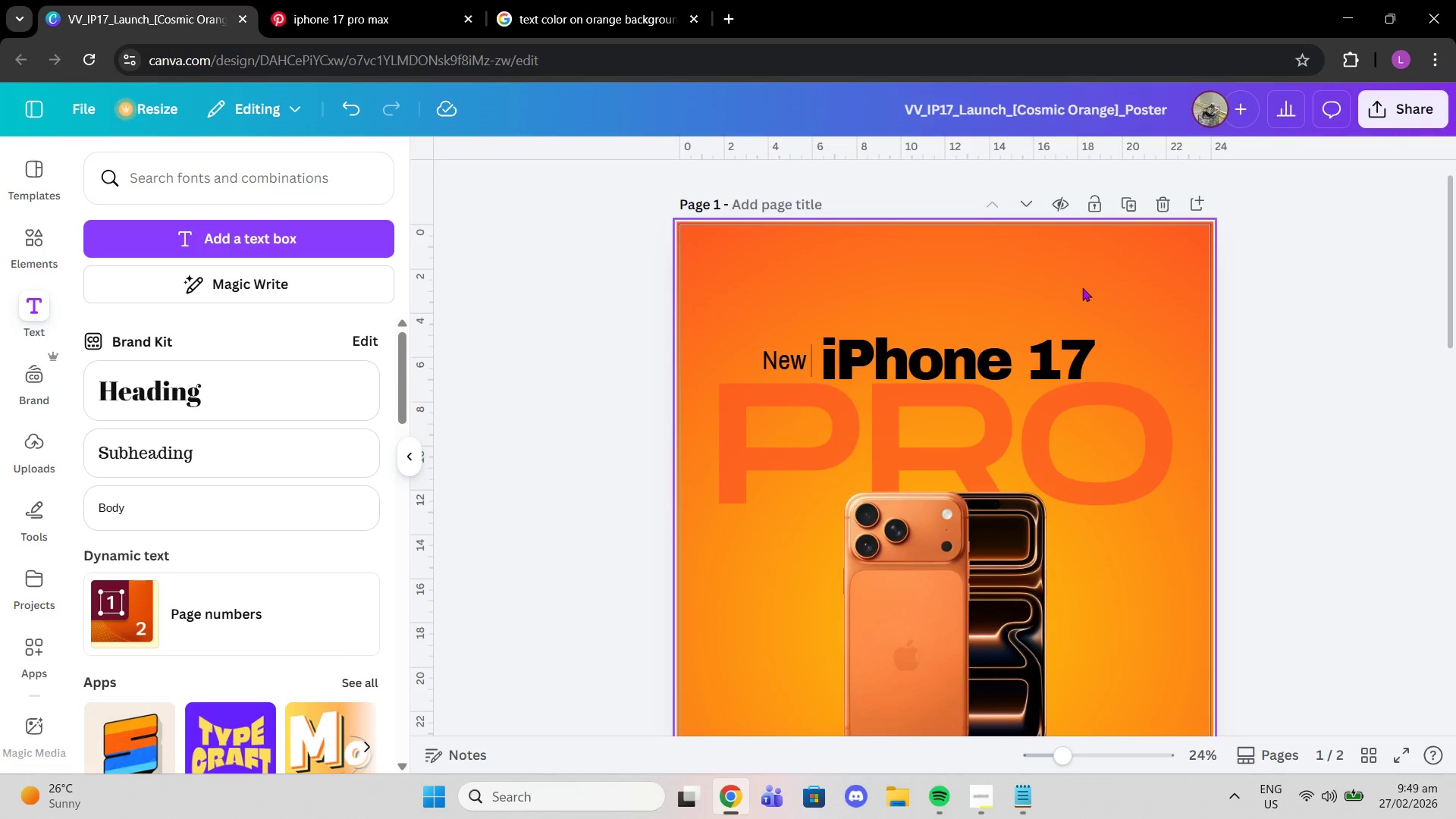 
scroll: coordinate [1081, 284], scroll_direction: down, amount: 2.0
 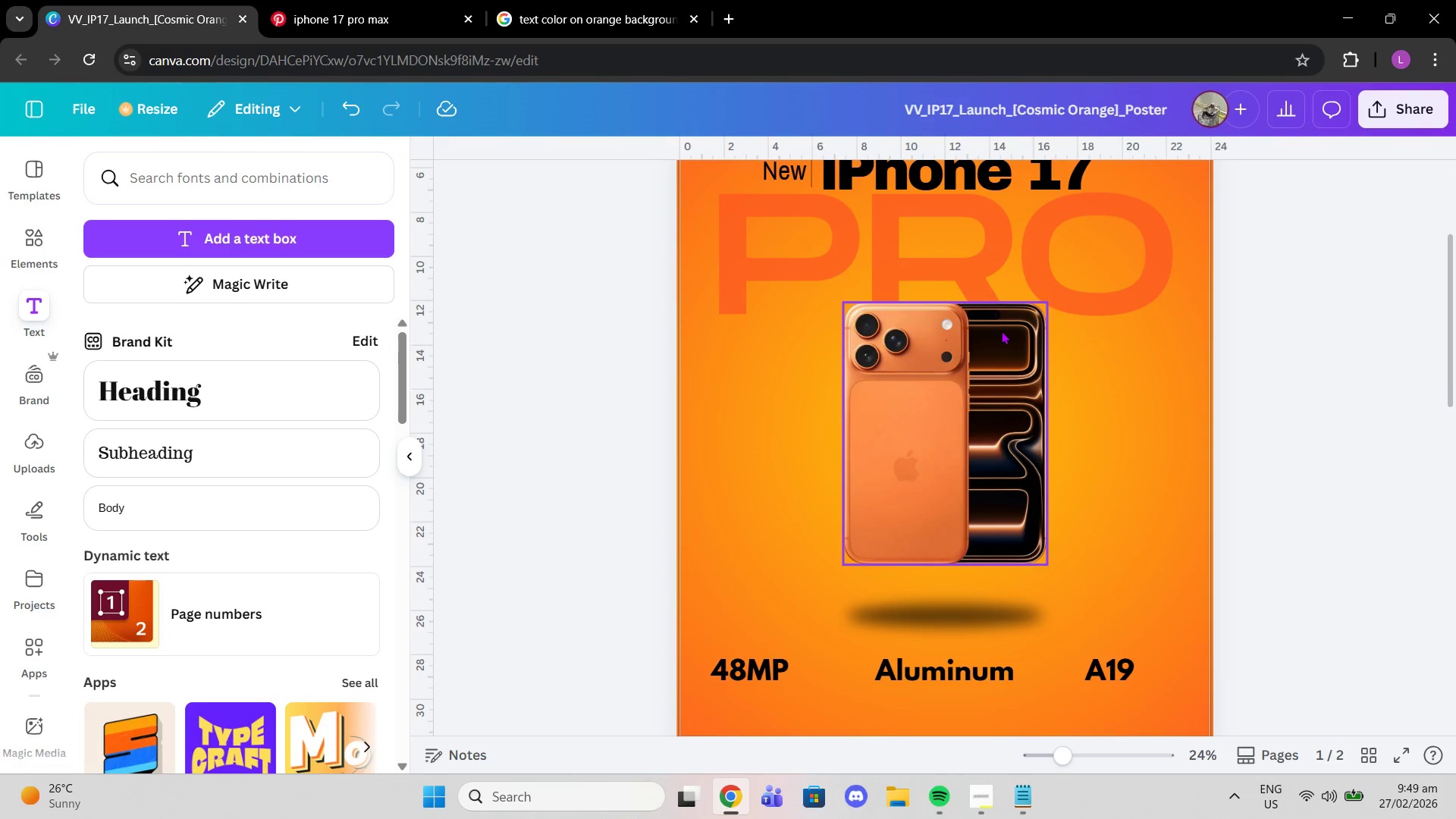 
left_click([997, 331])
 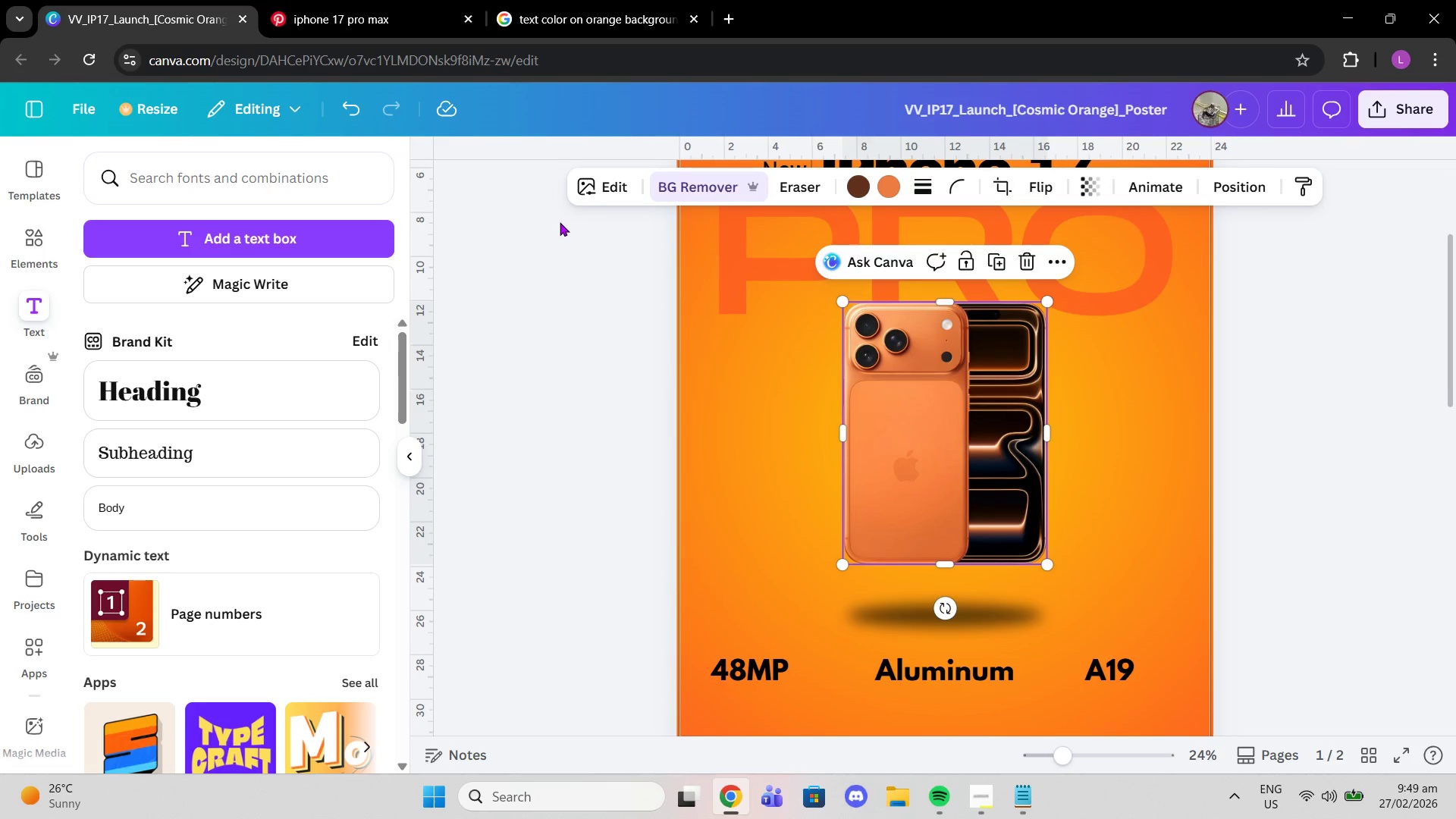 
left_click([587, 184])
 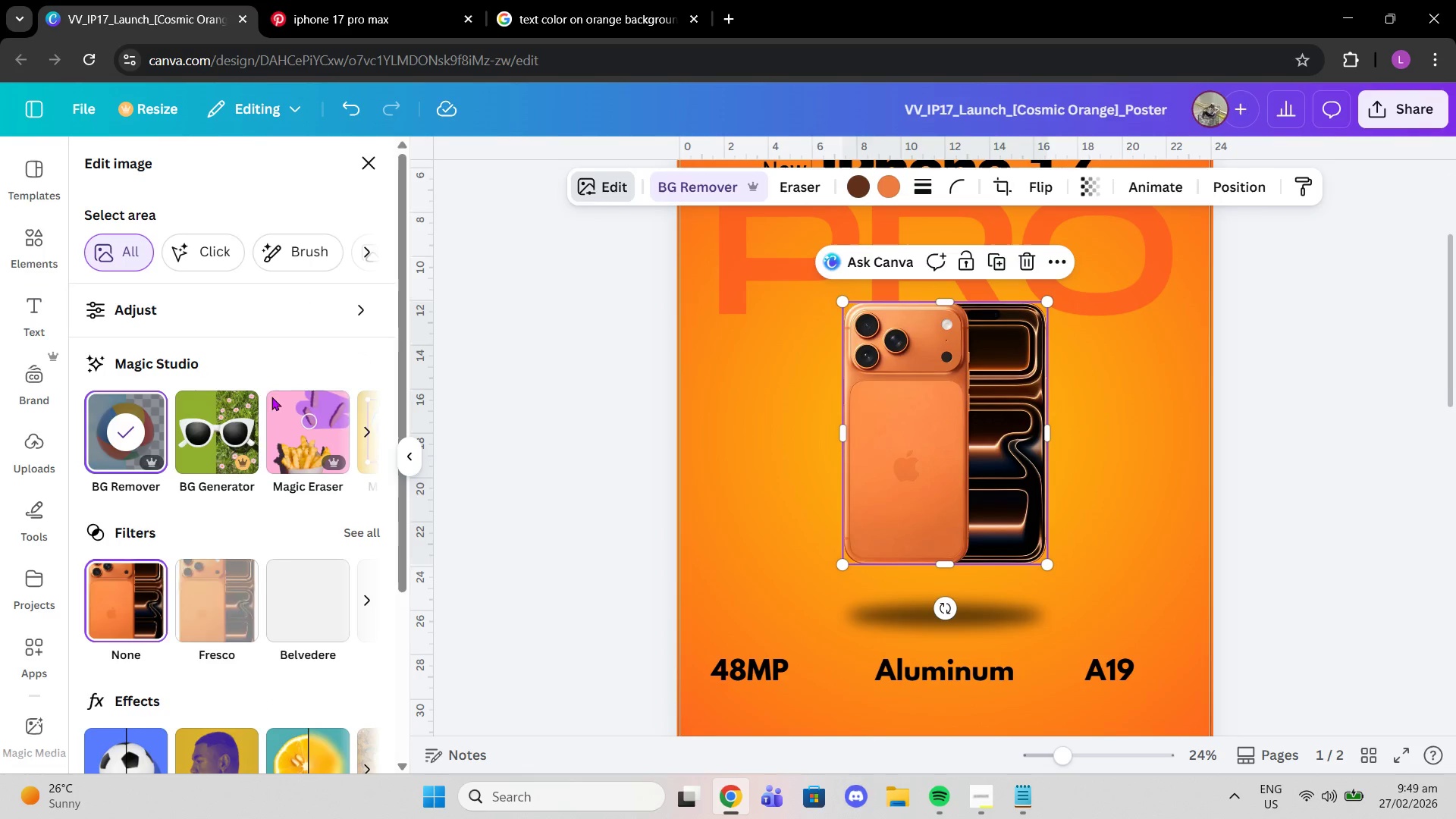 
left_click([235, 587])
 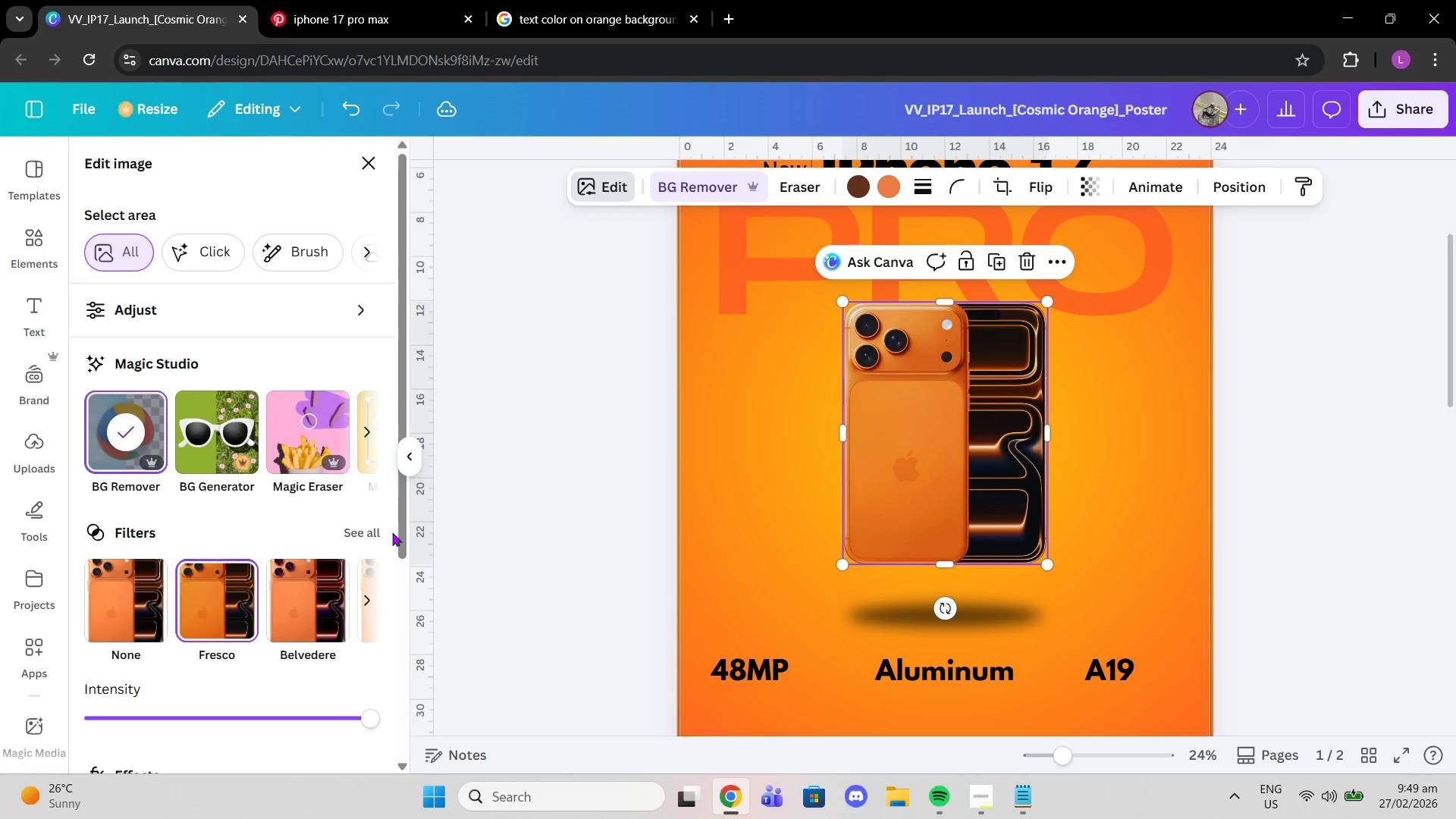 
left_click([370, 529])
 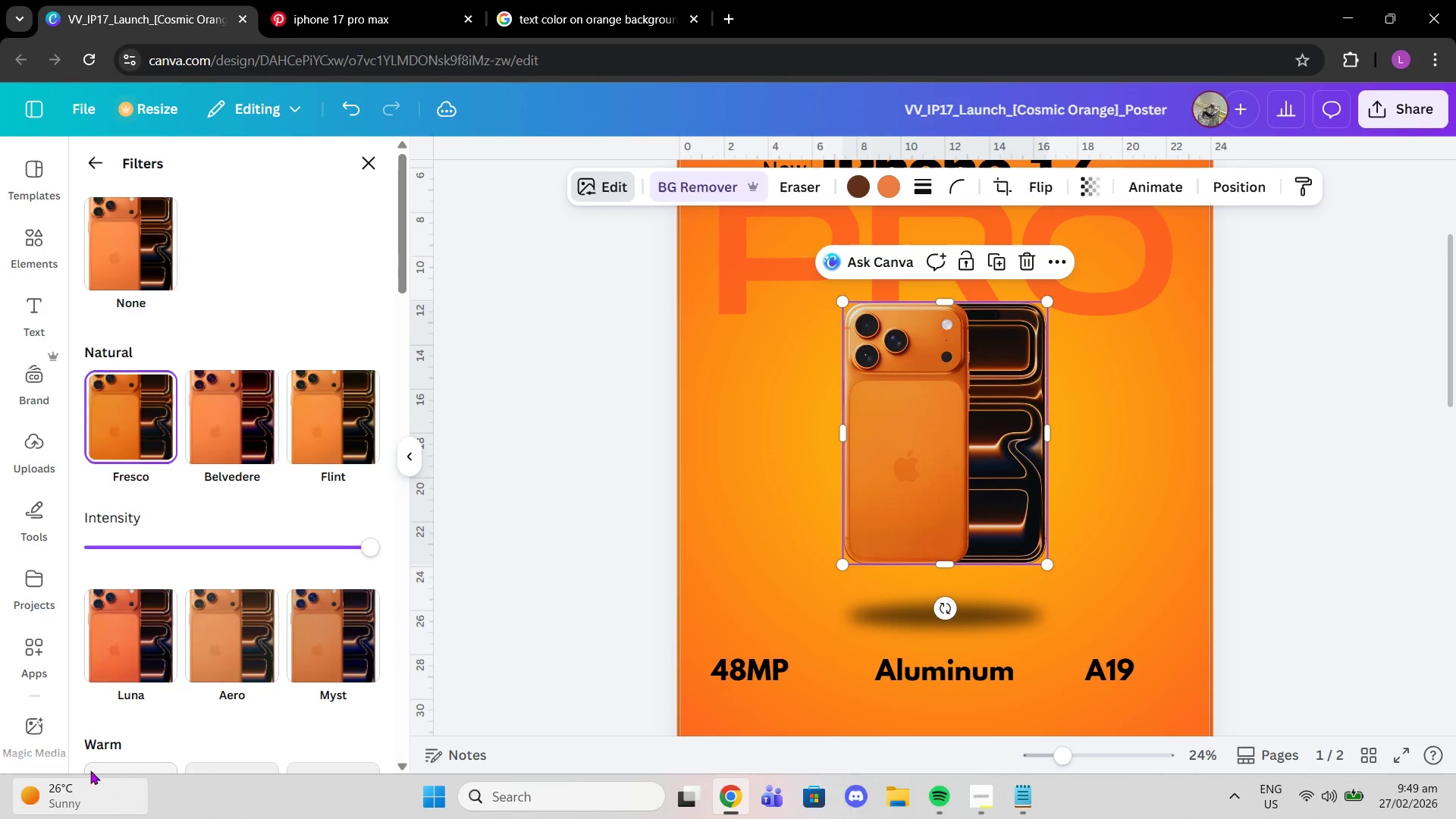 
scroll: coordinate [243, 644], scroll_direction: down, amount: 4.0
 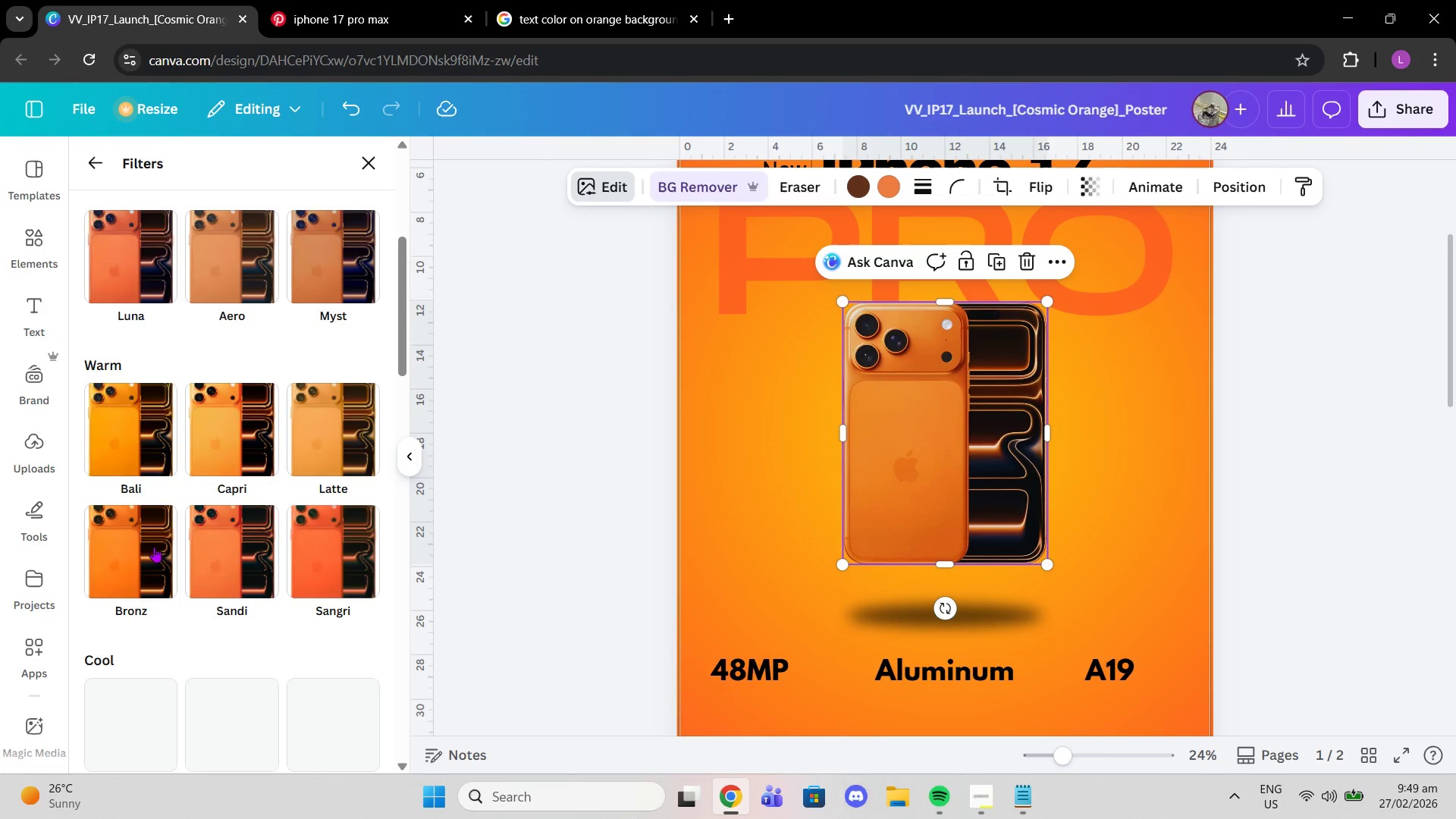 
left_click([153, 567])
 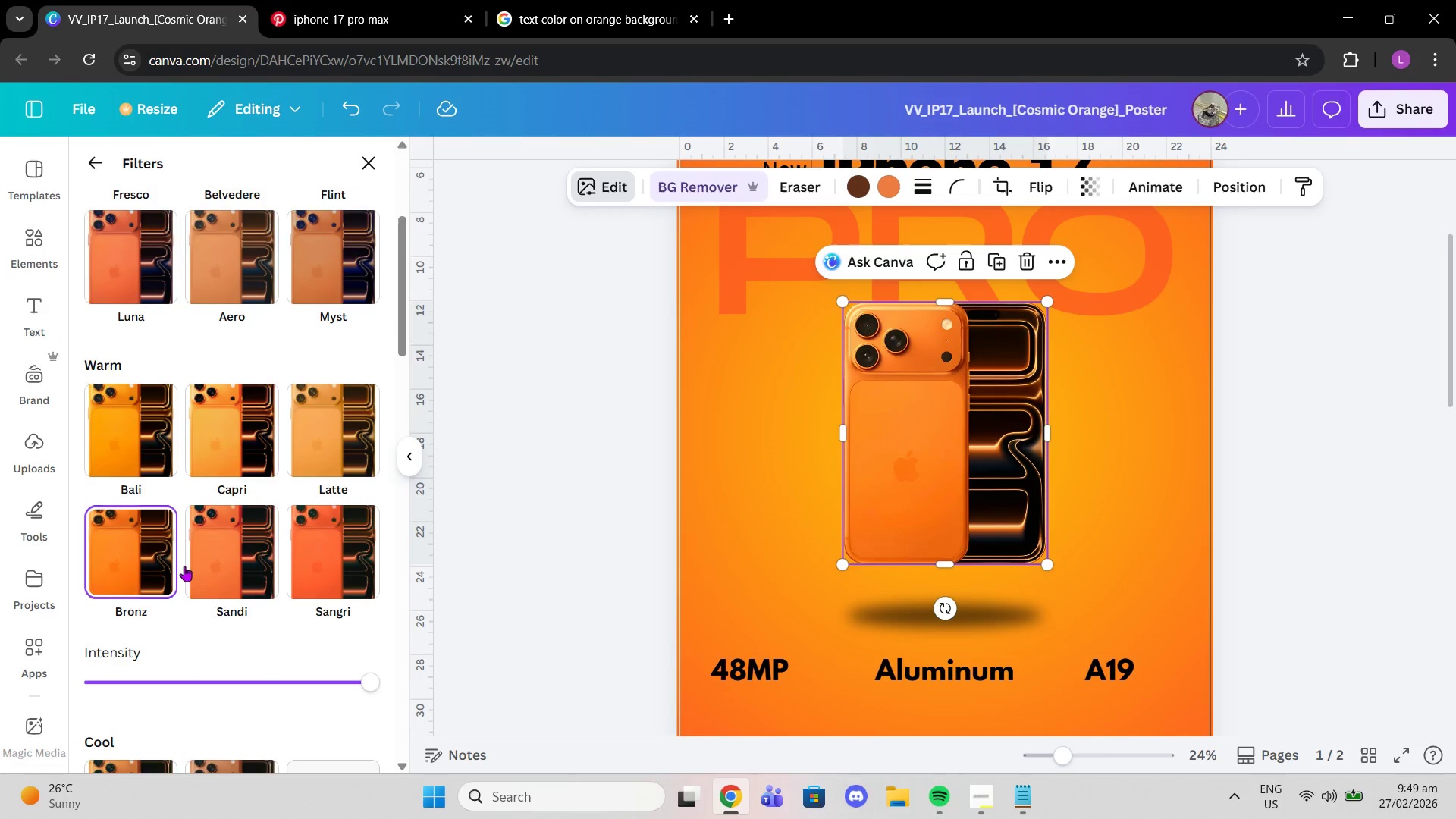 
scroll: coordinate [237, 554], scroll_direction: down, amount: 2.0
 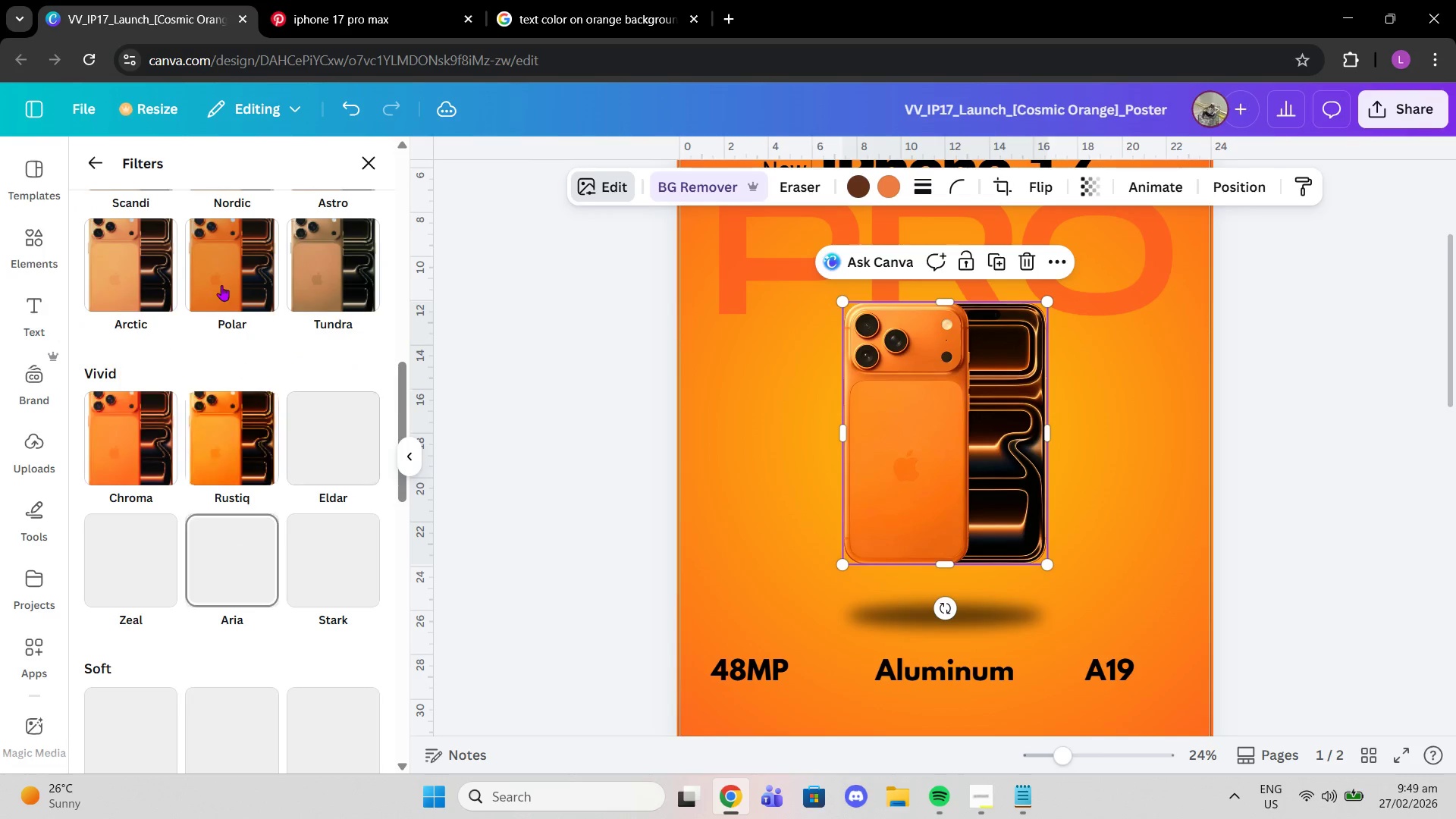 
left_click([221, 279])
 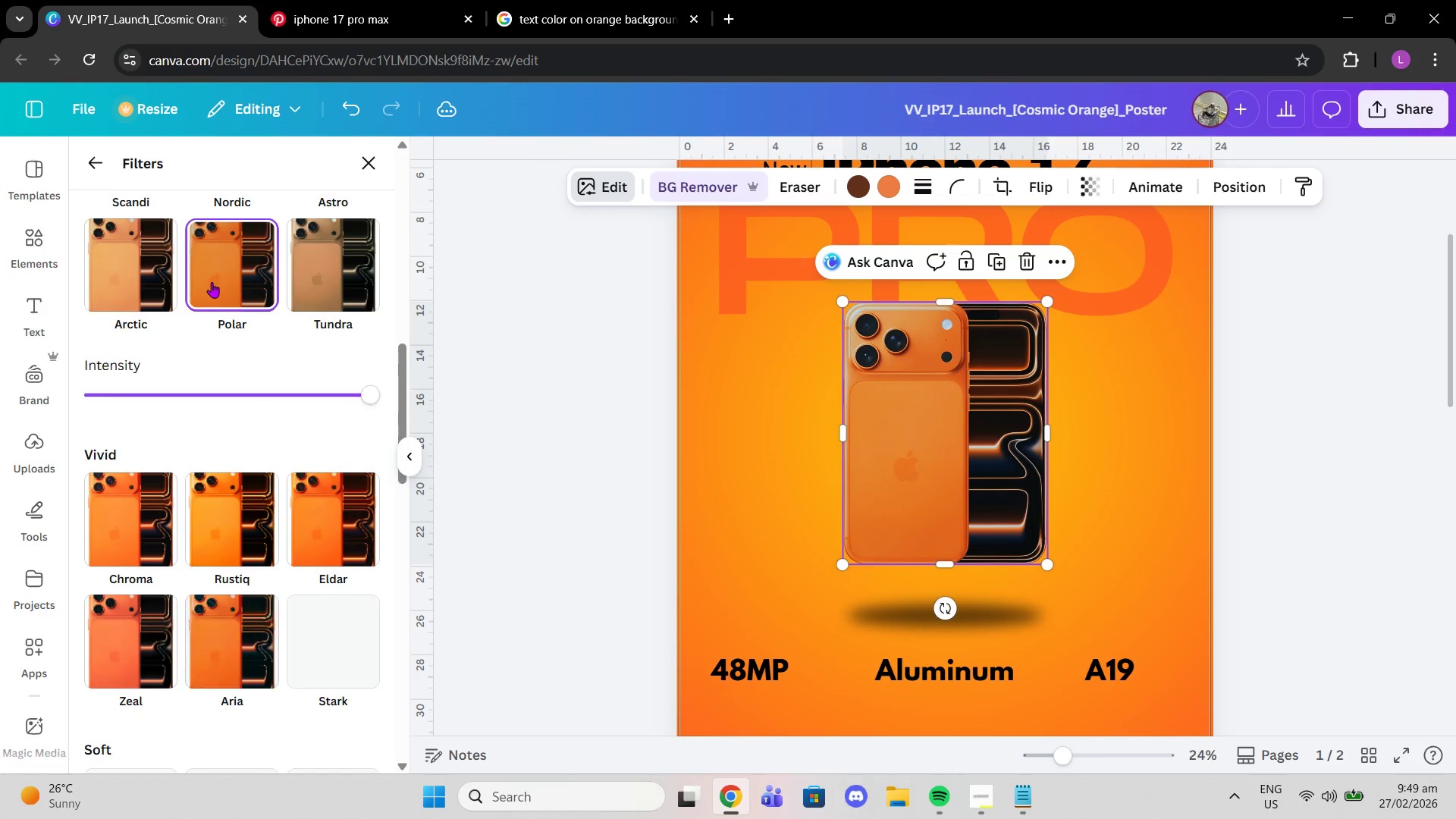 
scroll: coordinate [209, 284], scroll_direction: down, amount: 1.0
 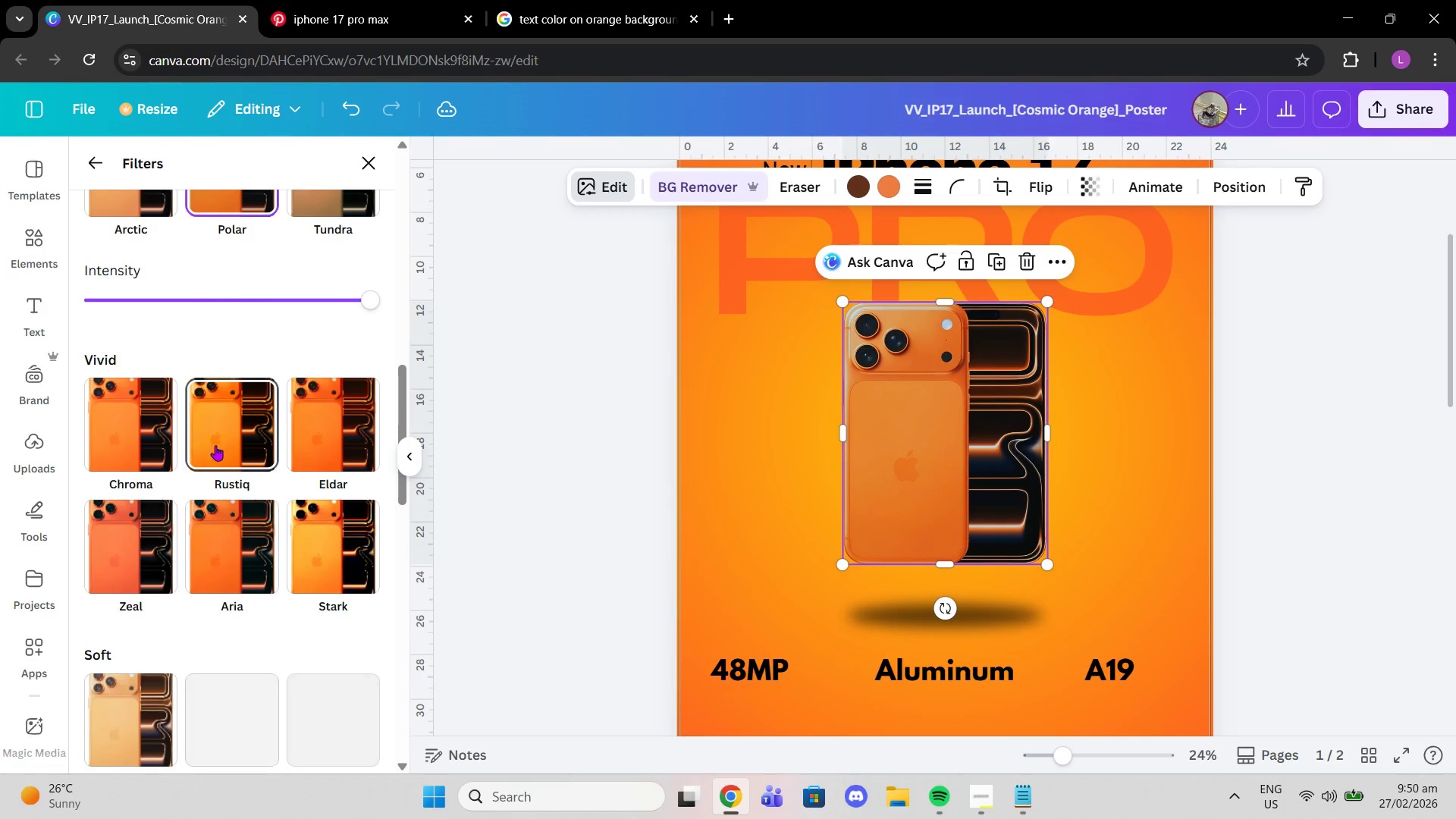 
left_click([215, 445])
 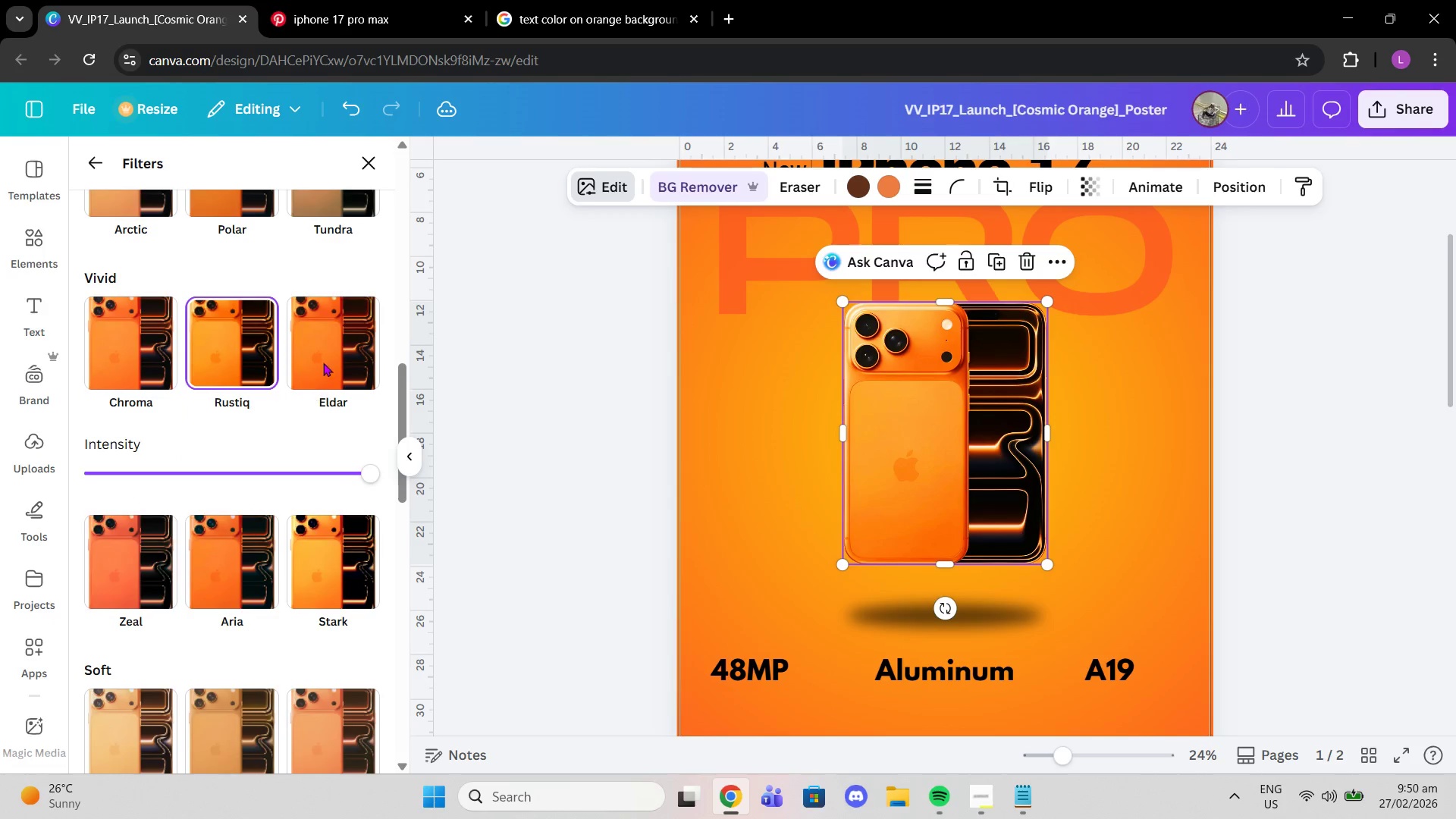 
left_click([323, 362])
 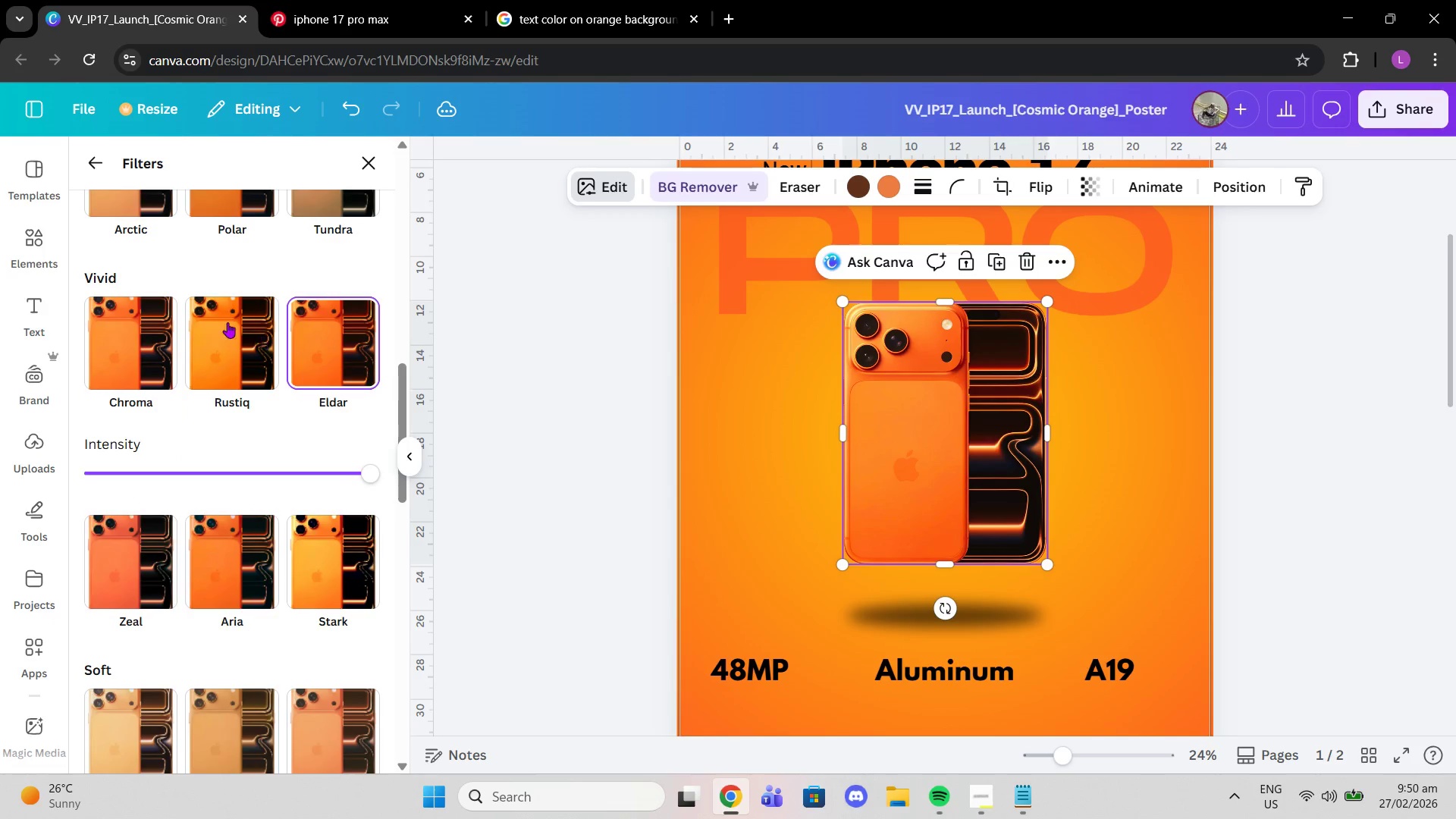 
left_click_drag(start_coordinate=[206, 312], to_coordinate=[202, 311])
 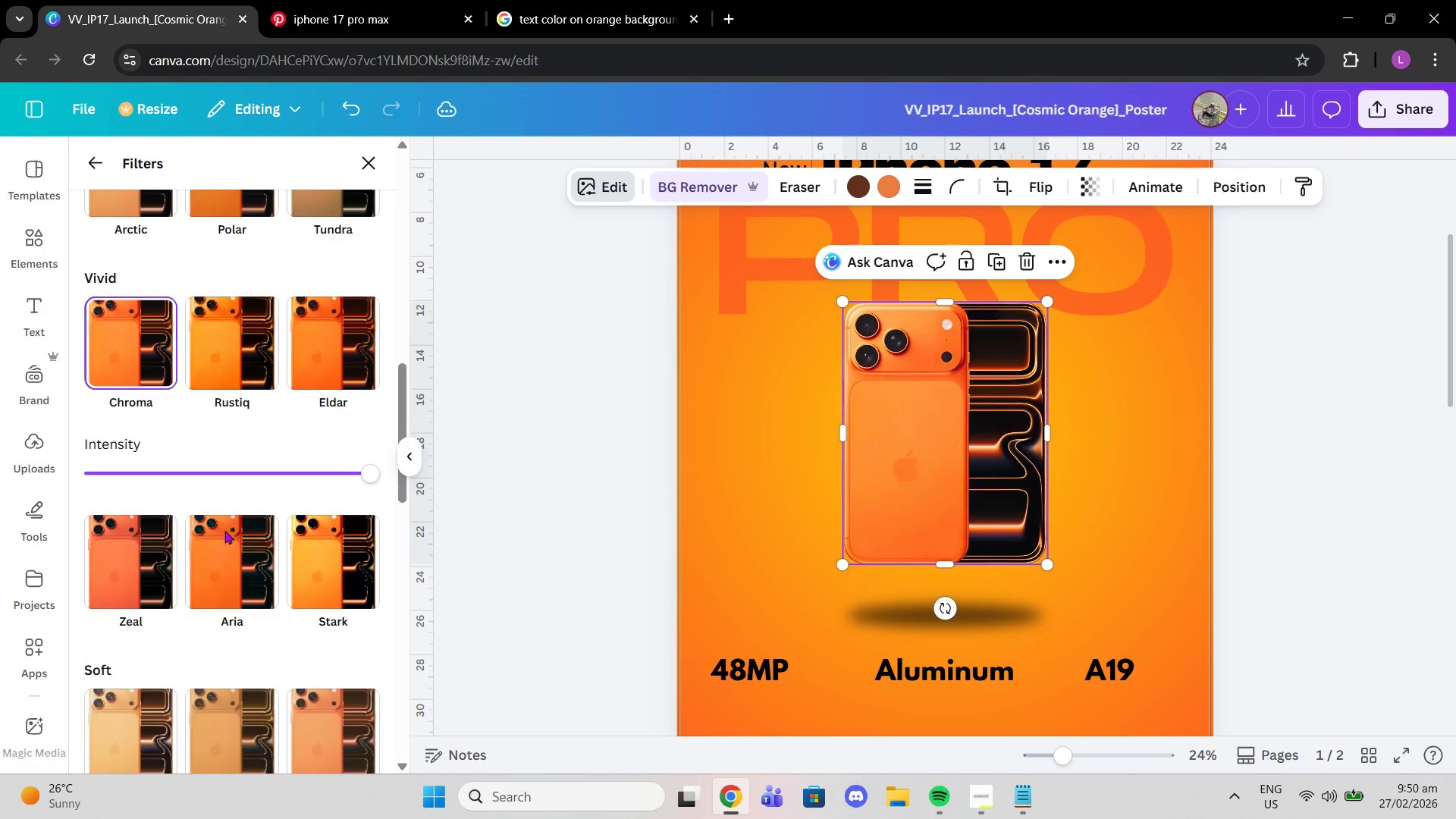 
left_click([224, 554])
 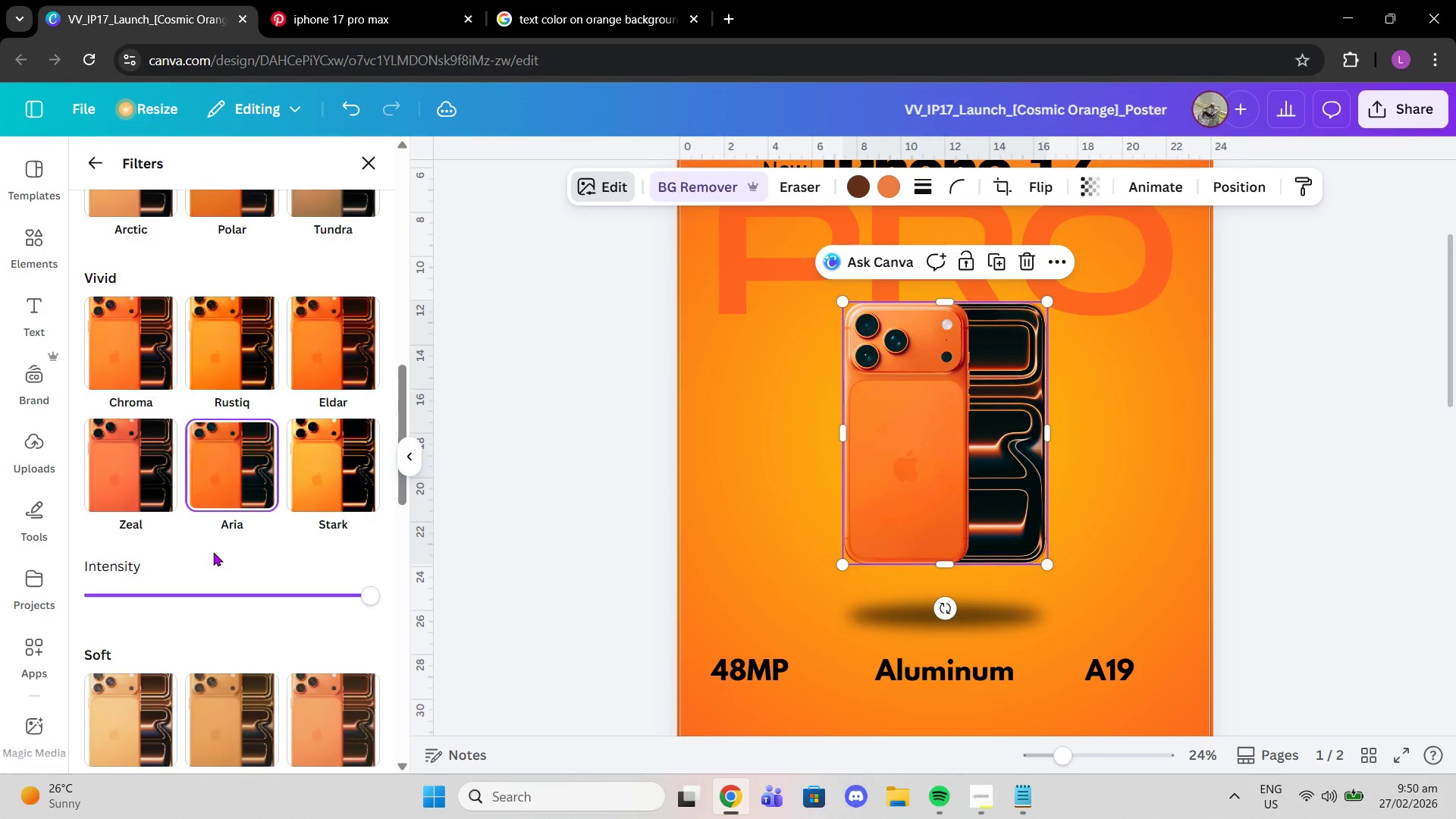 
scroll: coordinate [210, 552], scroll_direction: down, amount: 3.0
 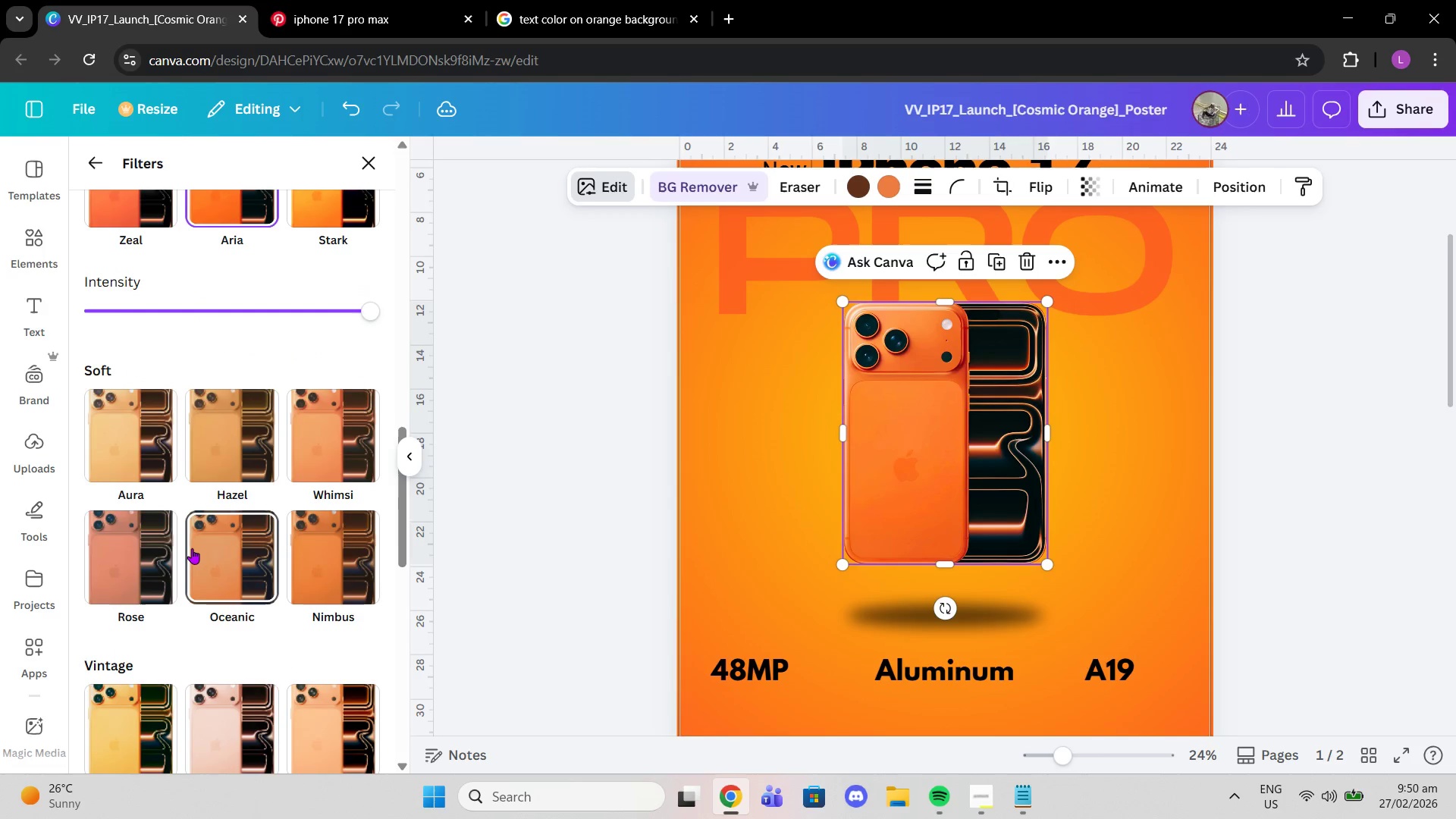 
scroll: coordinate [256, 454], scroll_direction: up, amount: 16.0
 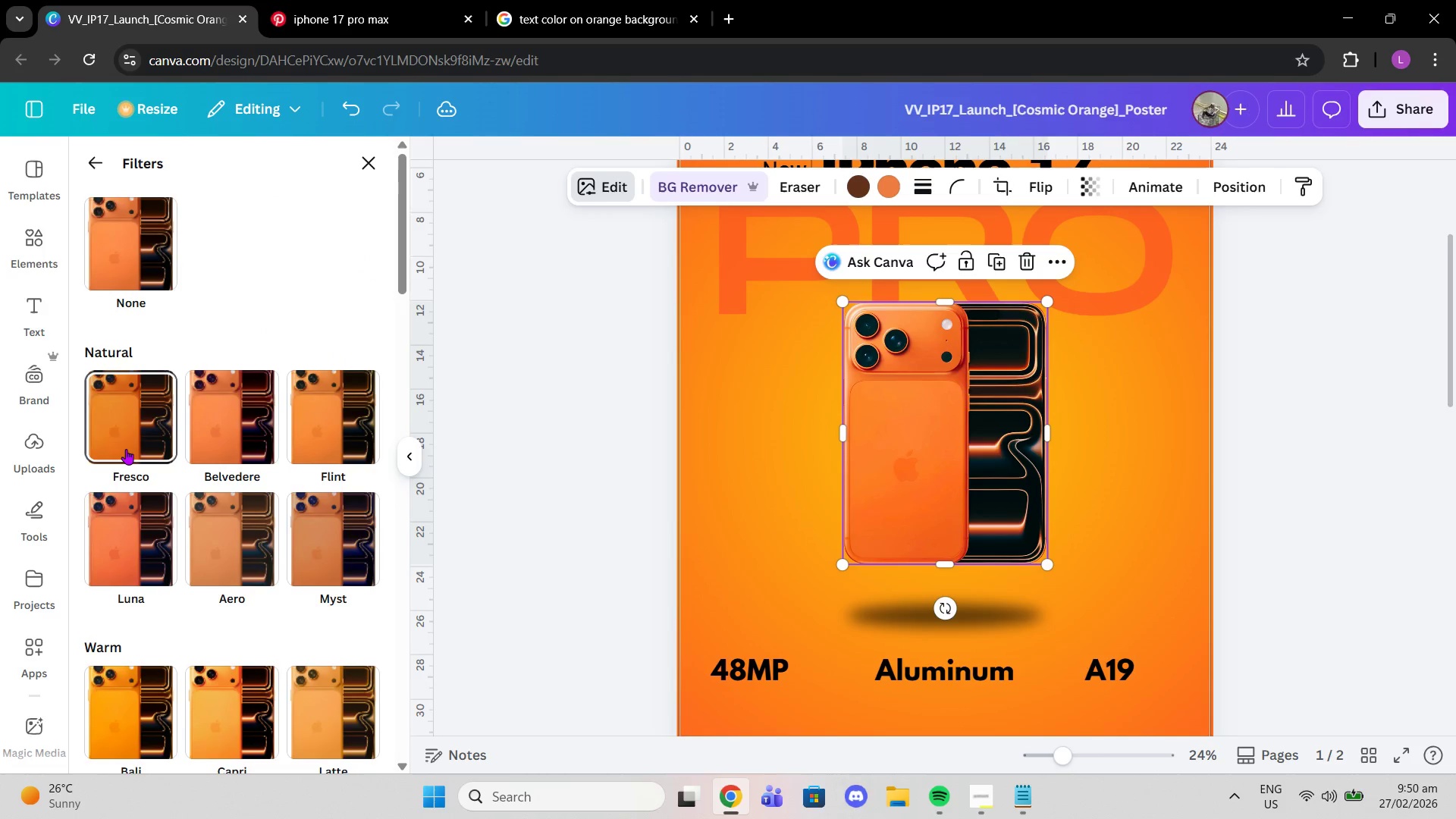 
left_click([126, 449])
 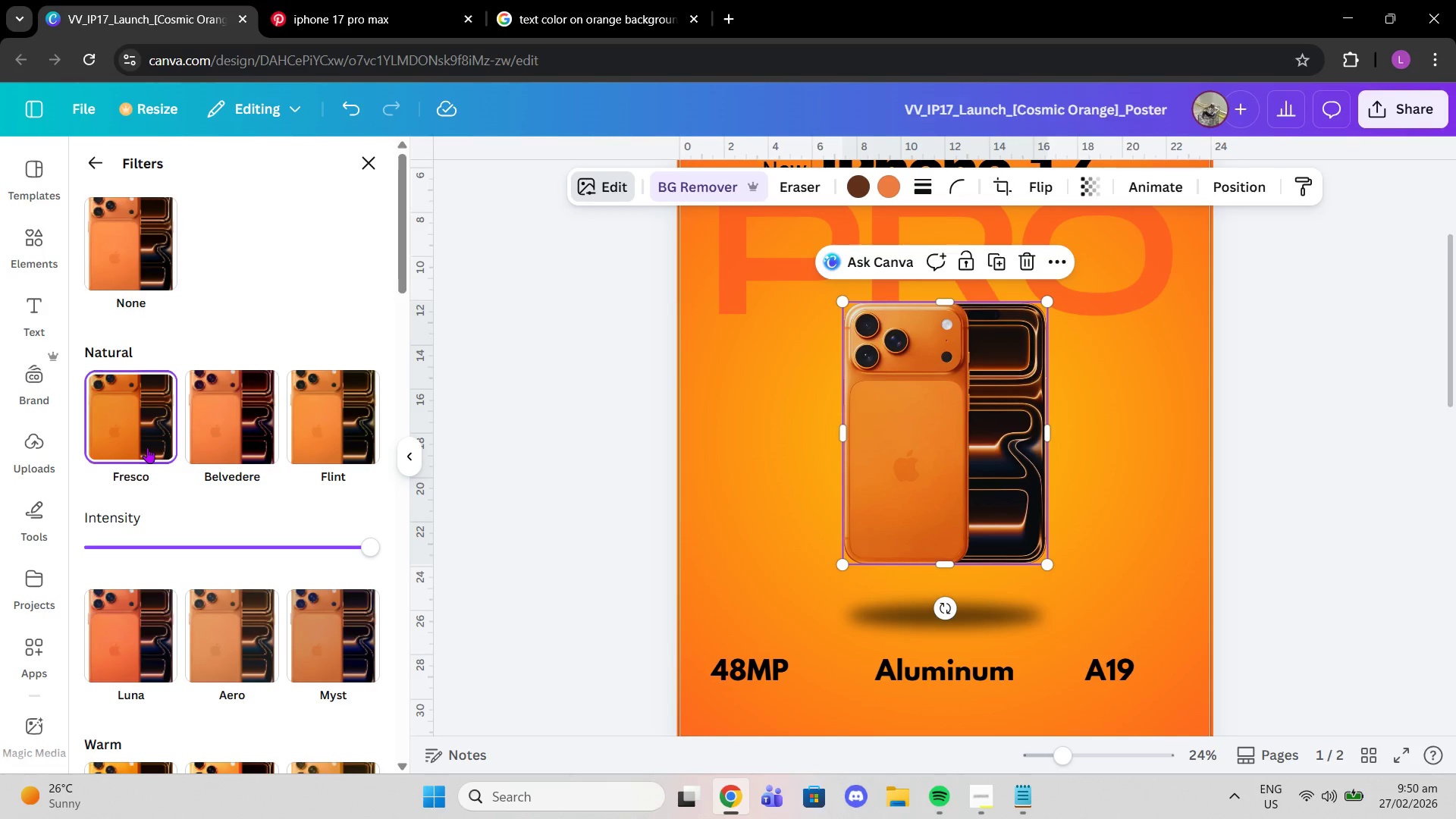 
wait(7.31)
 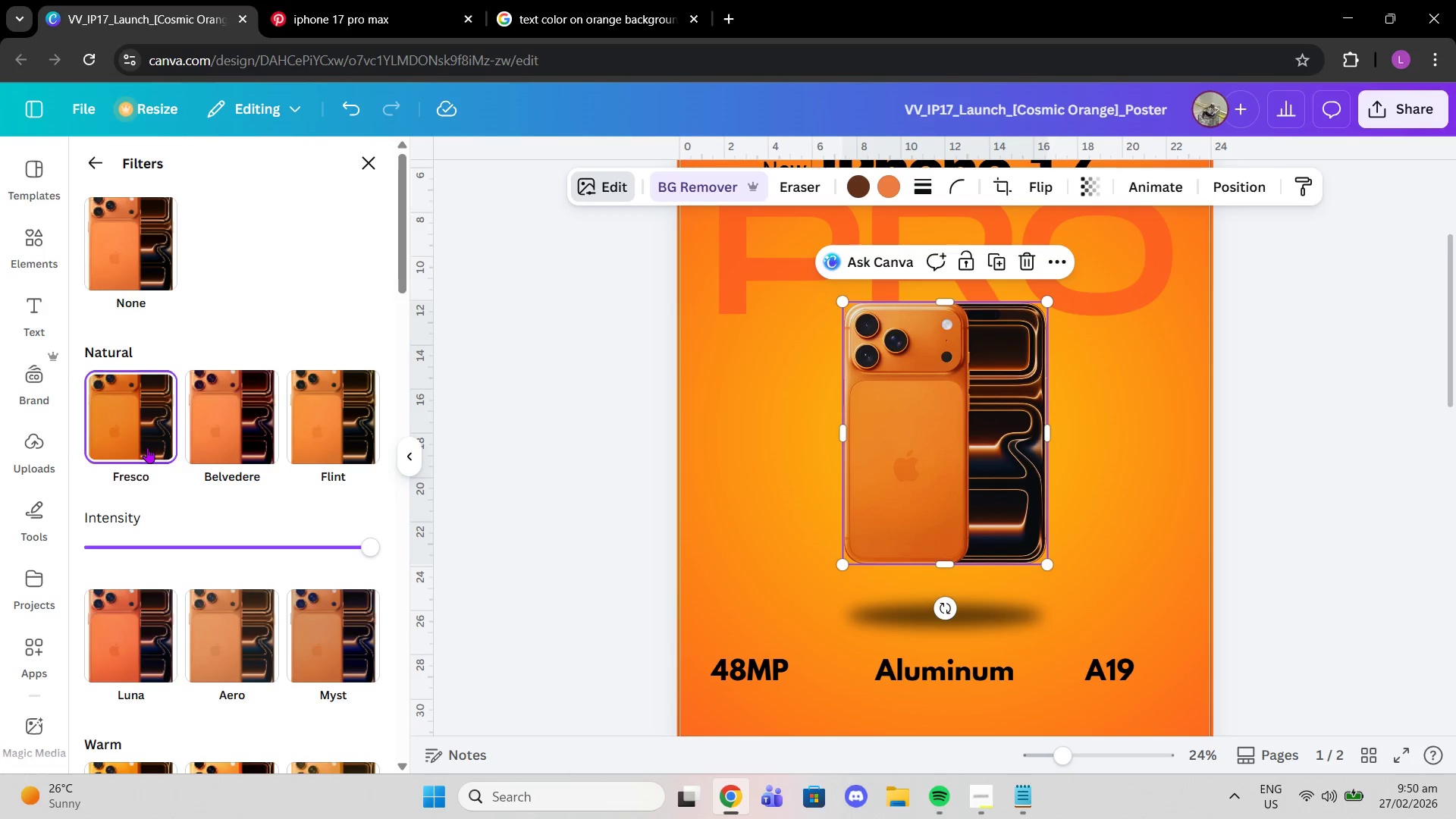 
left_click([361, 171])
 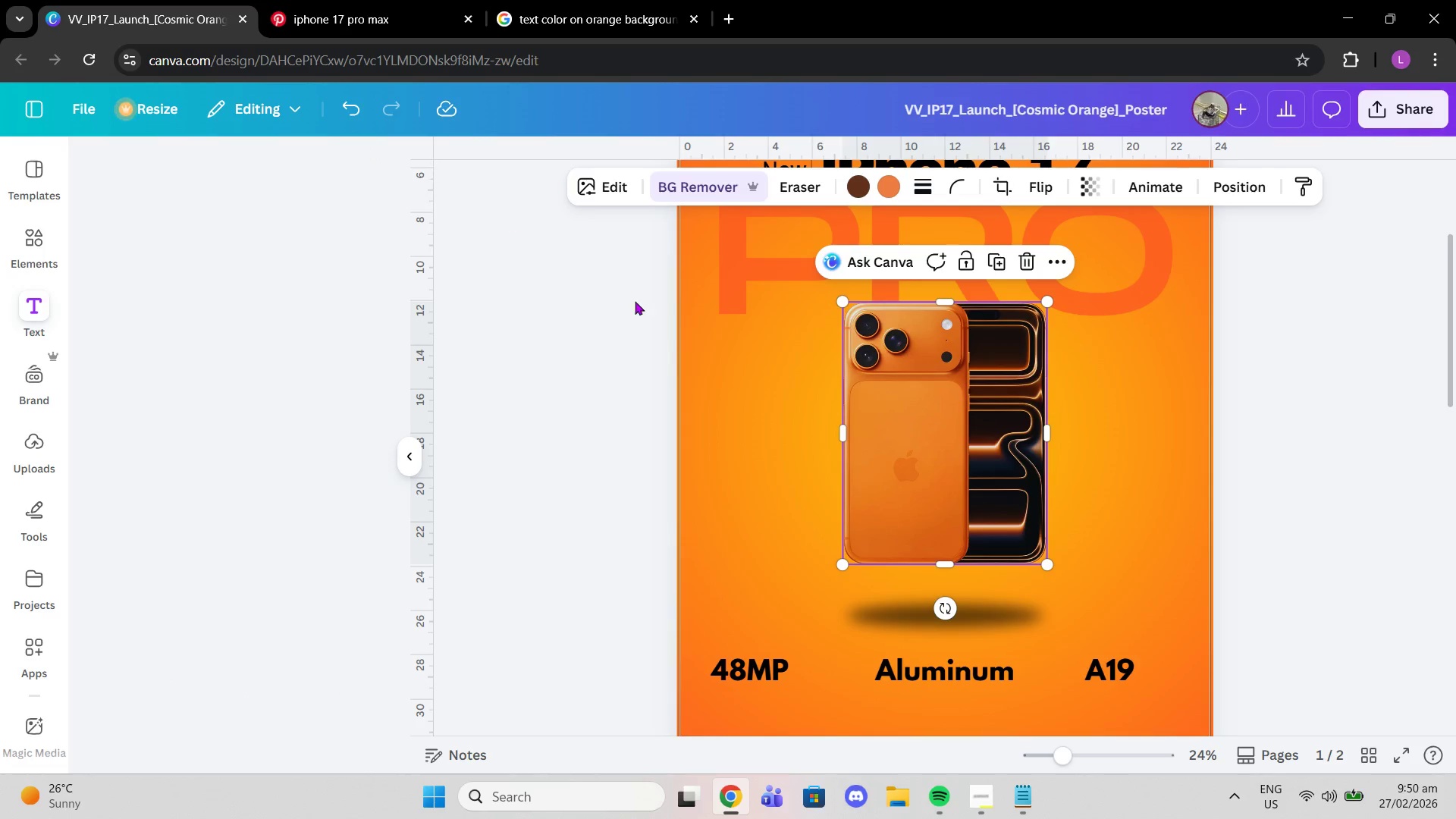 
scroll: coordinate [759, 316], scroll_direction: up, amount: 2.0
 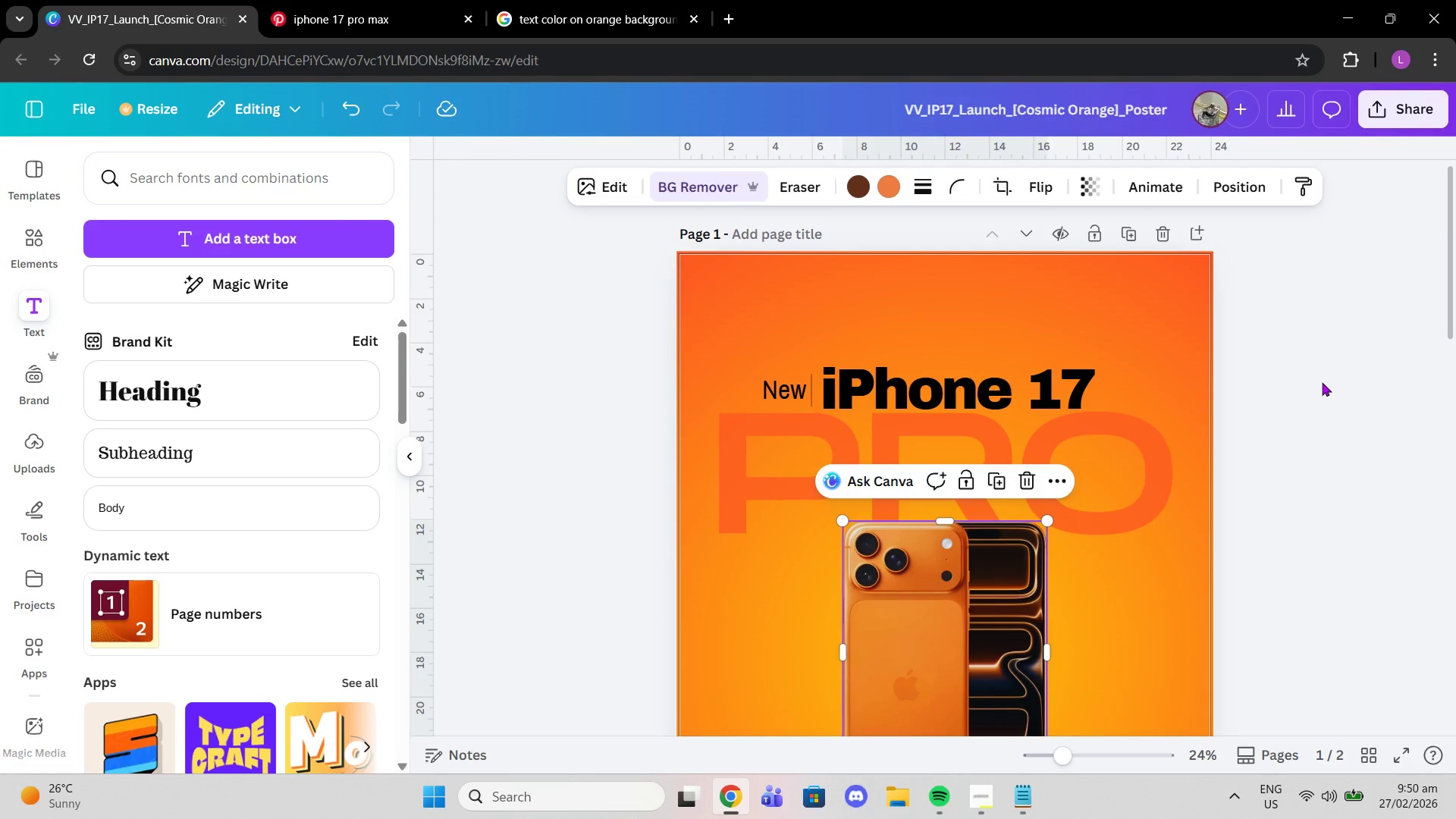 
left_click([1322, 382])
 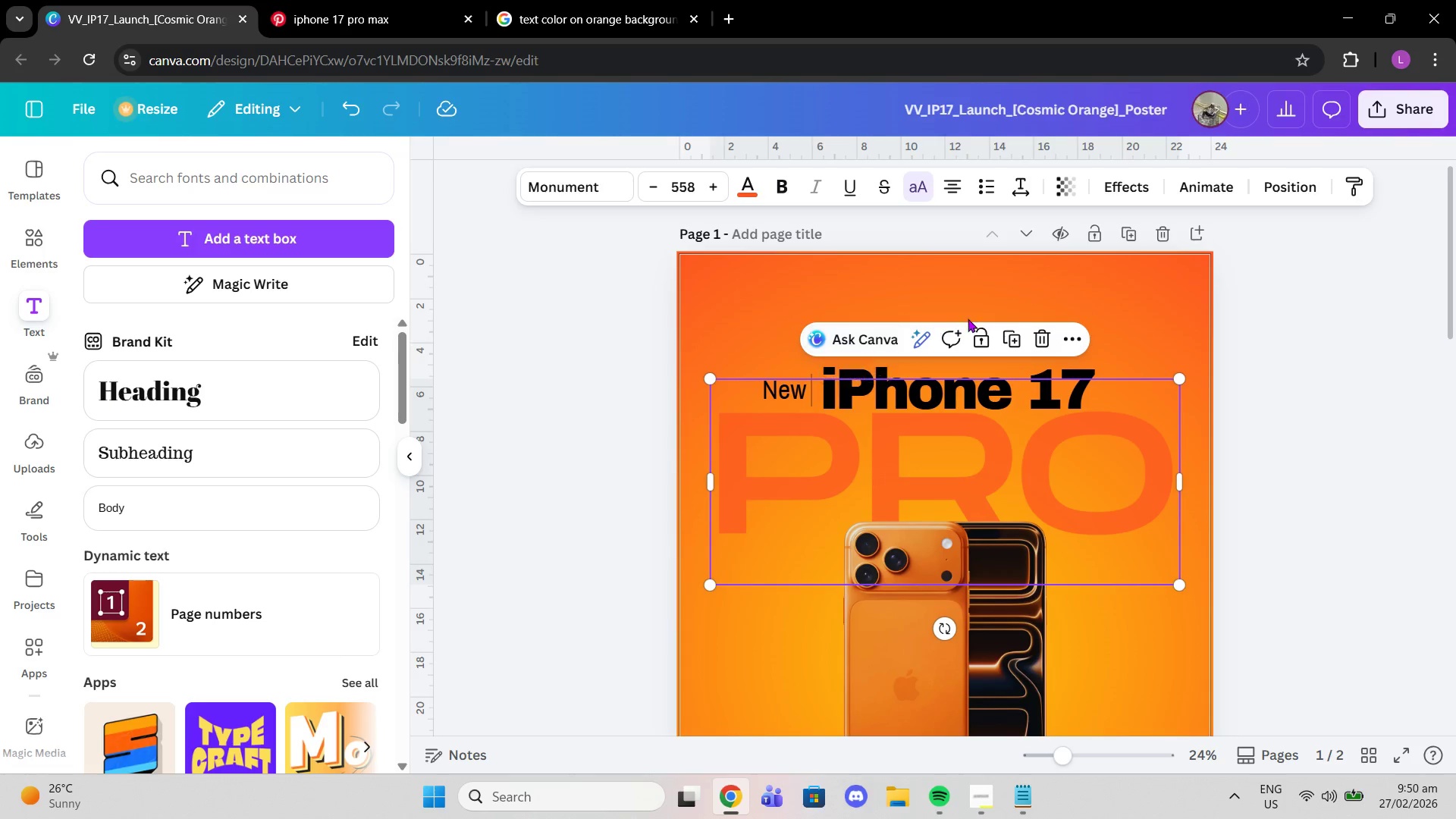 
left_click([1004, 337])
 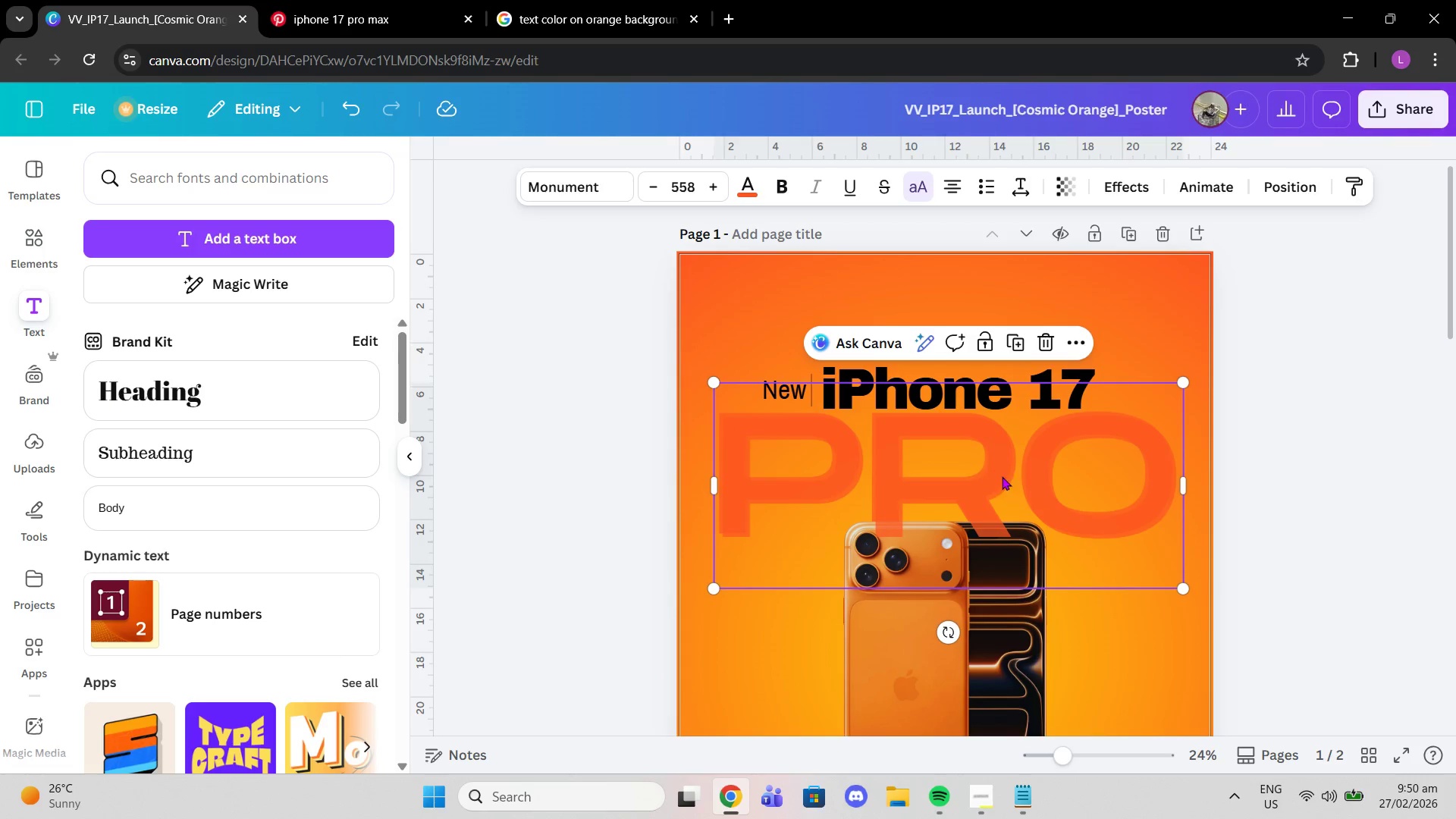 
left_click_drag(start_coordinate=[1015, 472], to_coordinate=[1012, 505])
 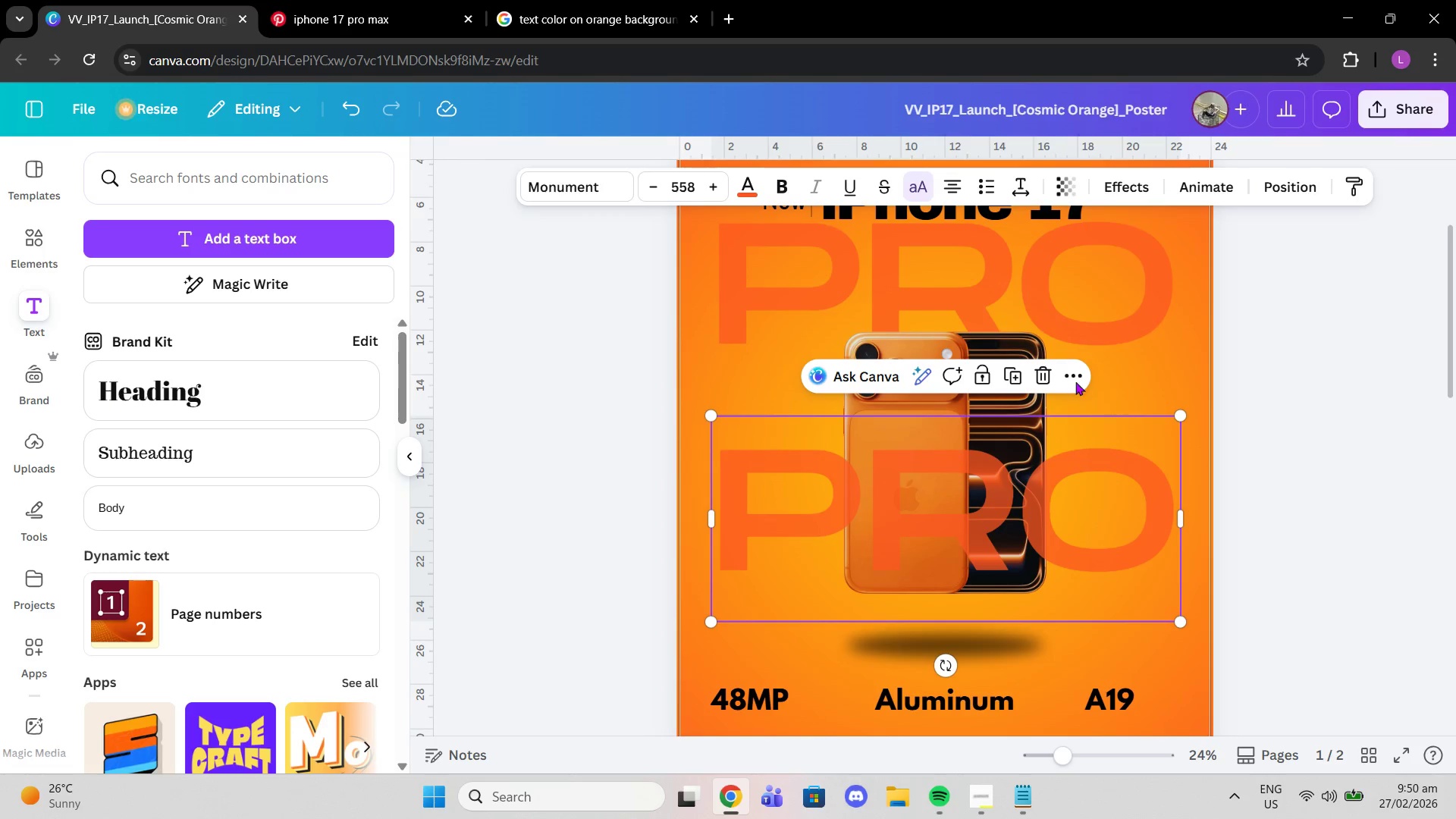 
scroll: coordinate [1014, 614], scroll_direction: down, amount: 2.0
 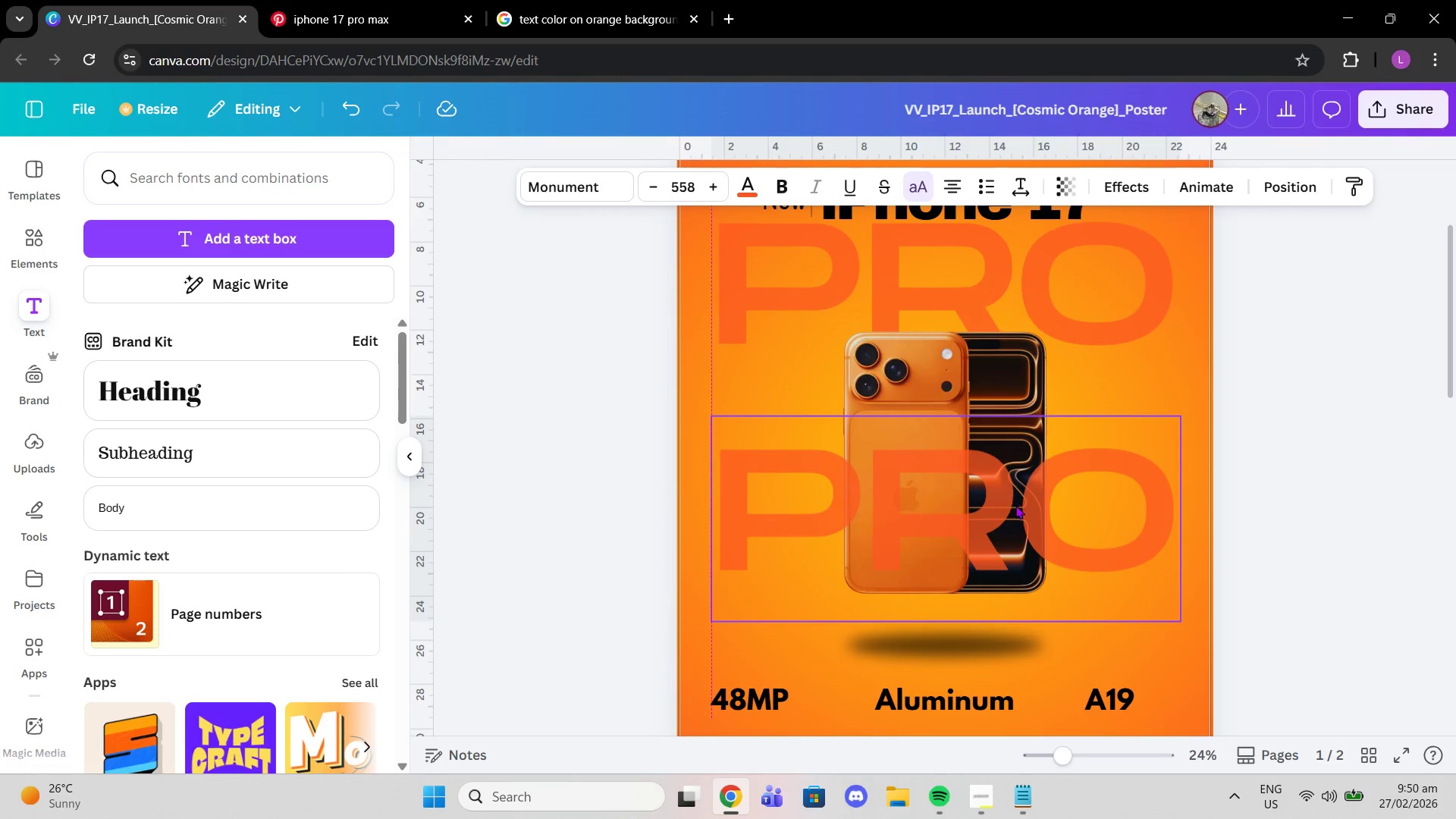 
left_click([1050, 378])
 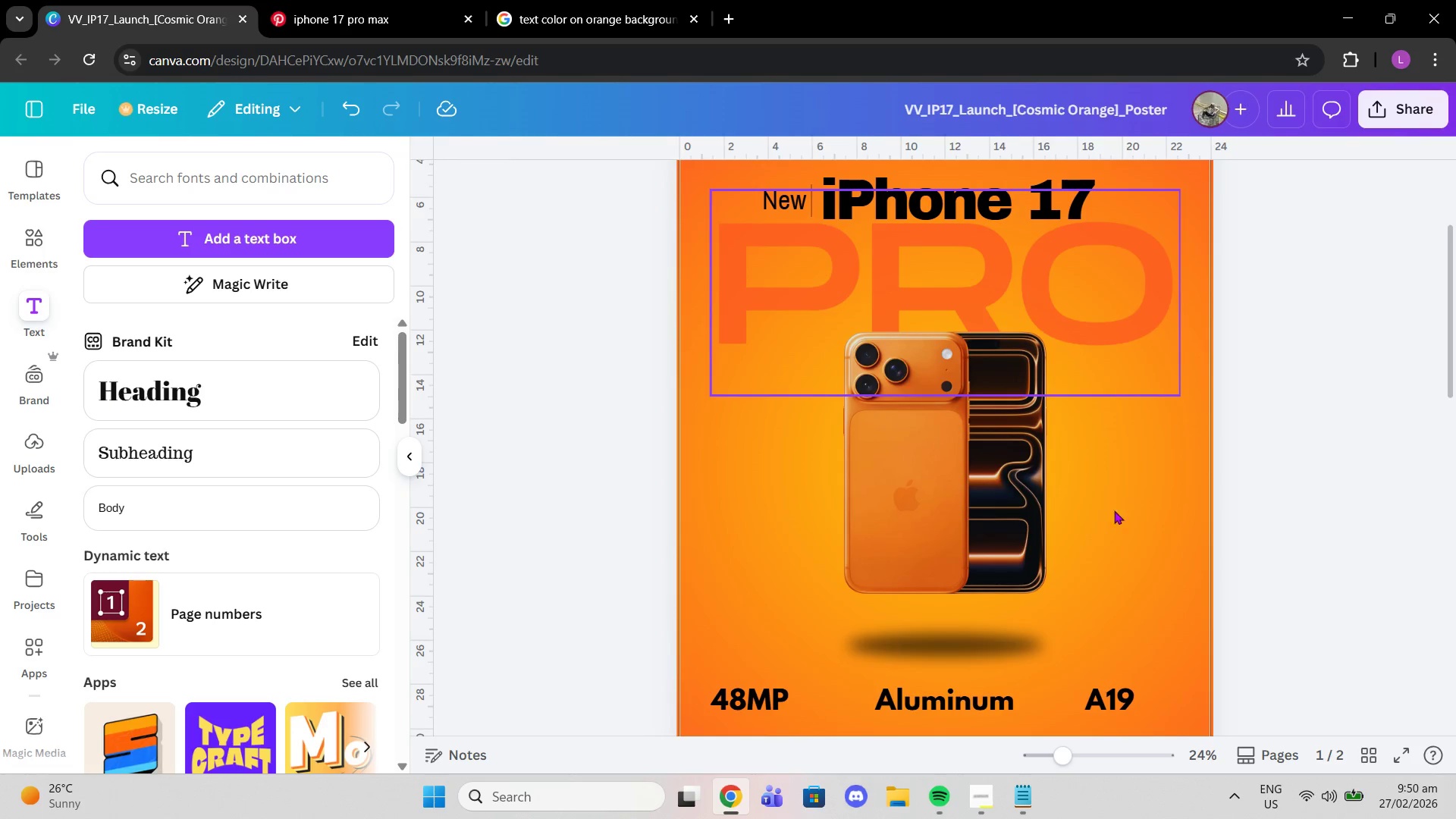 
scroll: coordinate [1131, 547], scroll_direction: down, amount: 2.0
 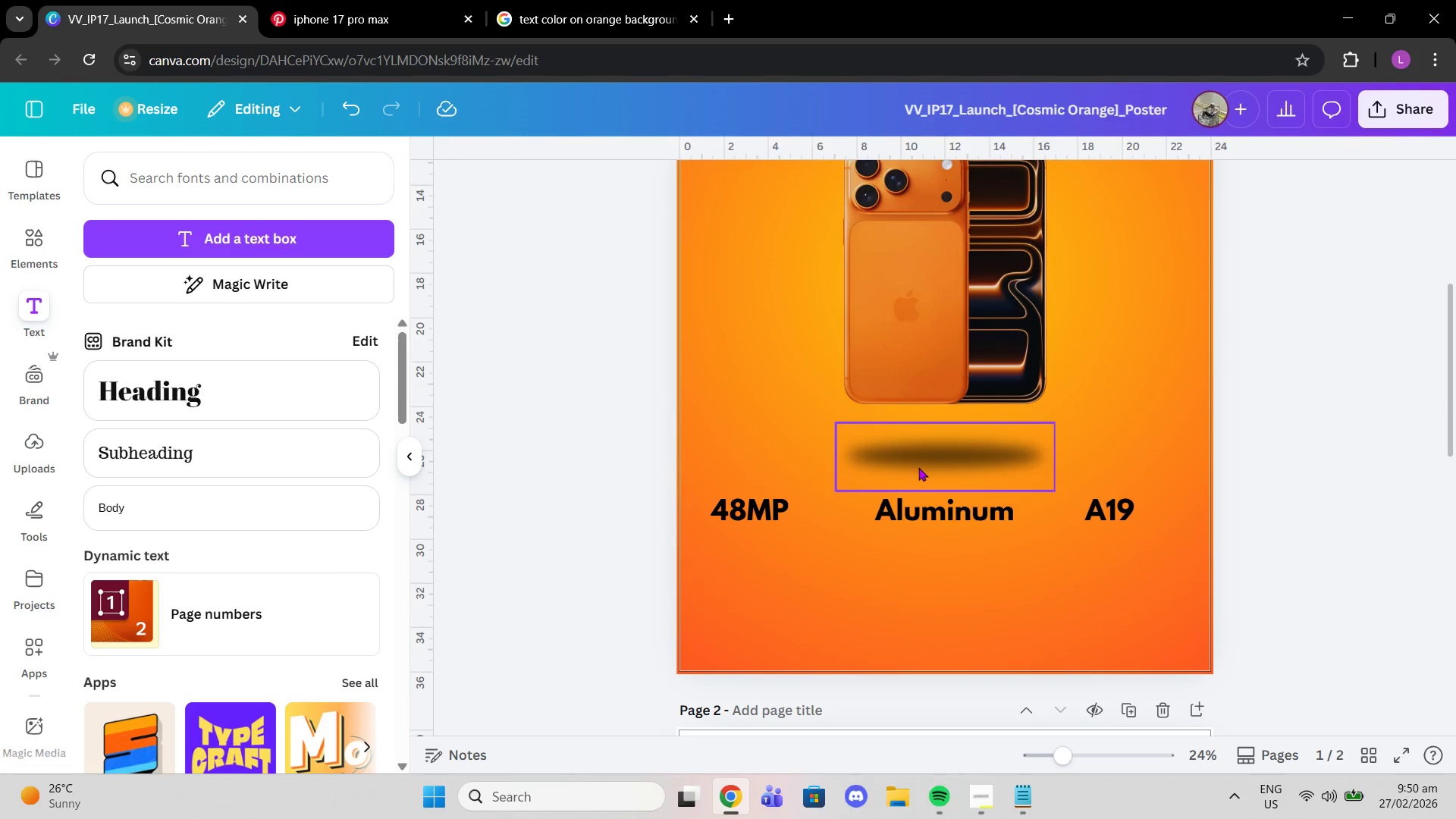 
left_click([918, 467])
 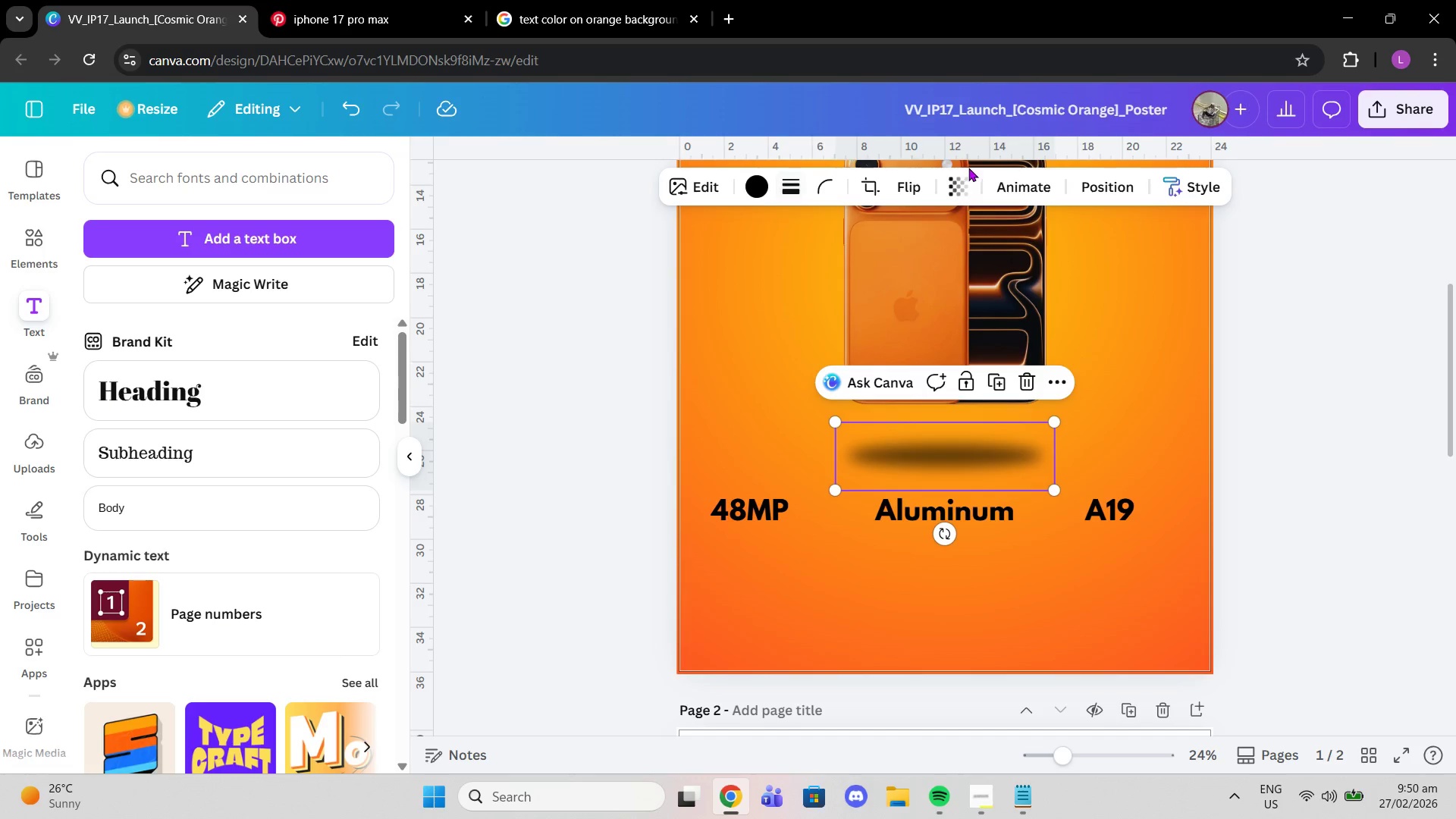 
left_click([955, 182])
 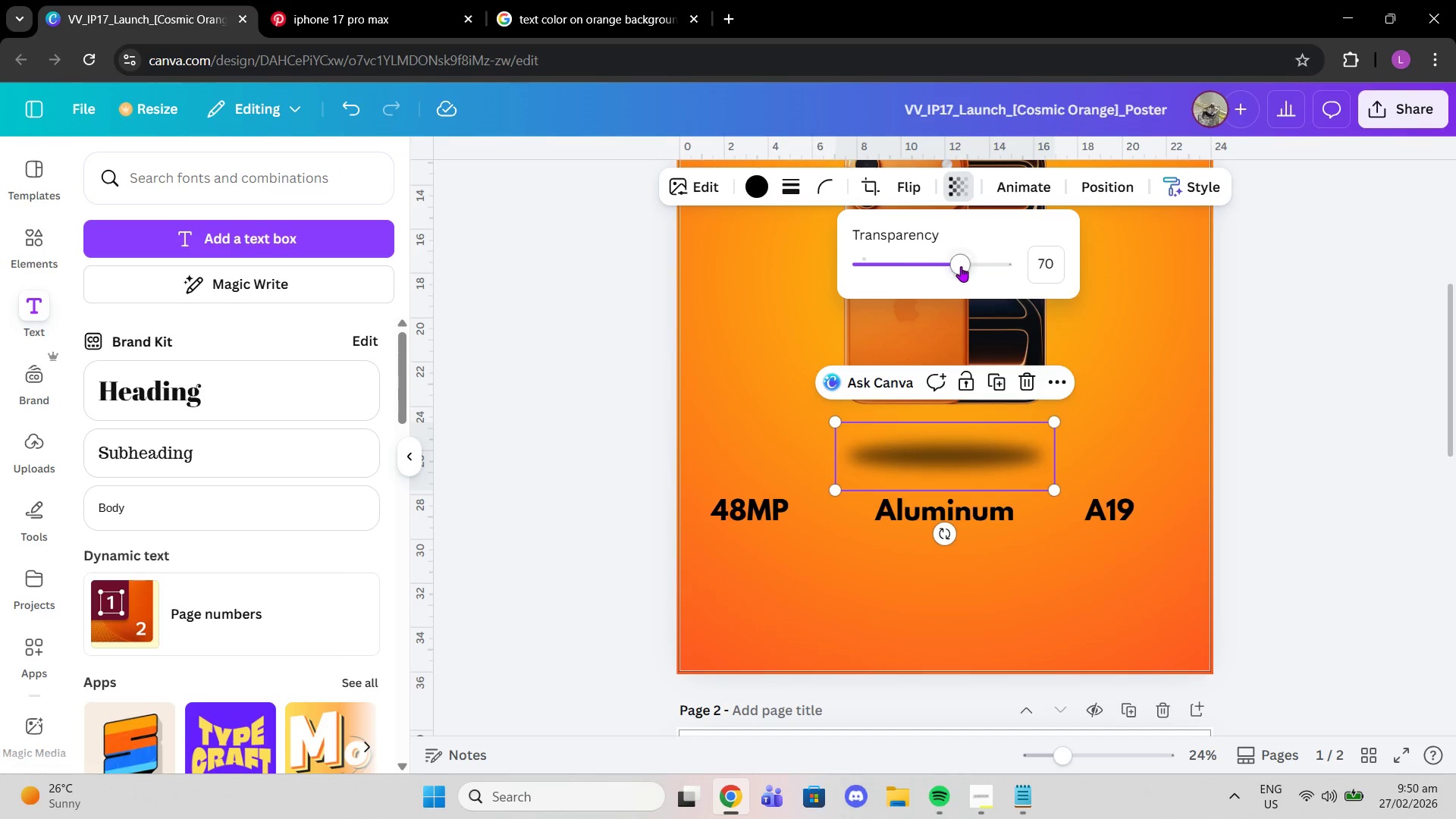 
left_click_drag(start_coordinate=[961, 267], to_coordinate=[948, 268])
 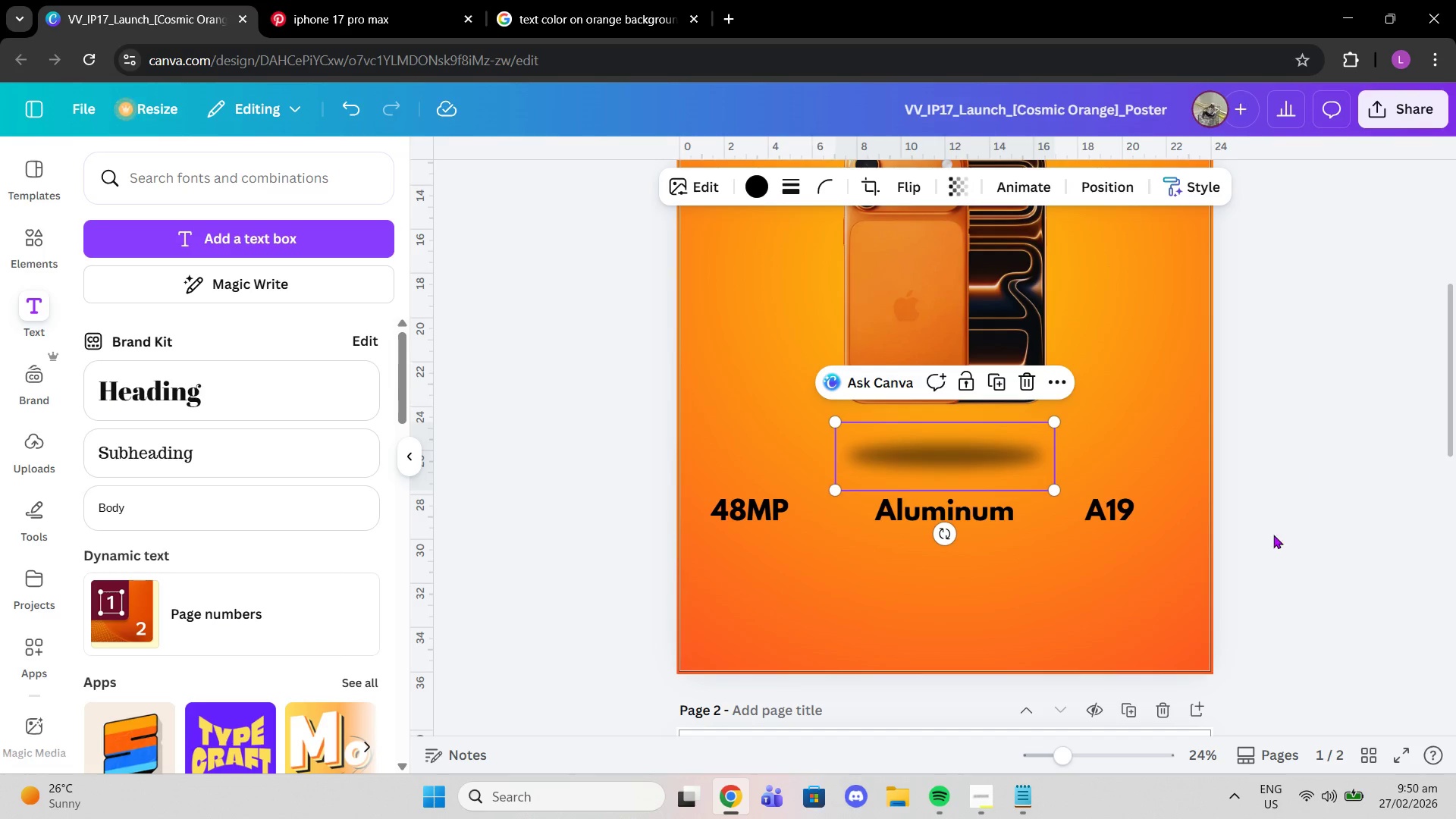 
left_click([1273, 557])
 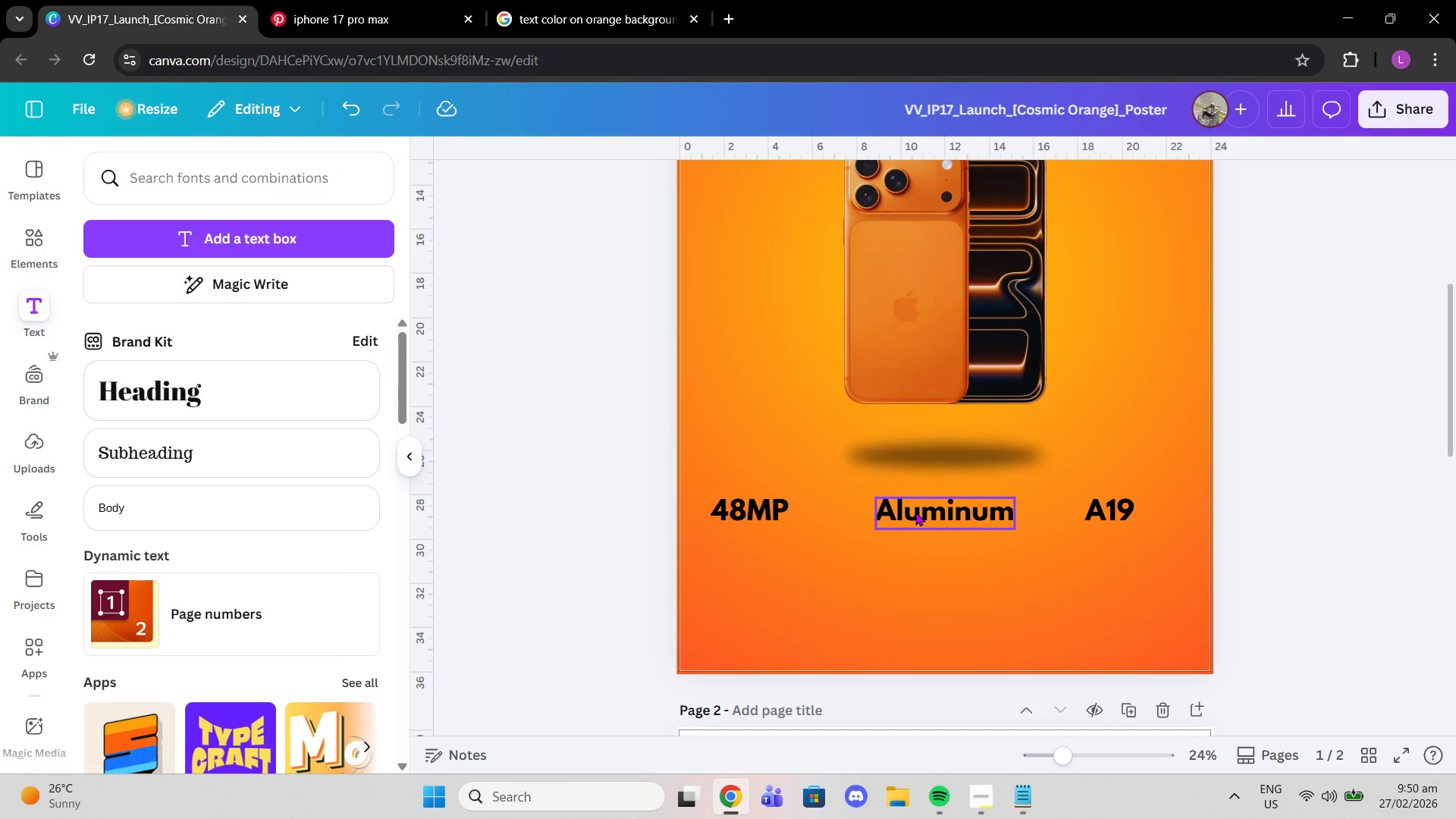 
left_click([915, 512])
 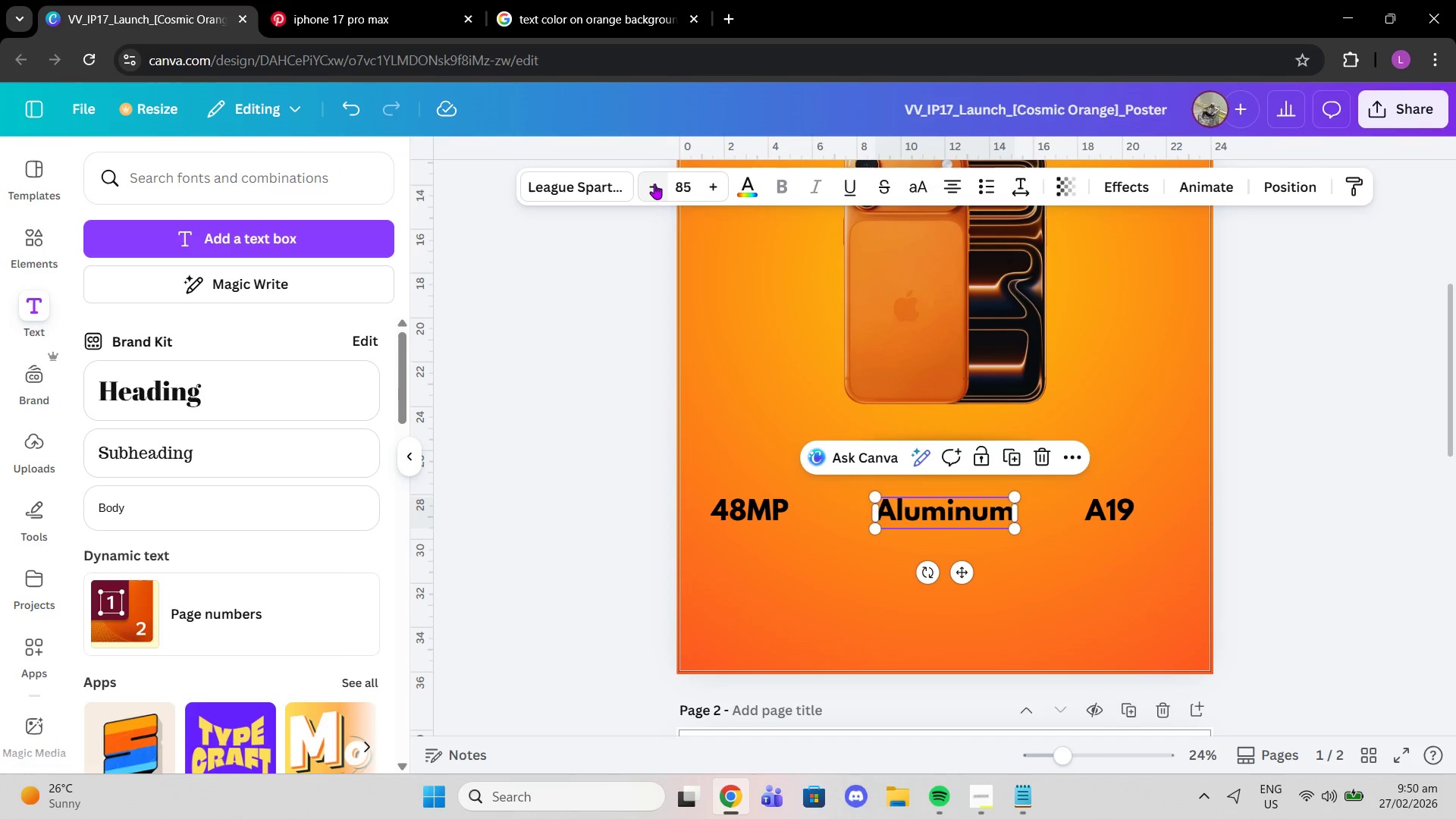 
double_click([654, 184])
 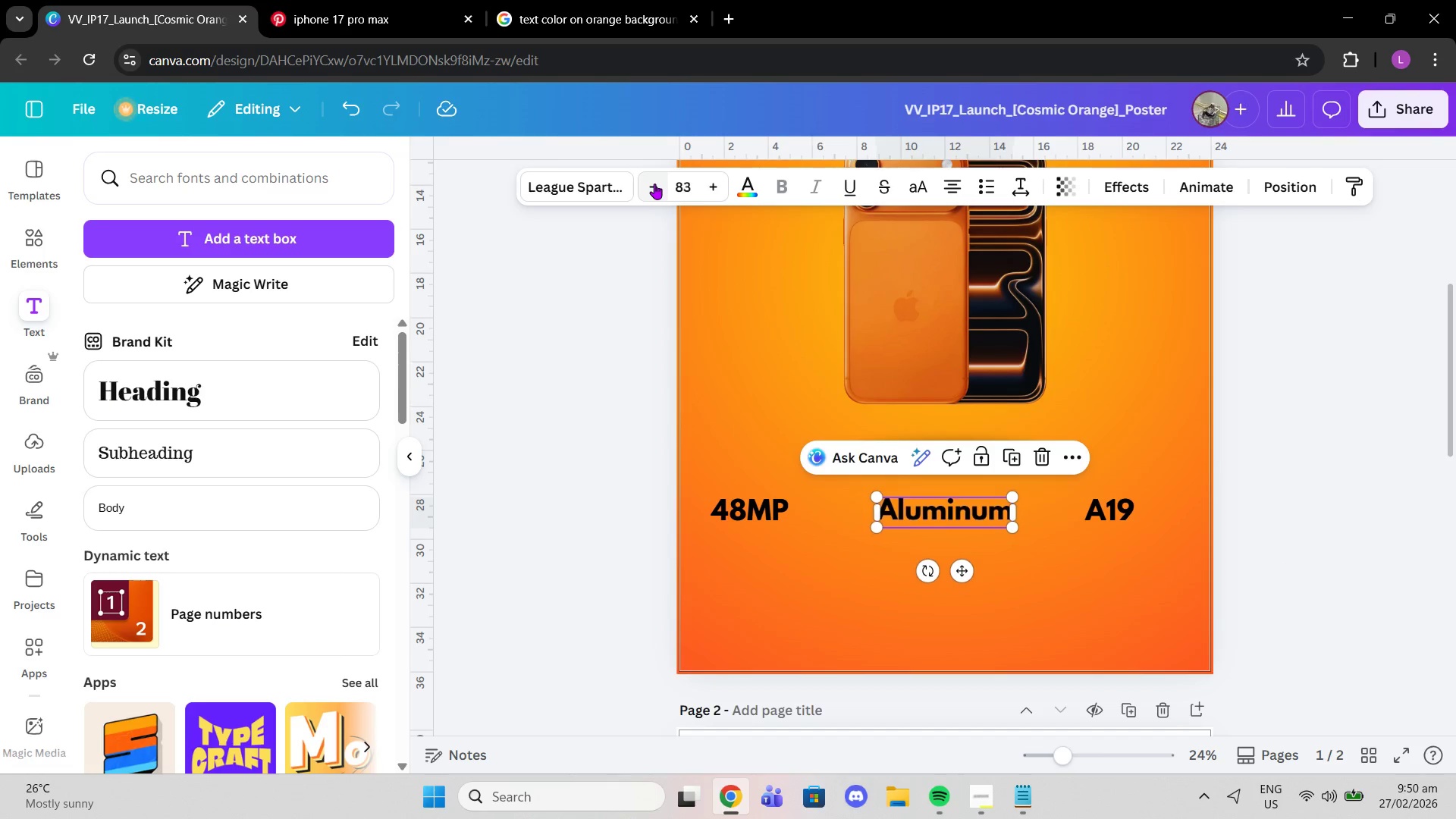 
triple_click([654, 184])
 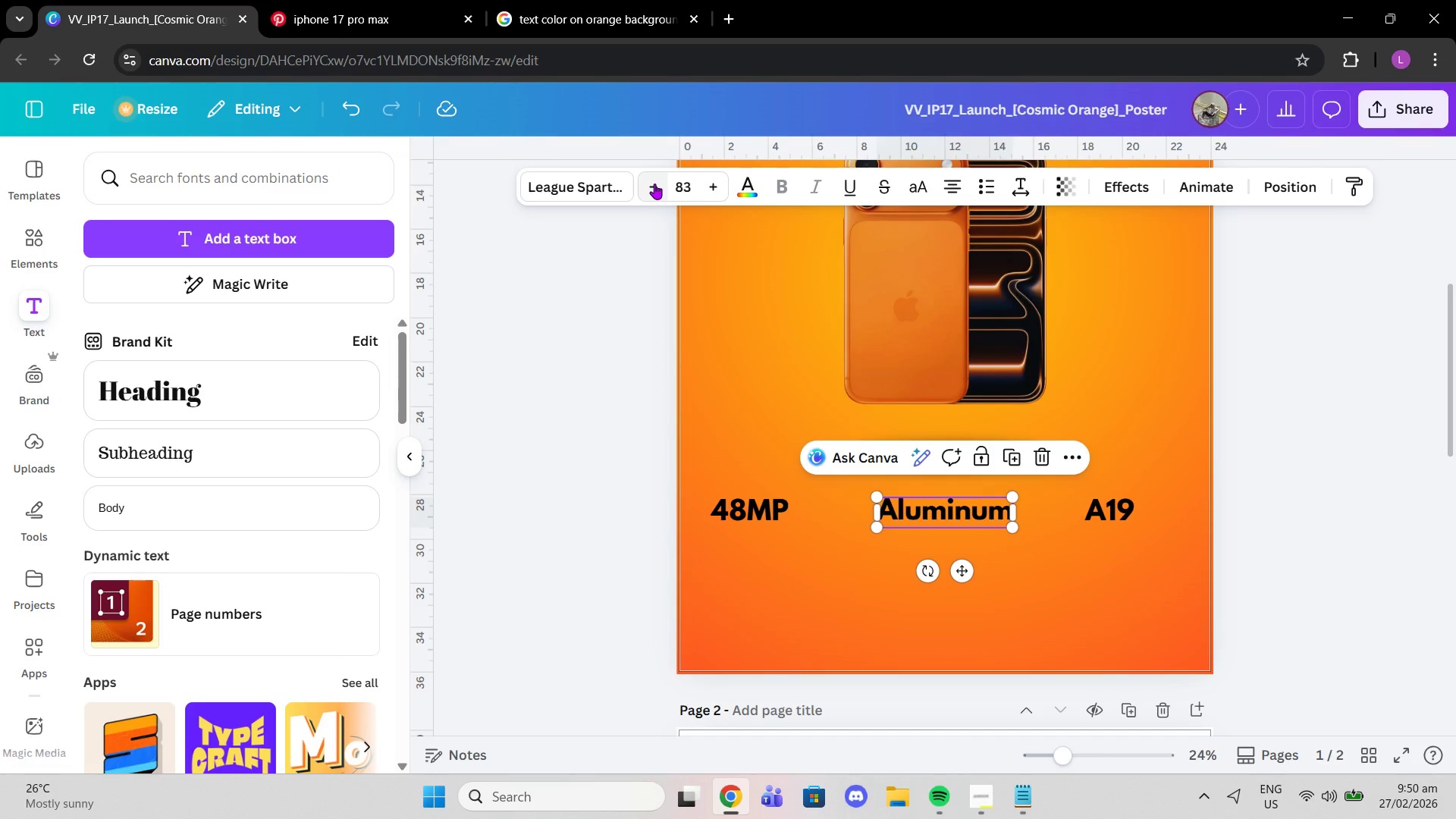 
triple_click([654, 184])
 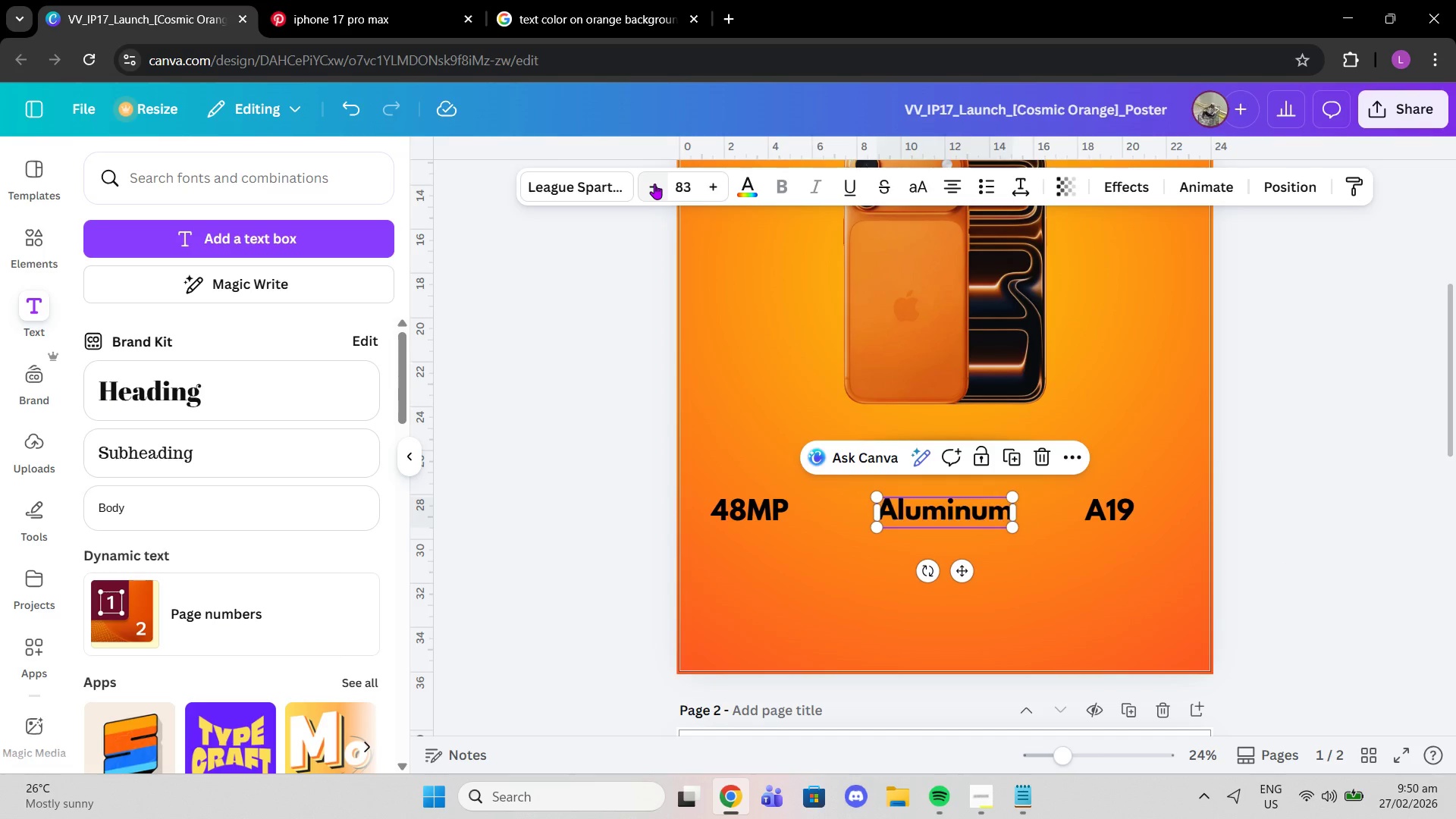 
triple_click([654, 184])
 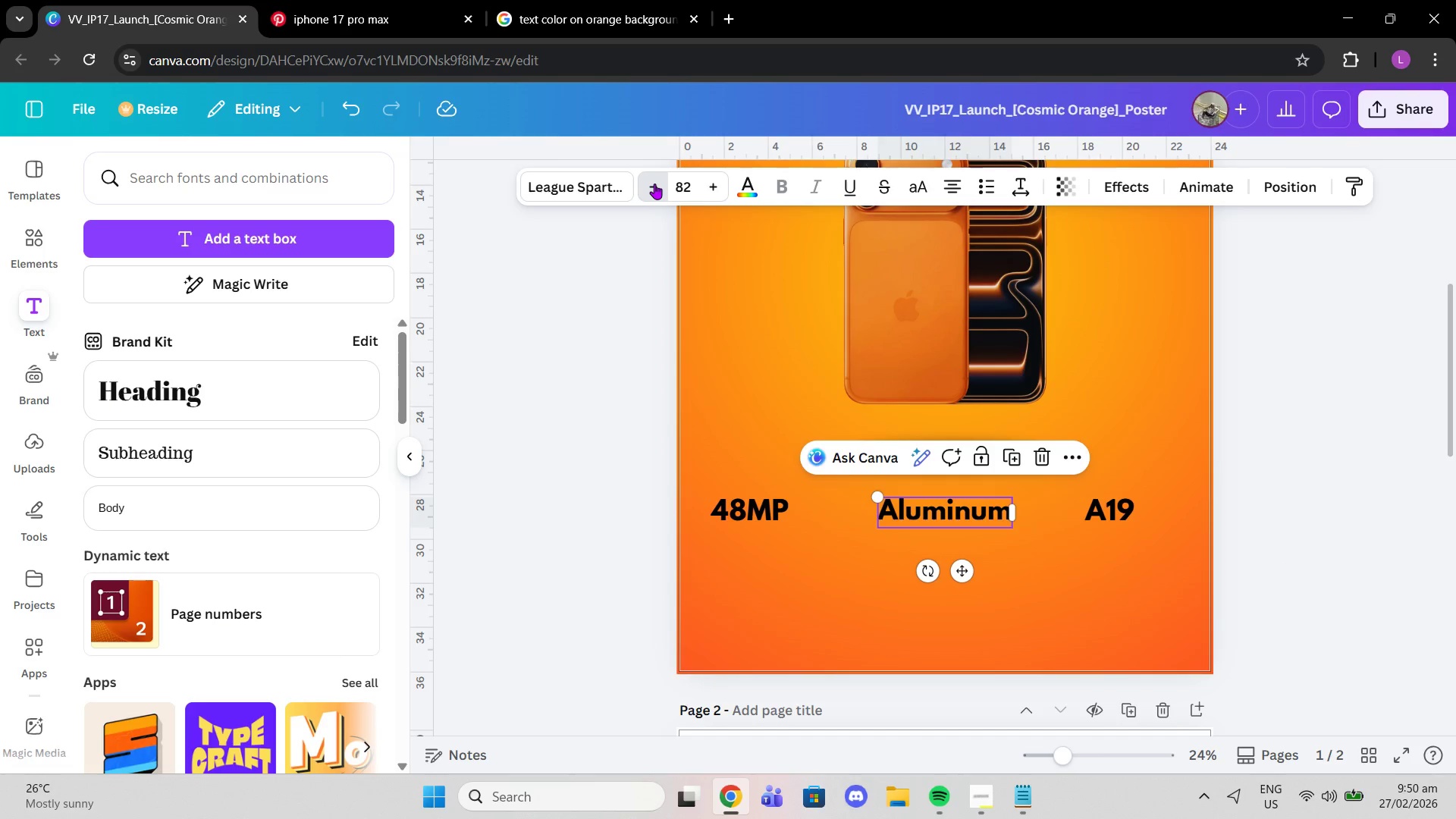 
triple_click([654, 184])
 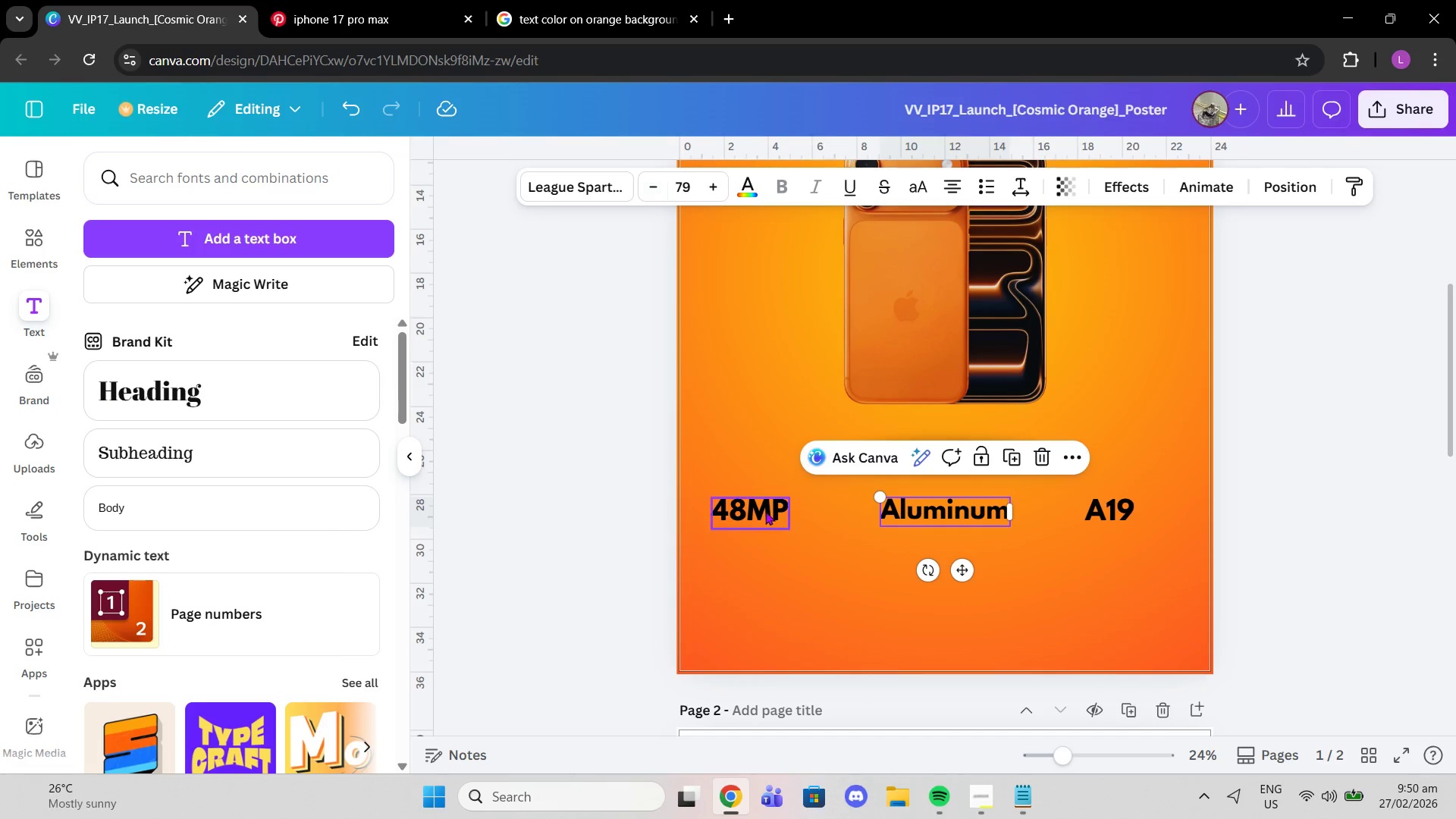 
left_click([765, 511])
 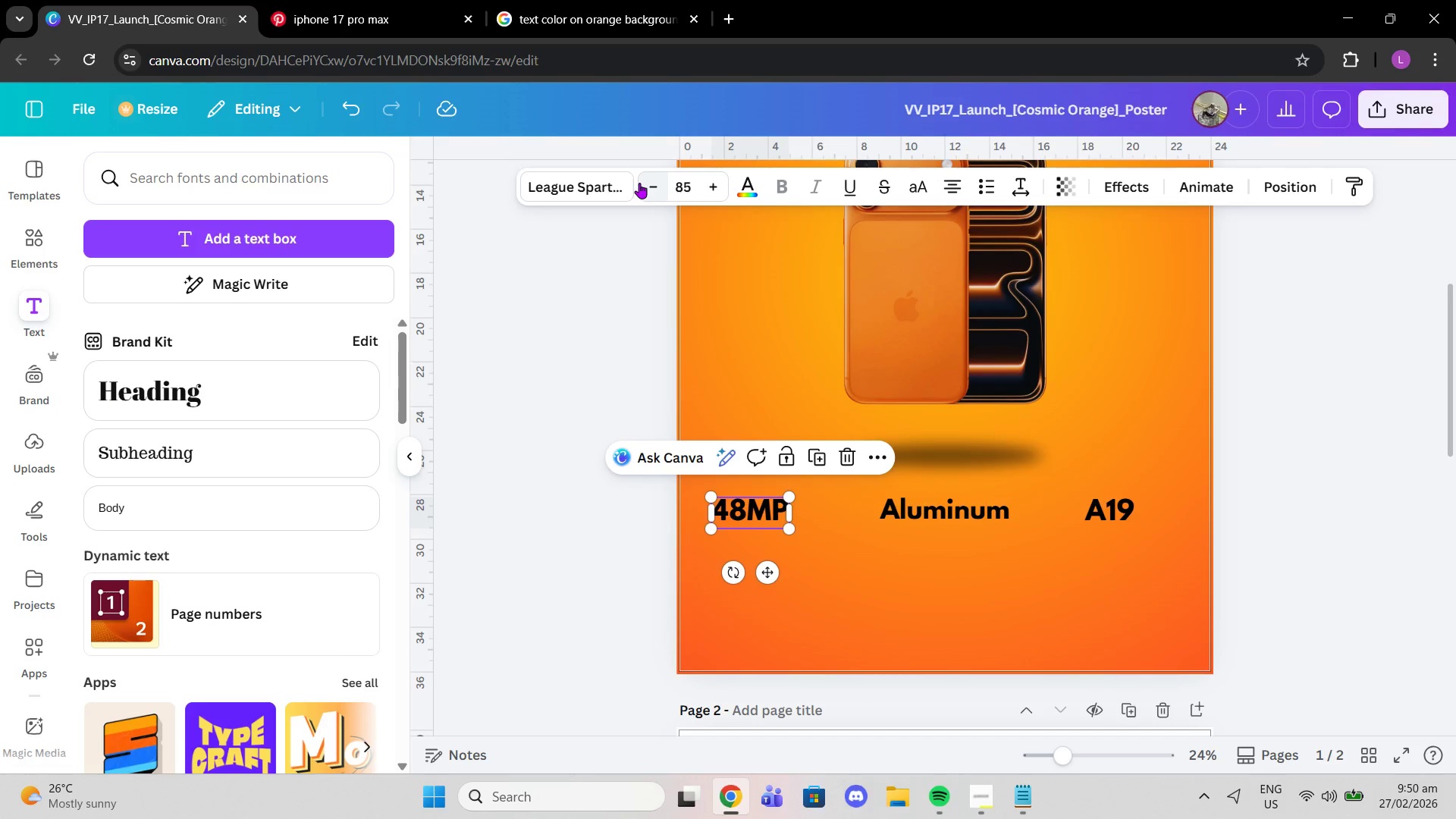 
double_click([645, 184])
 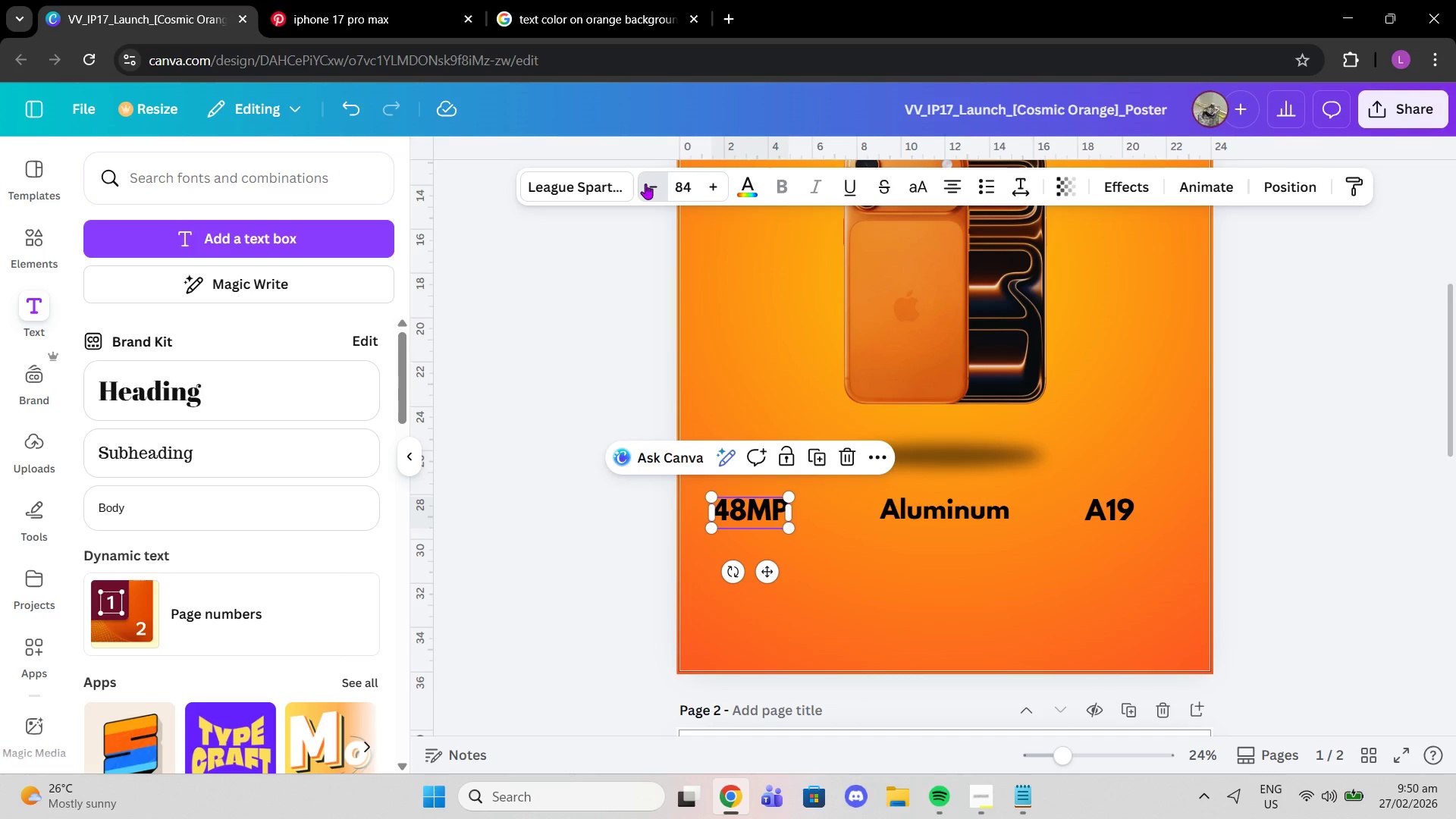 
triple_click([645, 184])
 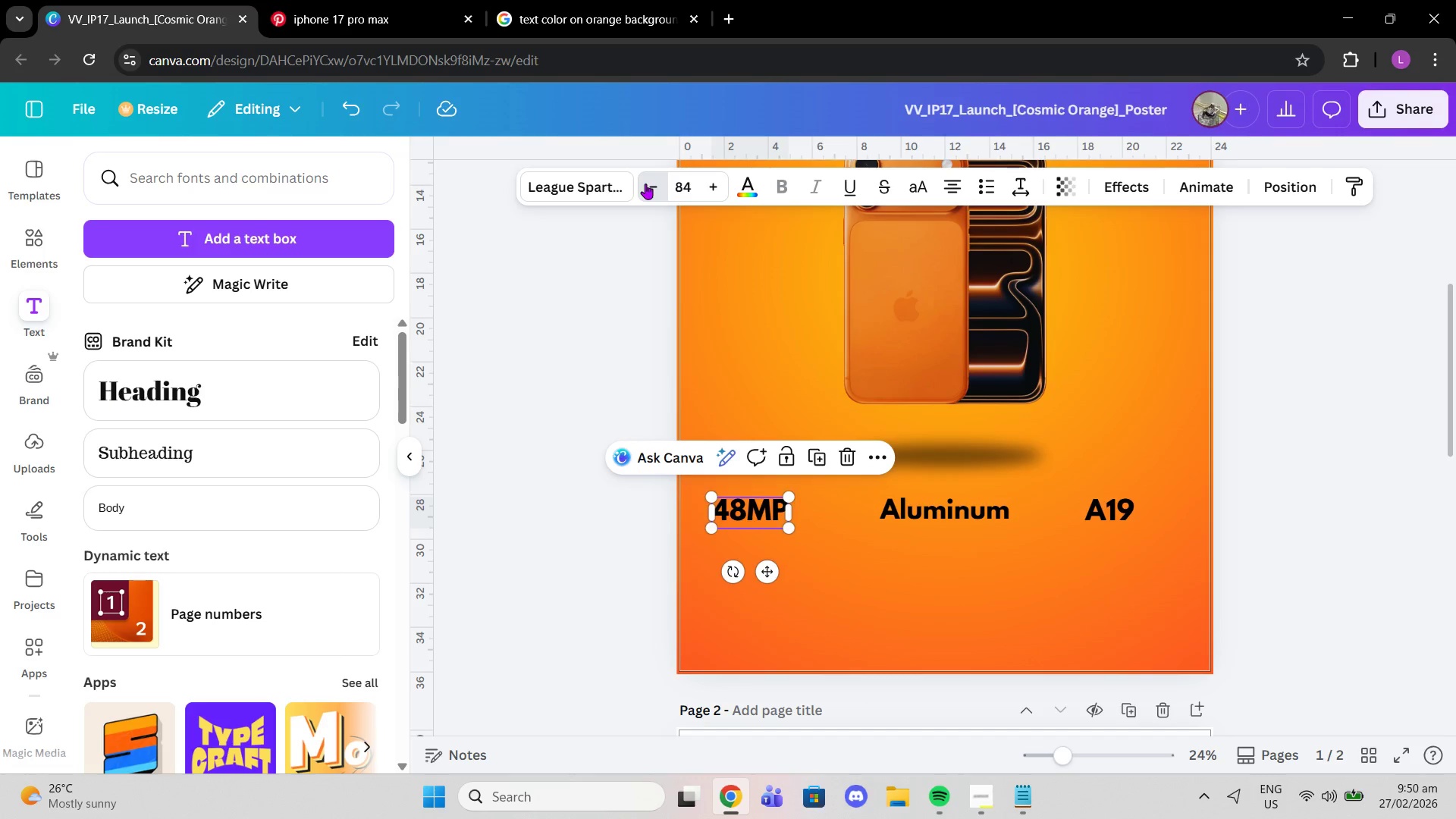 
triple_click([645, 184])
 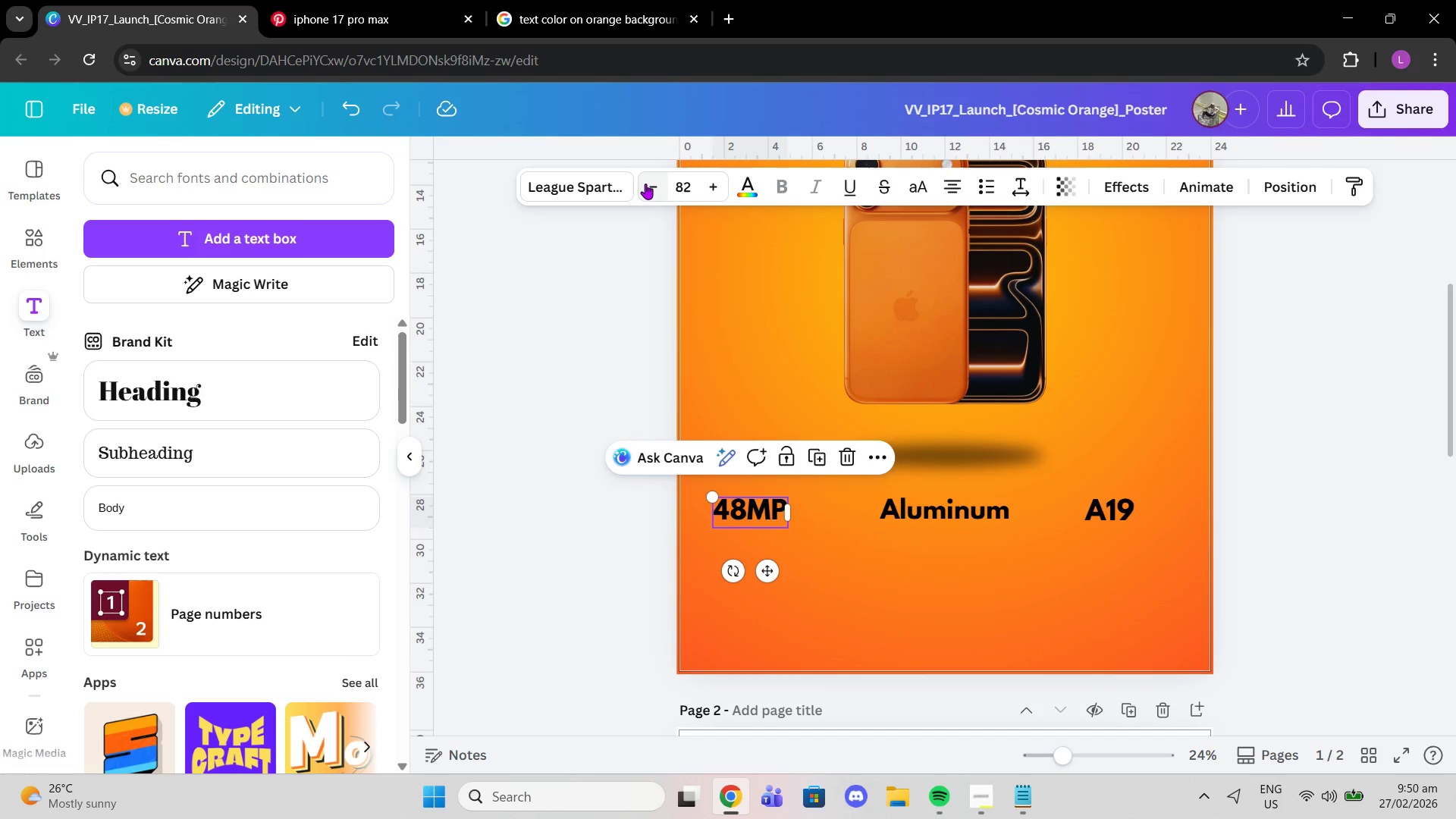 
triple_click([645, 184])
 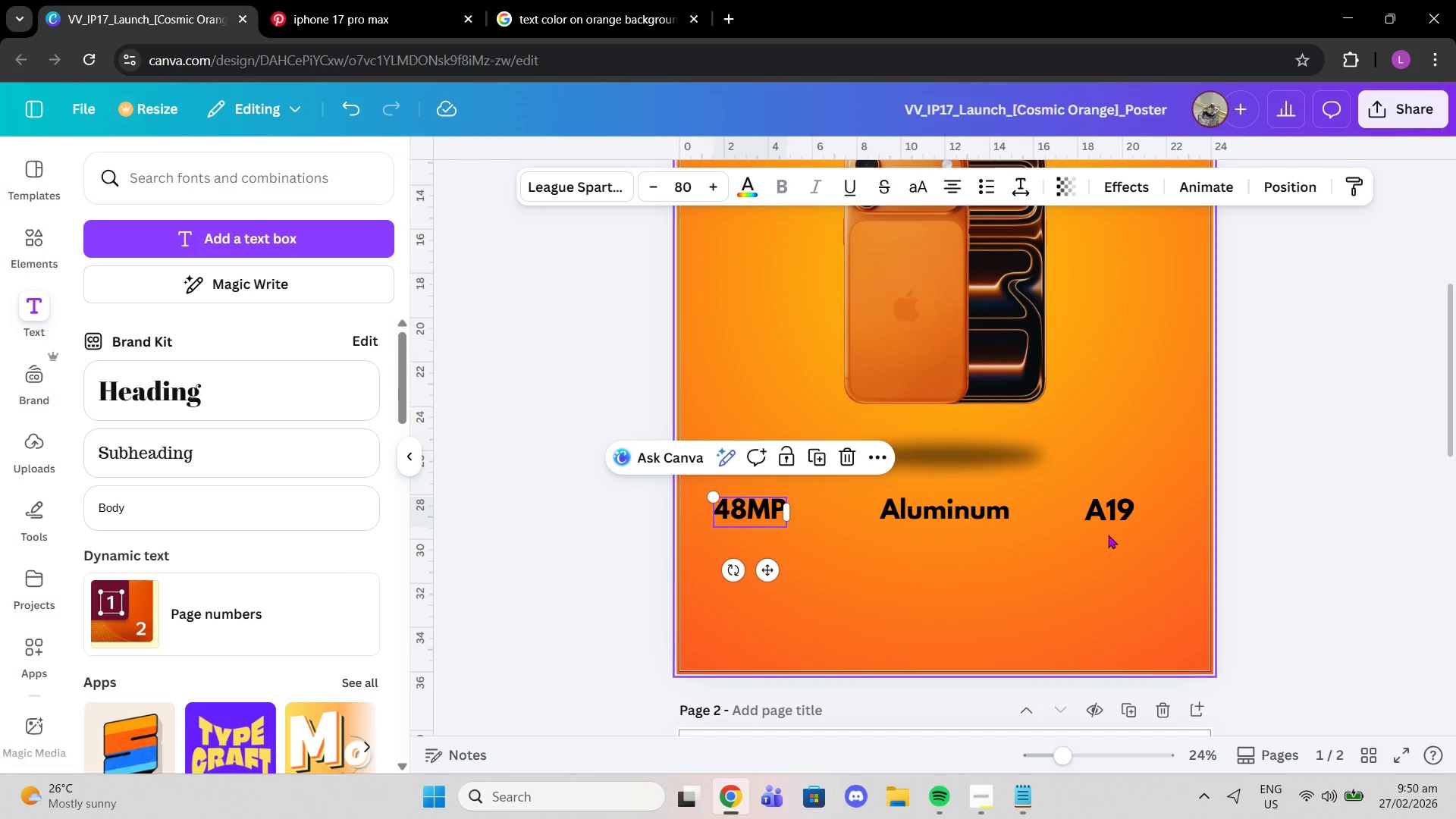 
left_click([1099, 513])
 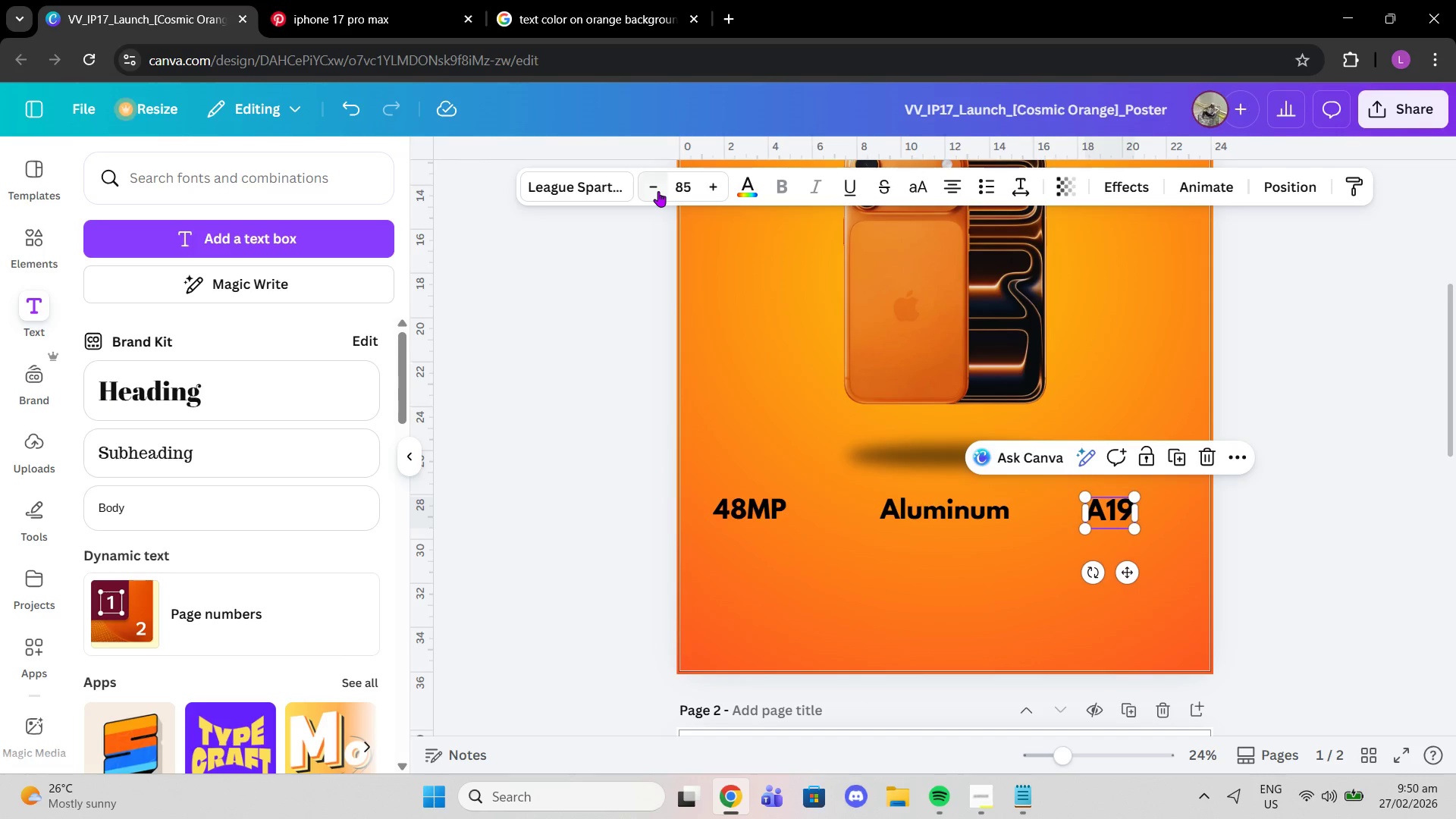 
double_click([658, 191])
 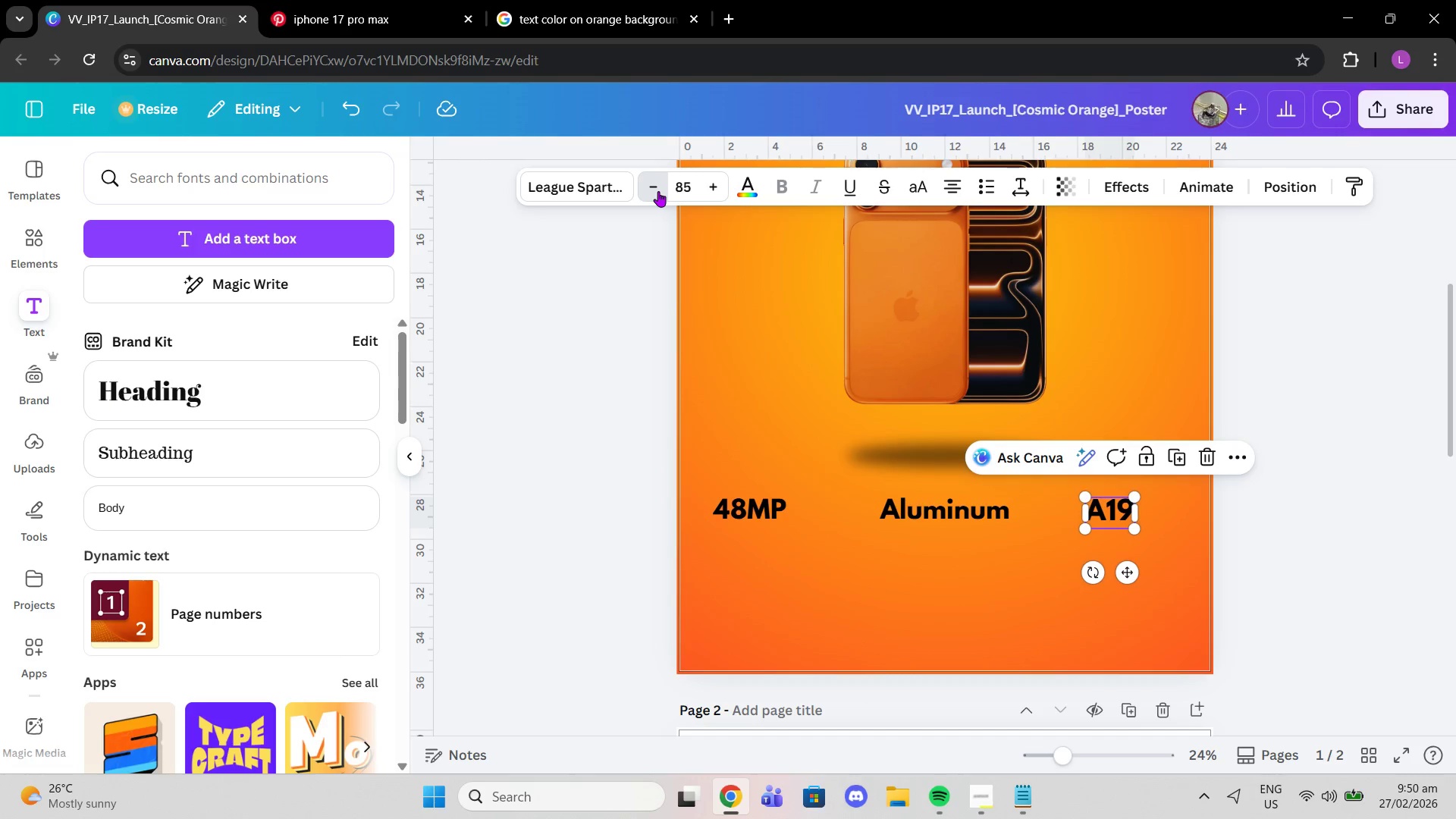 
triple_click([658, 191])
 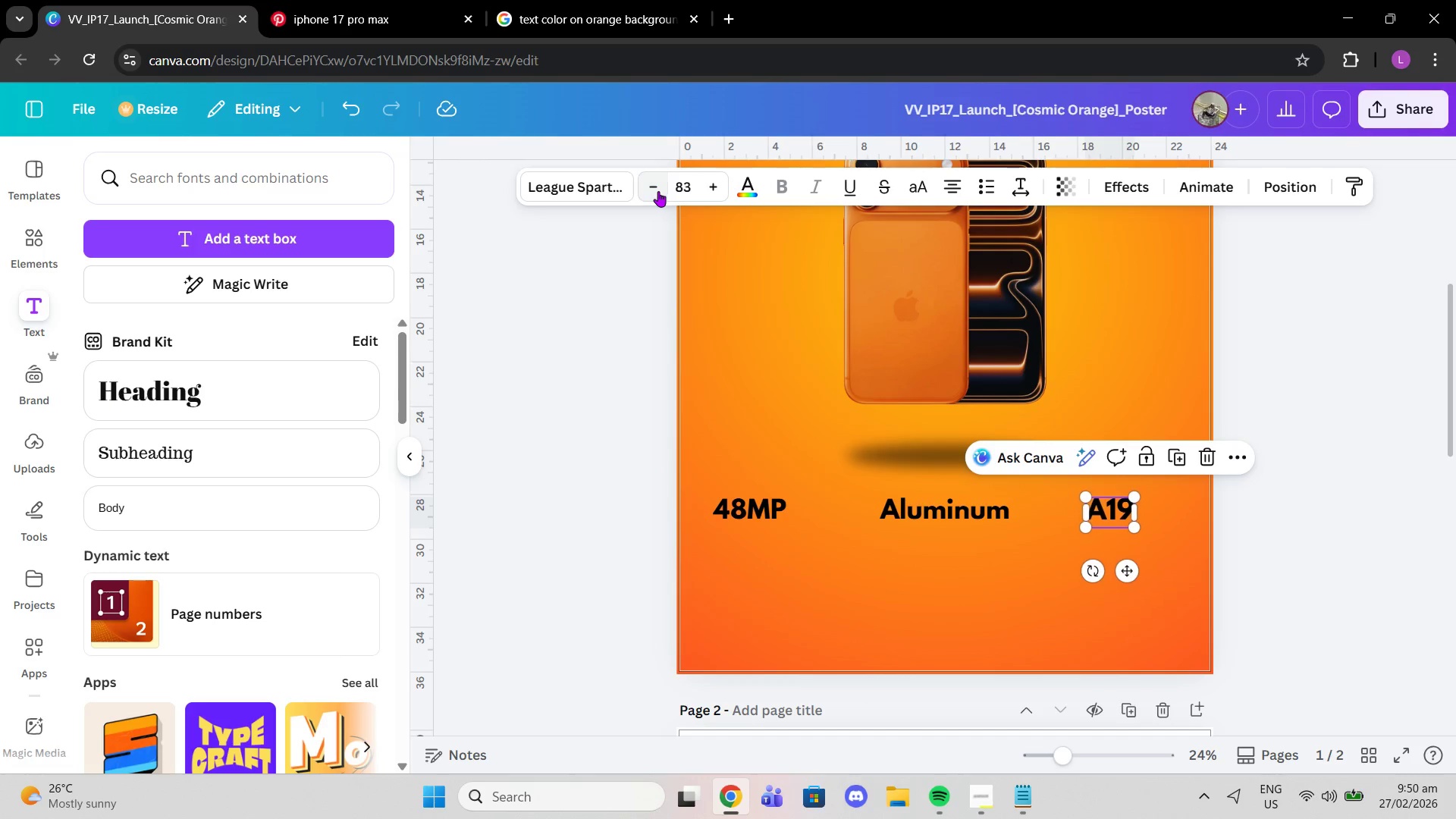 
triple_click([658, 191])
 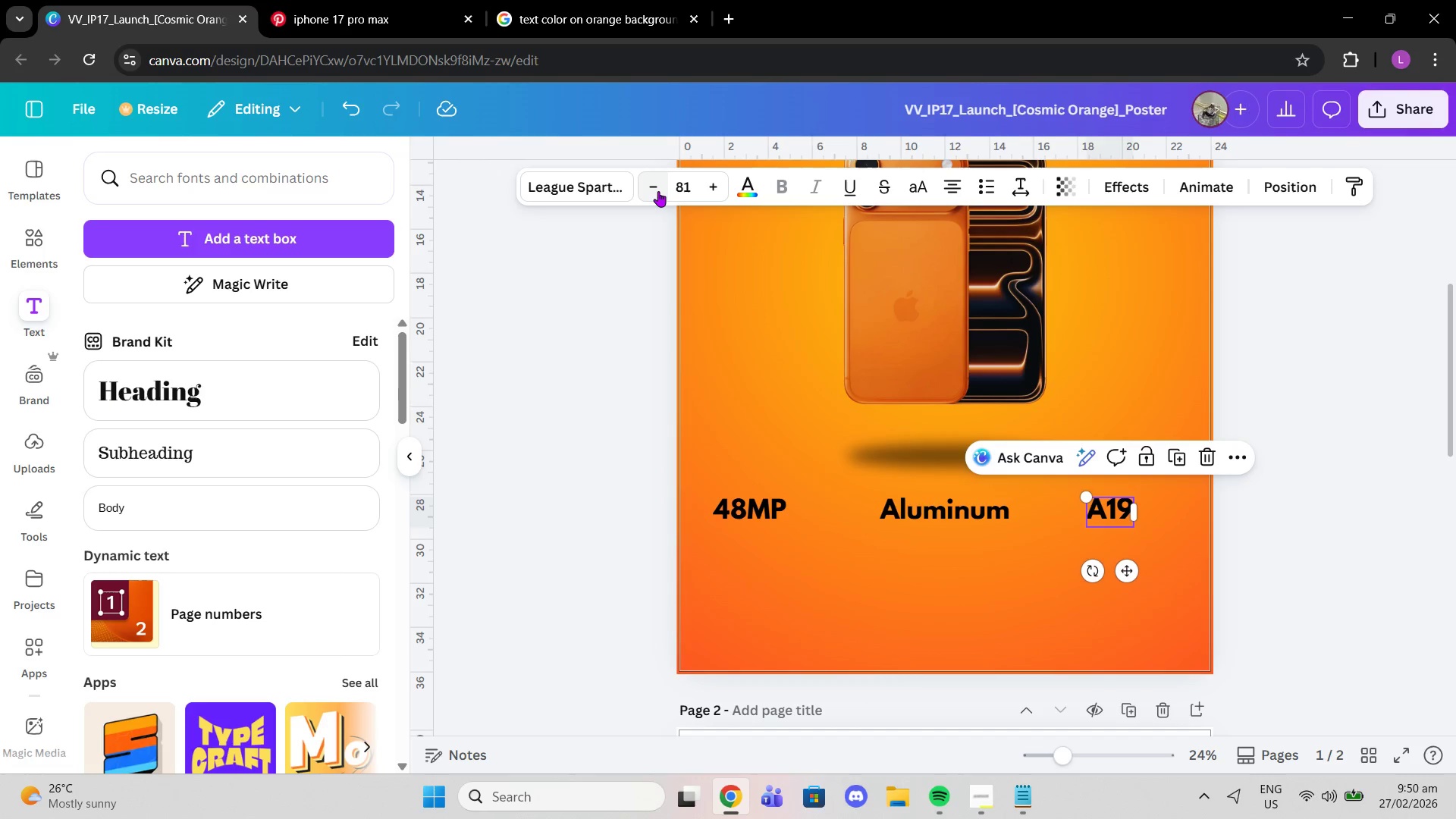 
left_click([658, 191])
 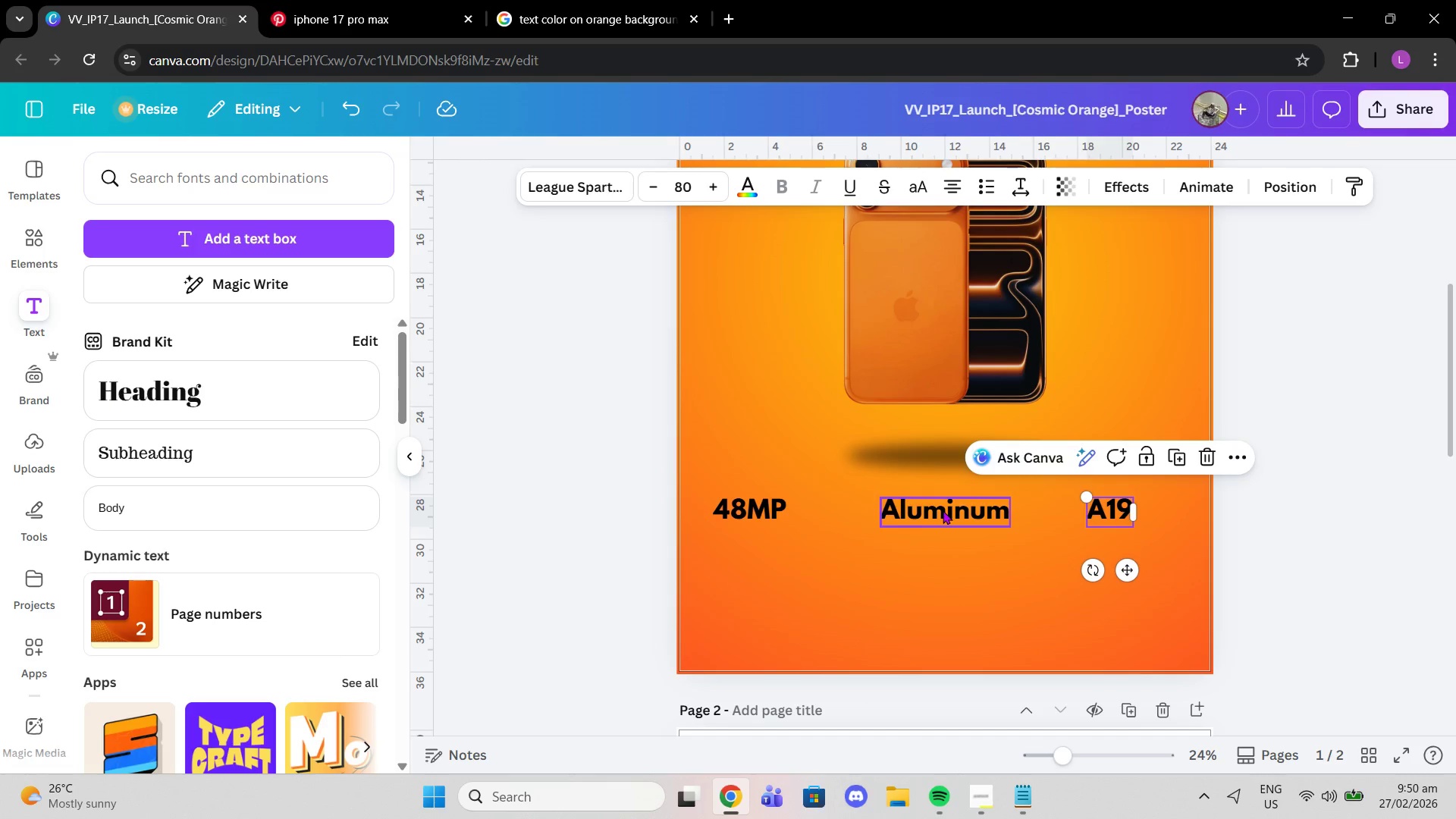 
left_click([943, 510])
 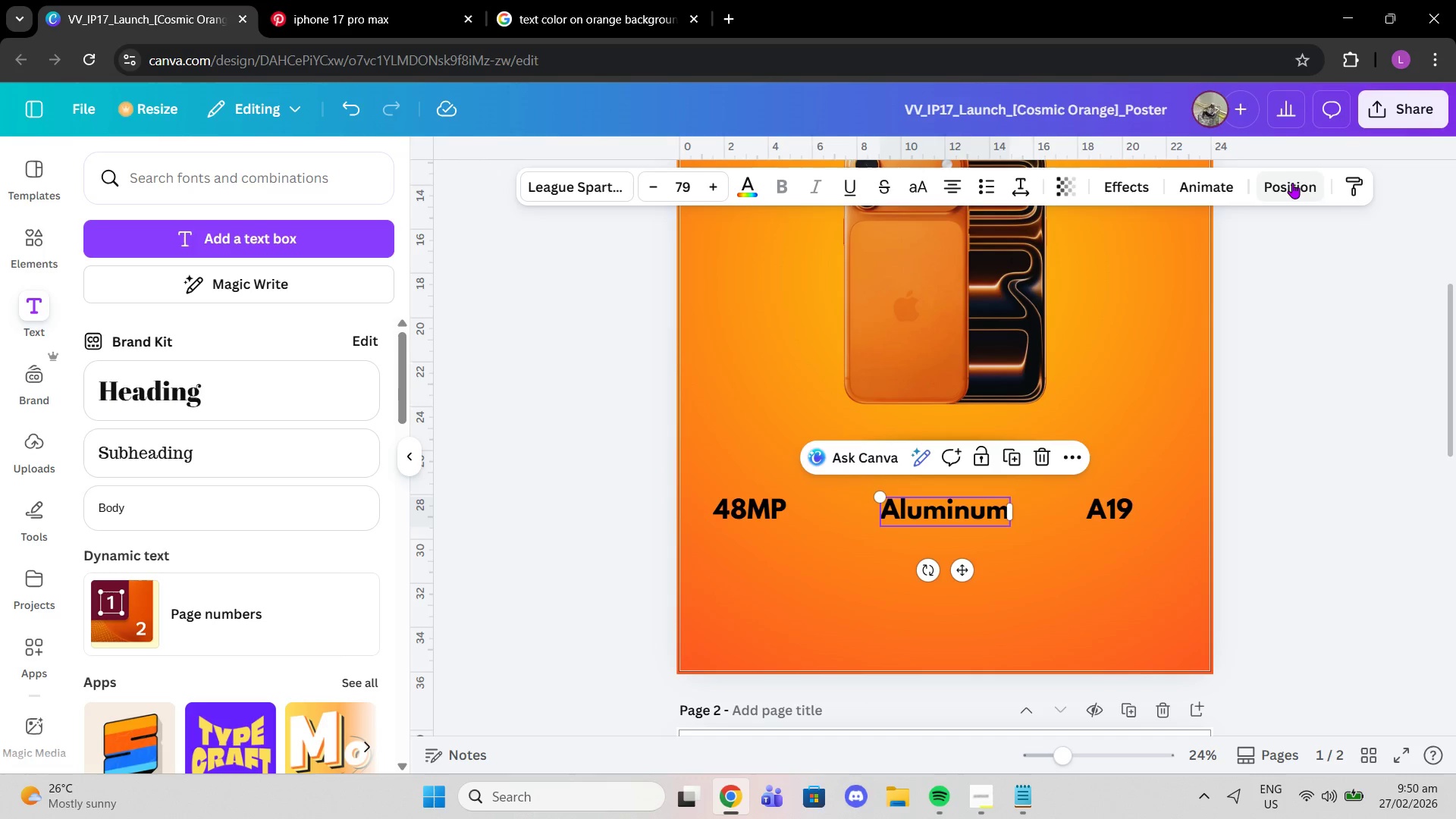 
left_click([1292, 183])
 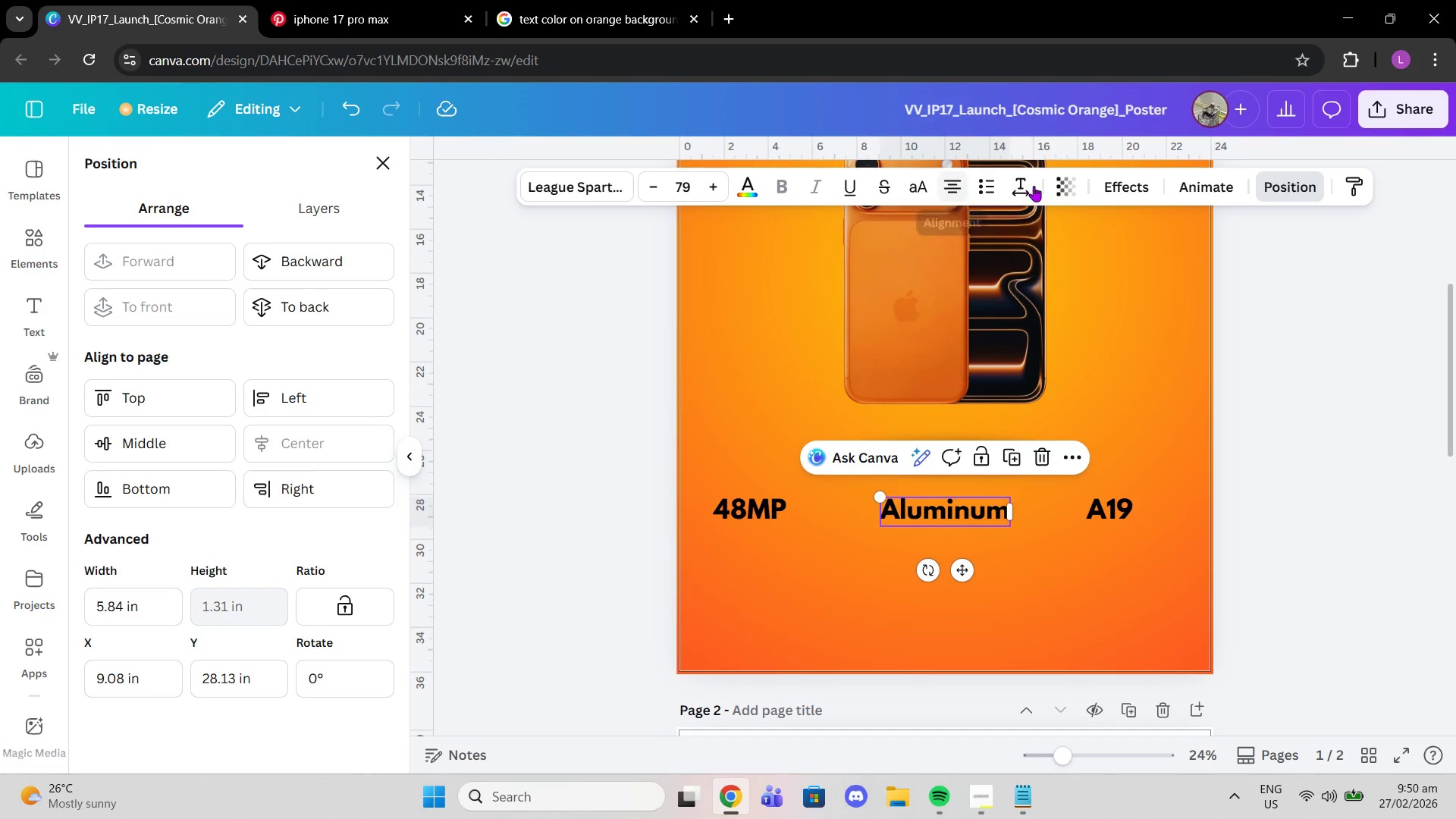 
left_click([918, 188])
 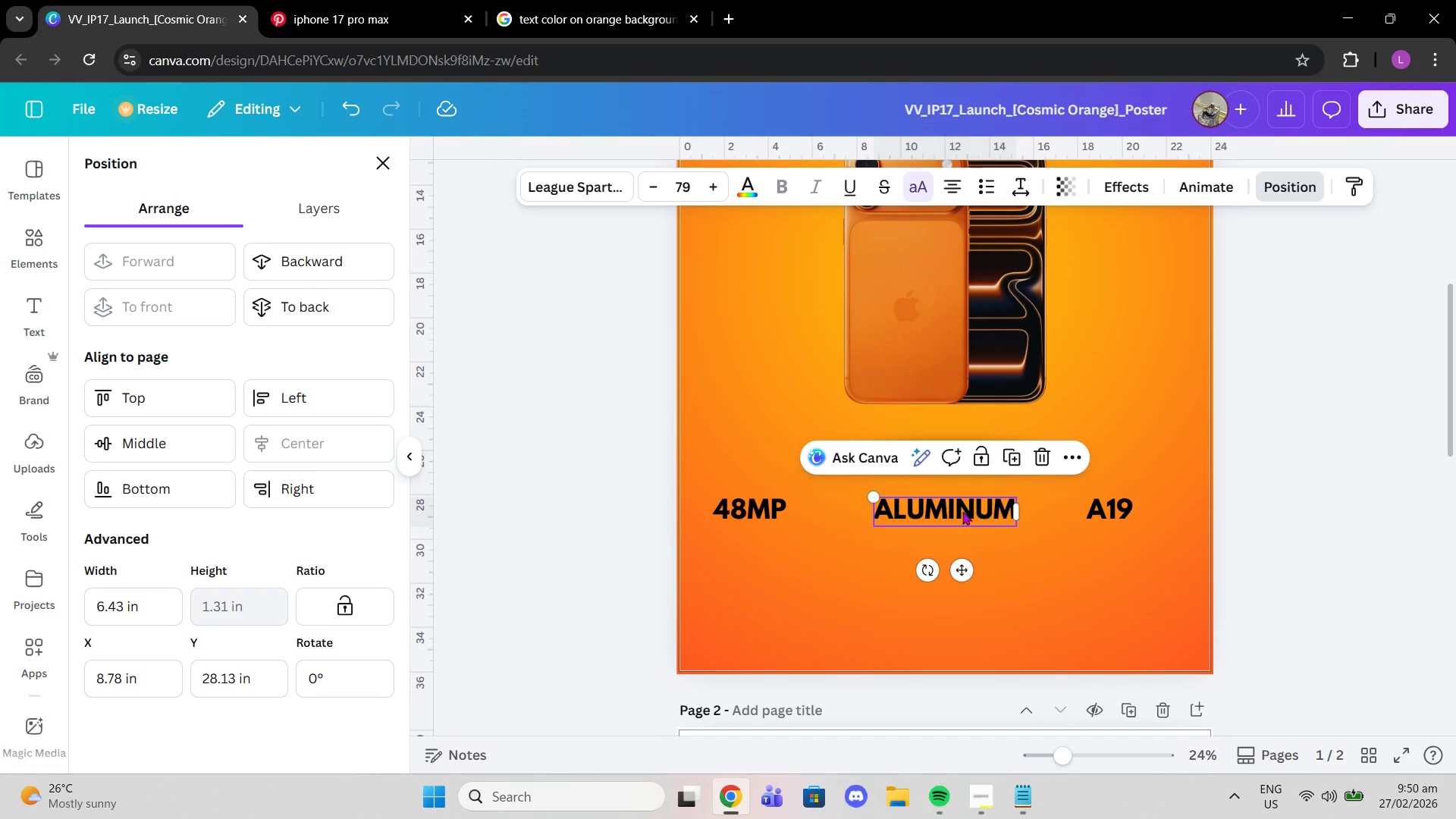 
left_click([1111, 505])
 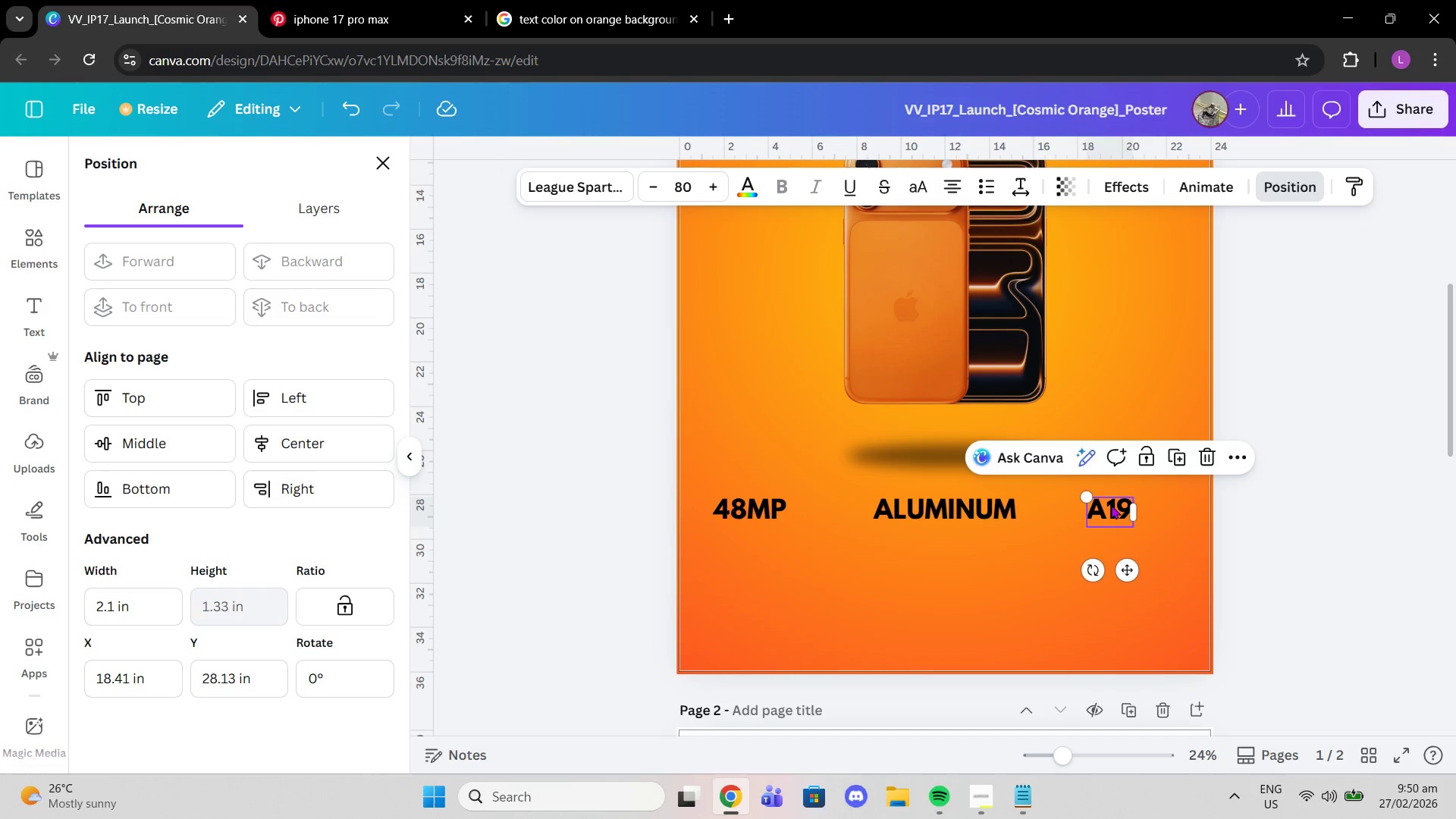 
left_click_drag(start_coordinate=[1111, 505], to_coordinate=[1127, 504])
 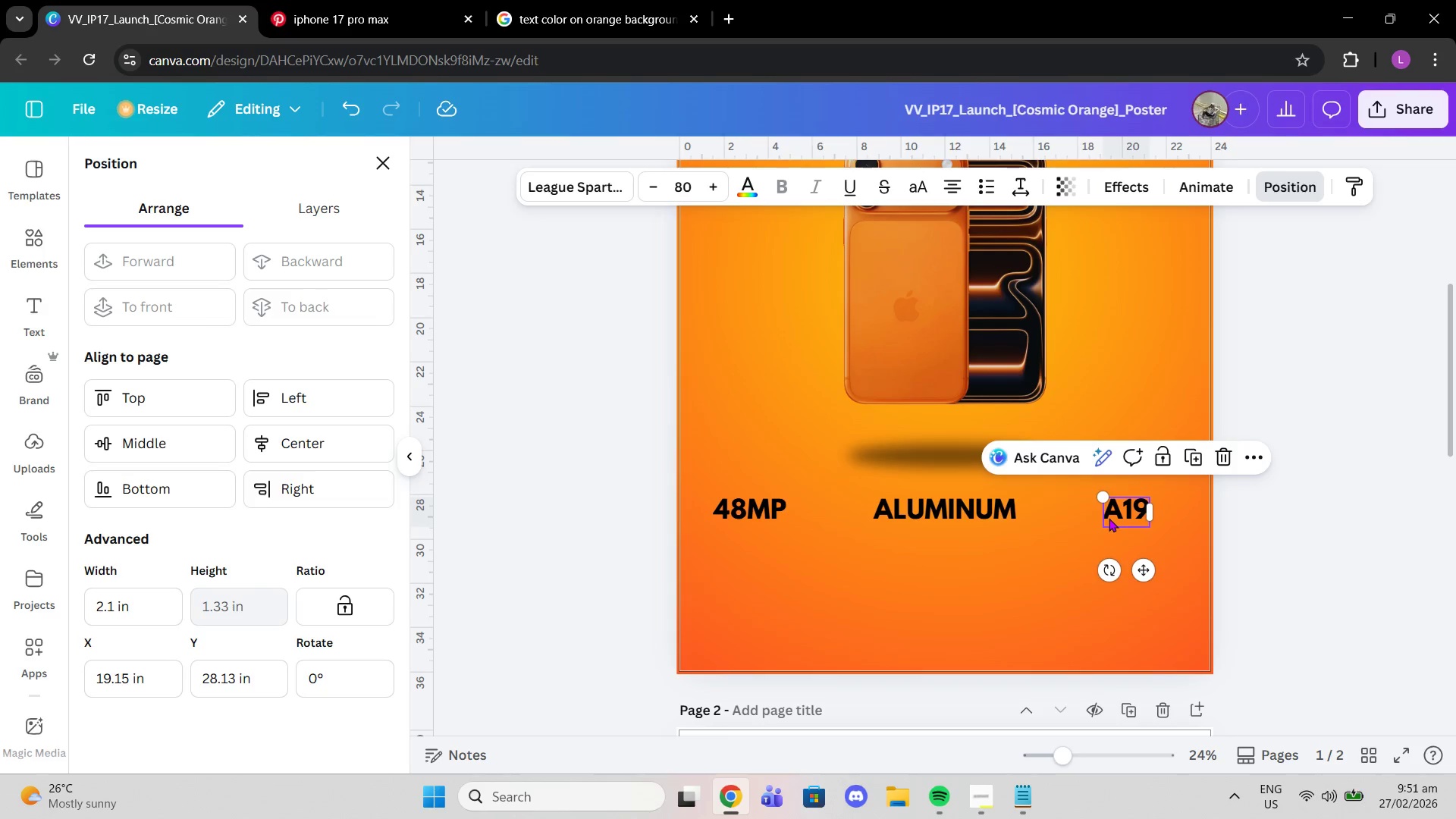 
scroll: coordinate [1109, 518], scroll_direction: up, amount: 1.0
 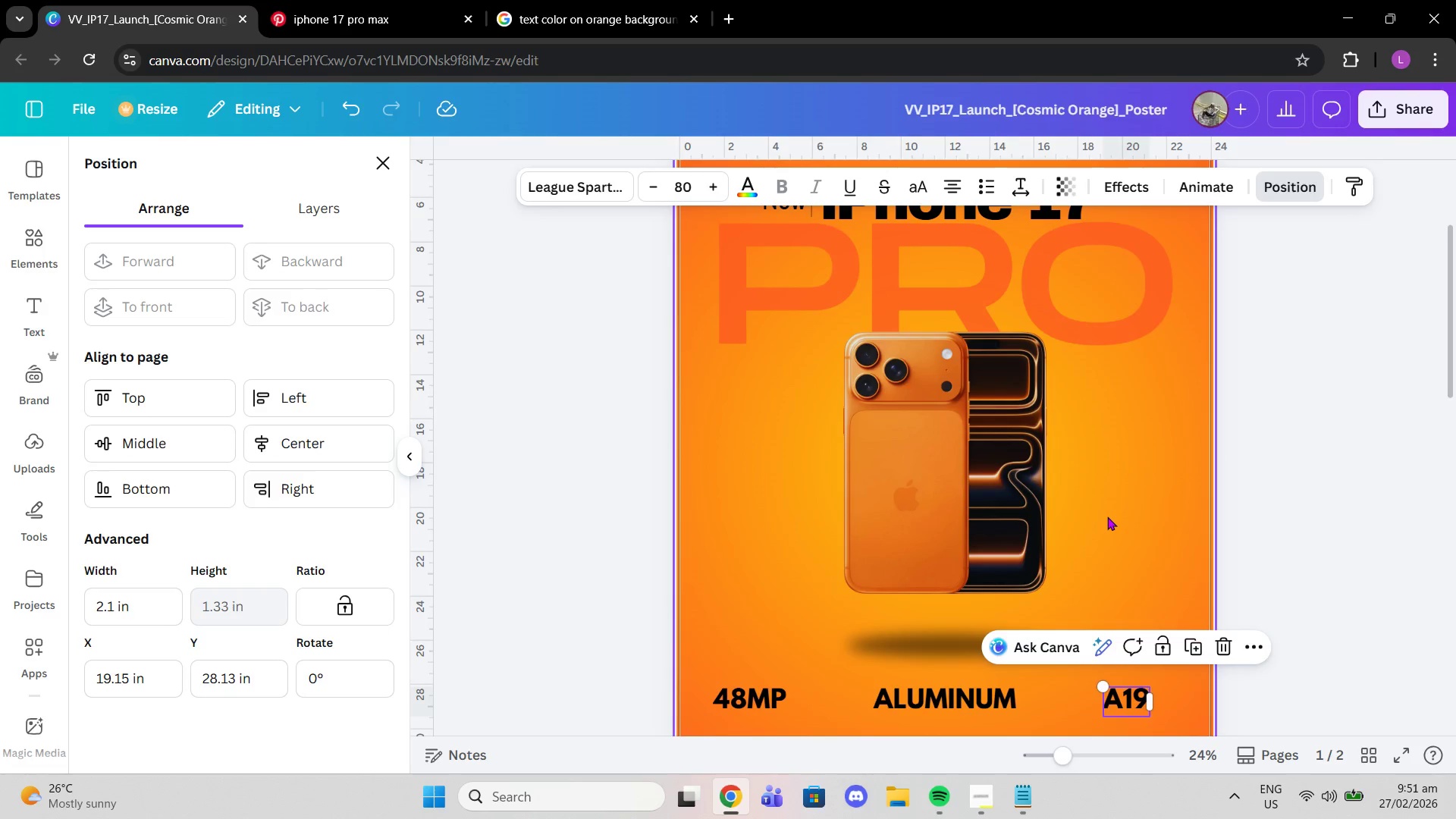 
scroll: coordinate [1107, 516], scroll_direction: down, amount: 3.0
 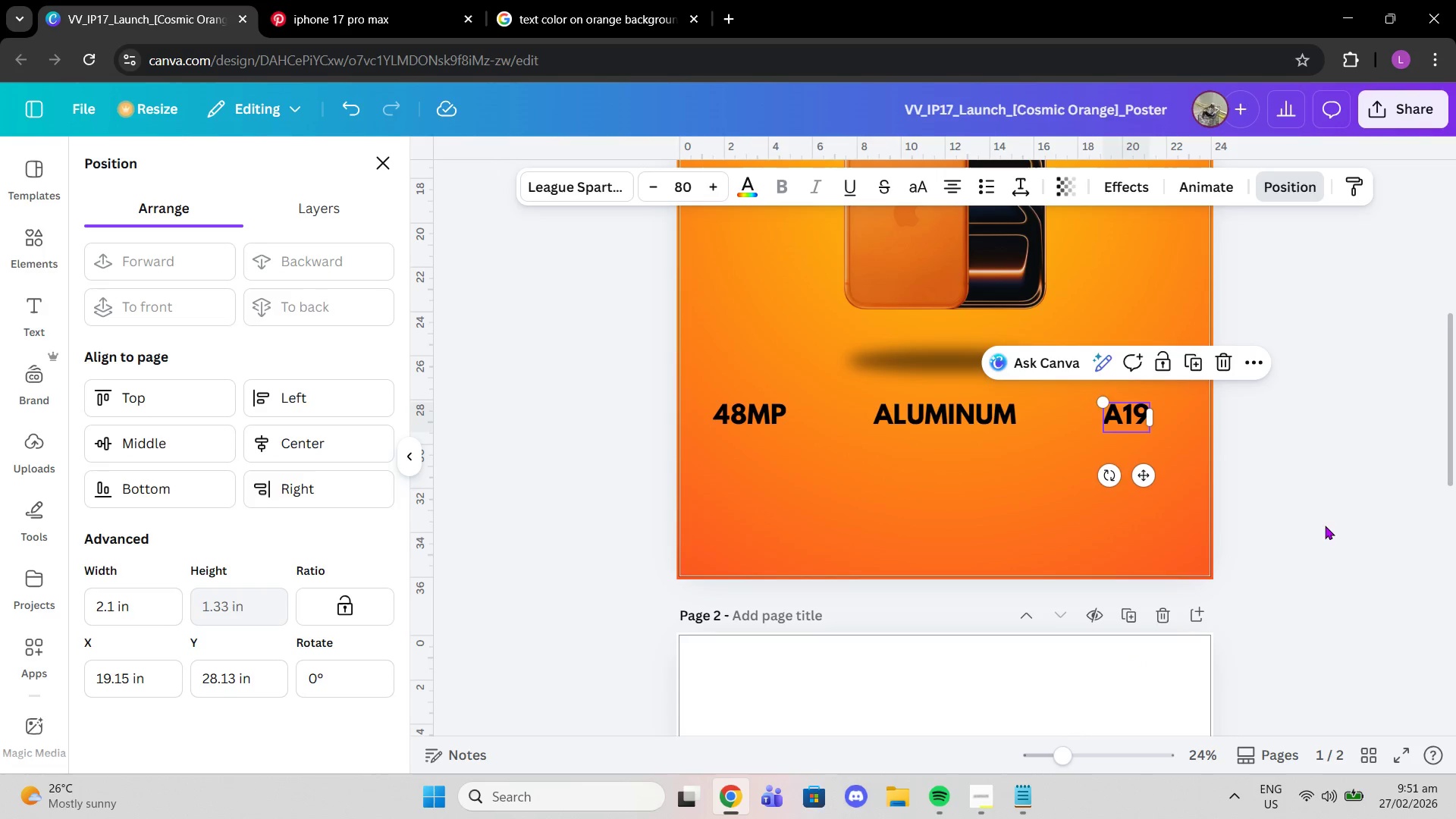 
left_click([1325, 526])
 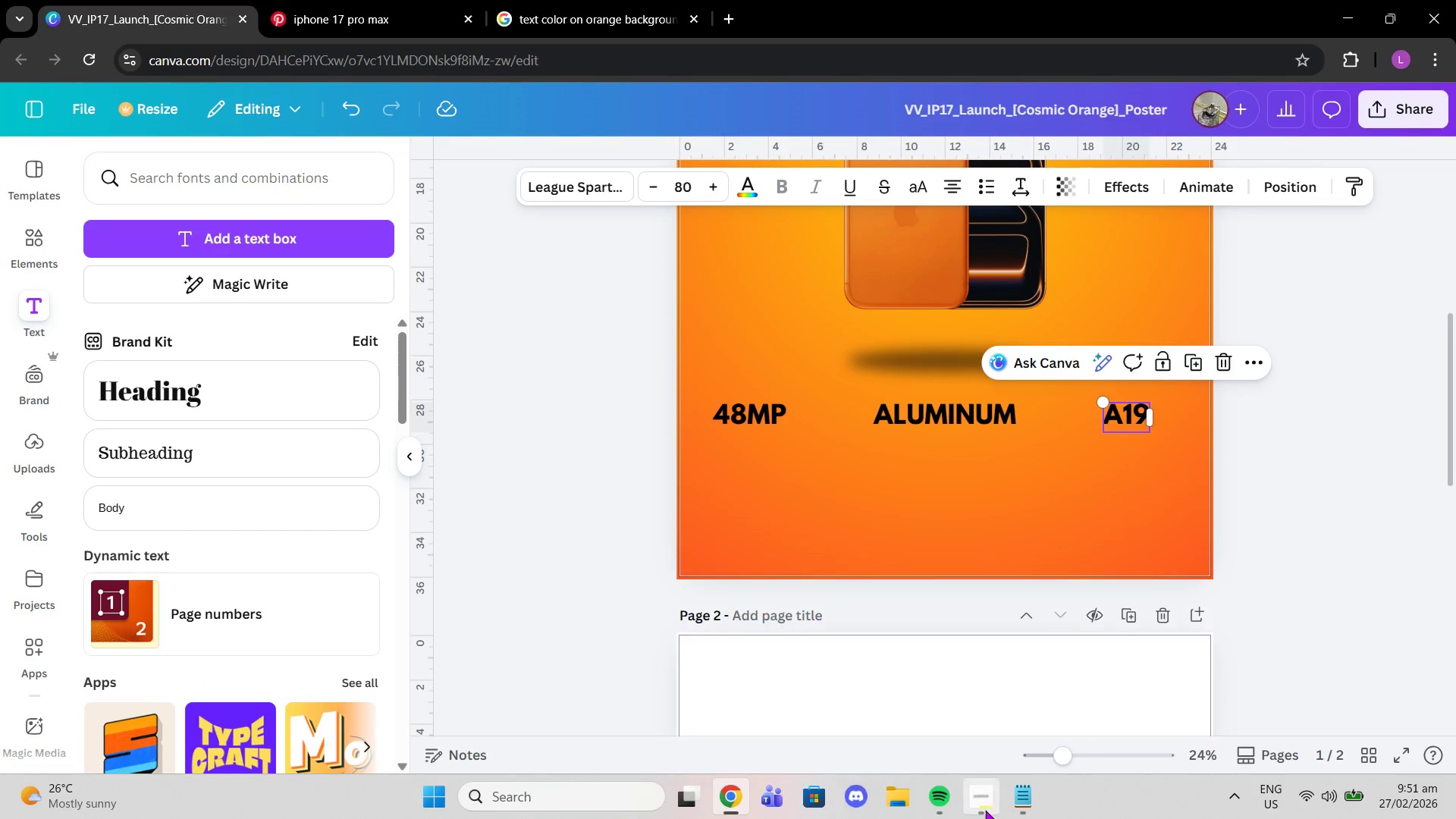 
left_click([985, 810])
 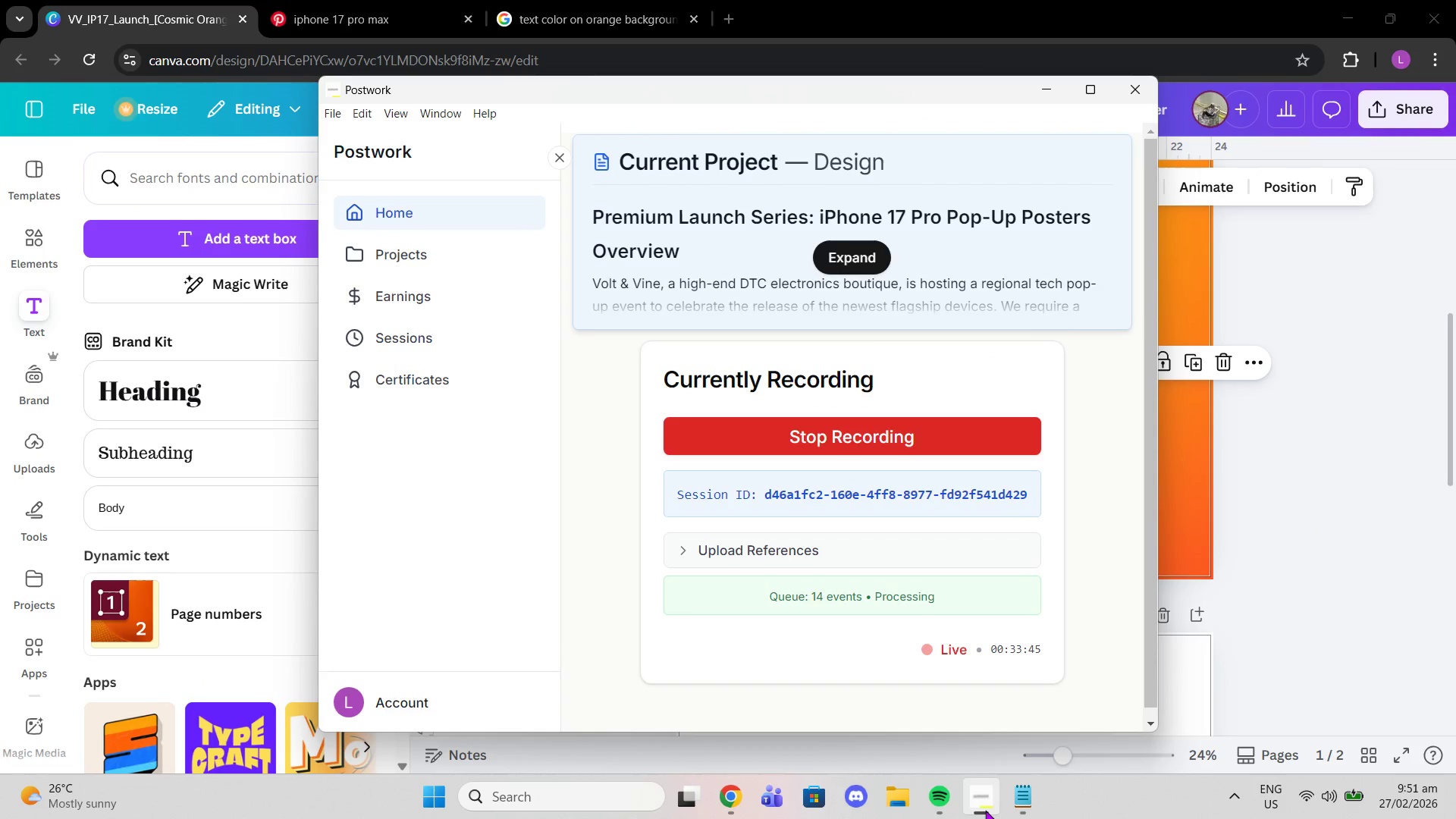 
left_click([985, 810])
 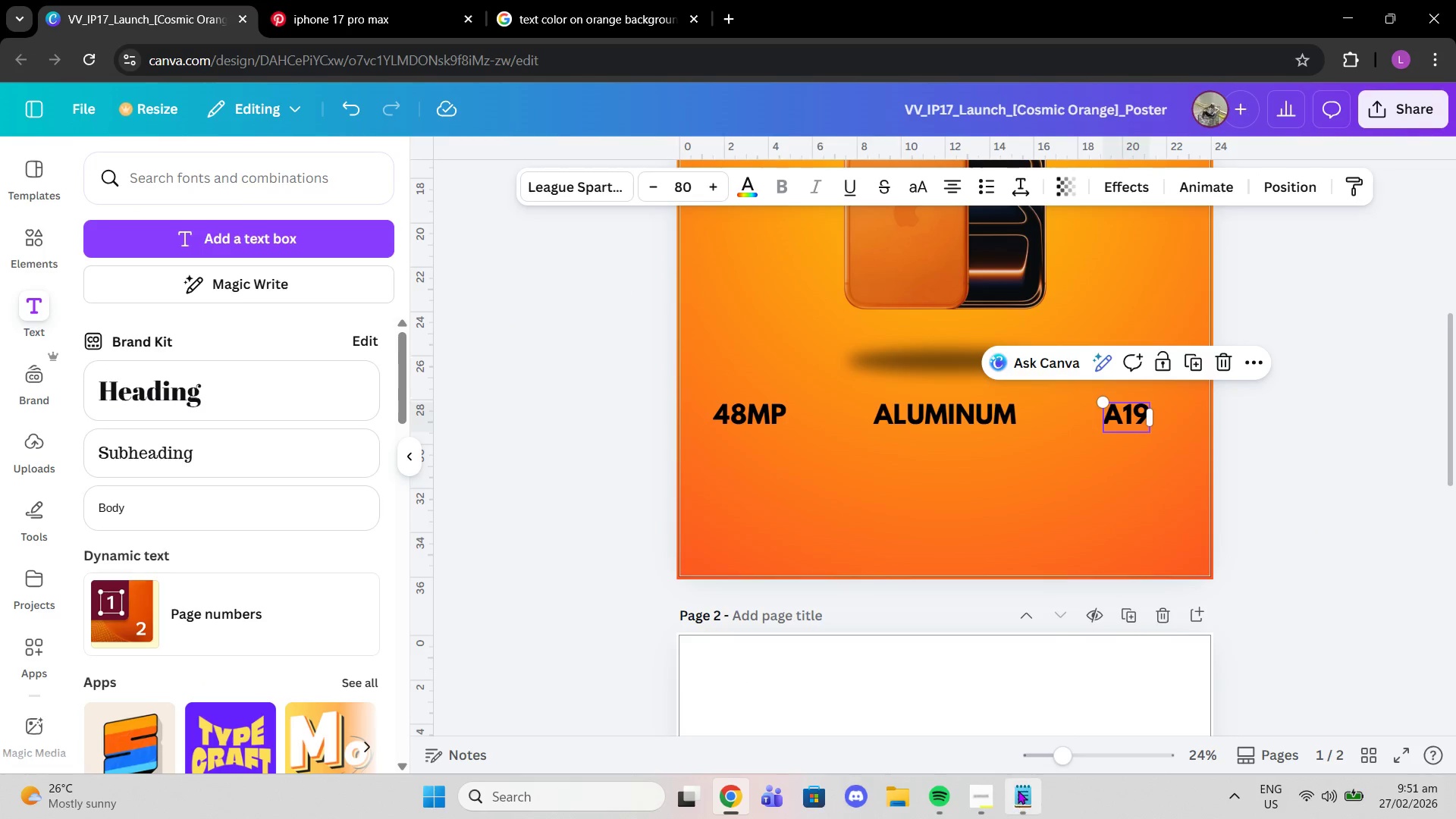 
left_click([1018, 790])
 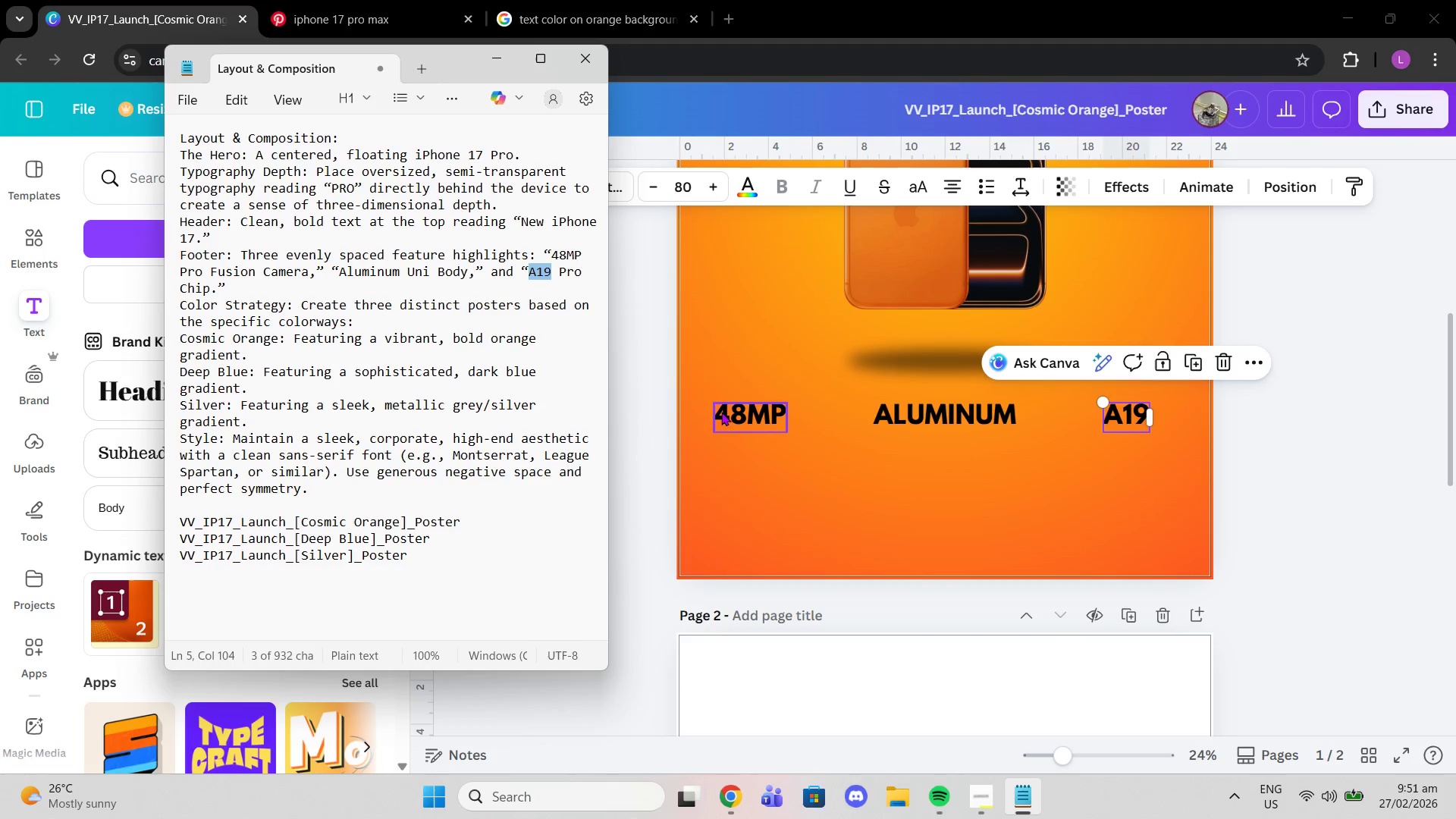 
wait(12.19)
 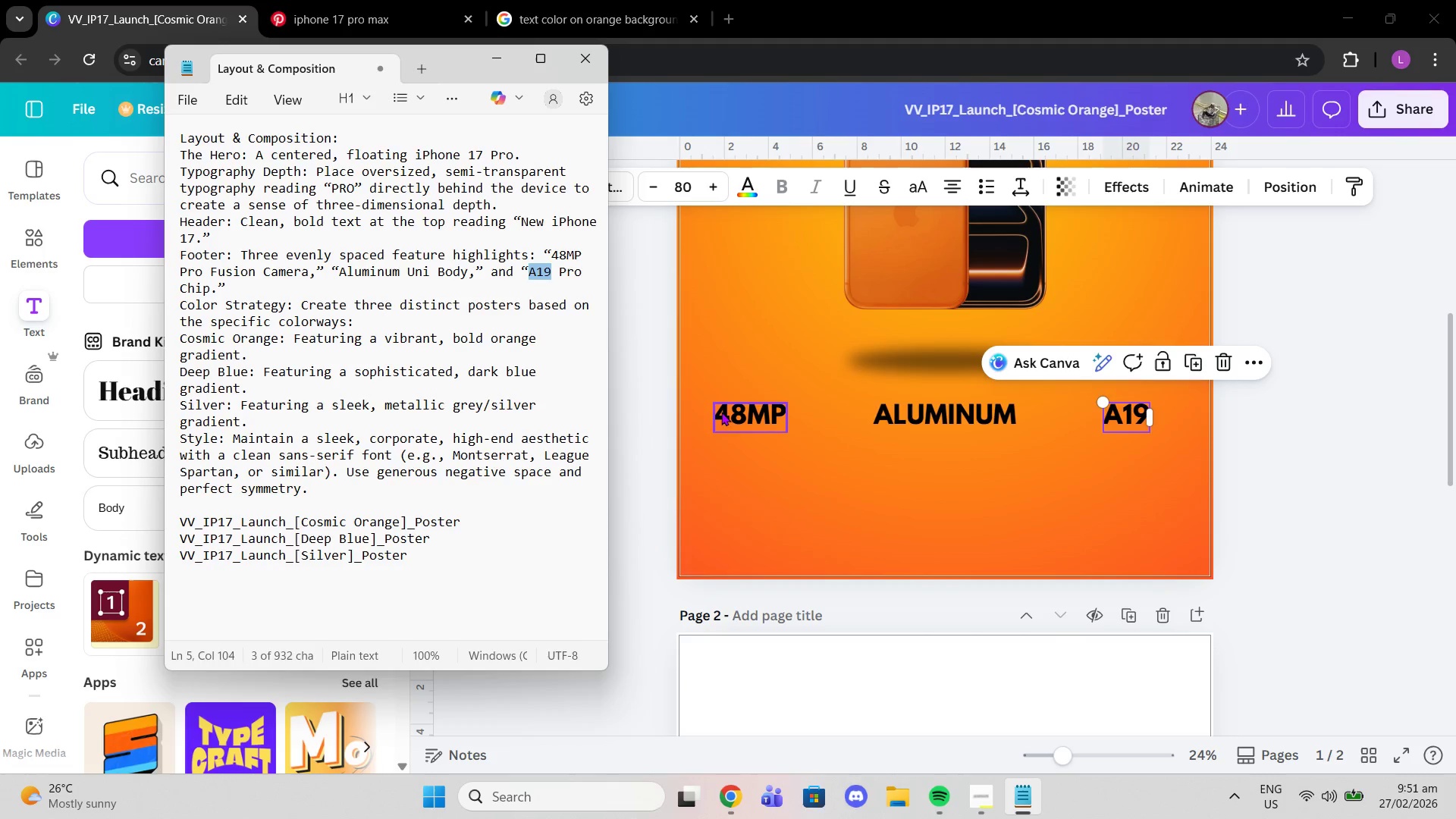 
left_click([657, 428])
 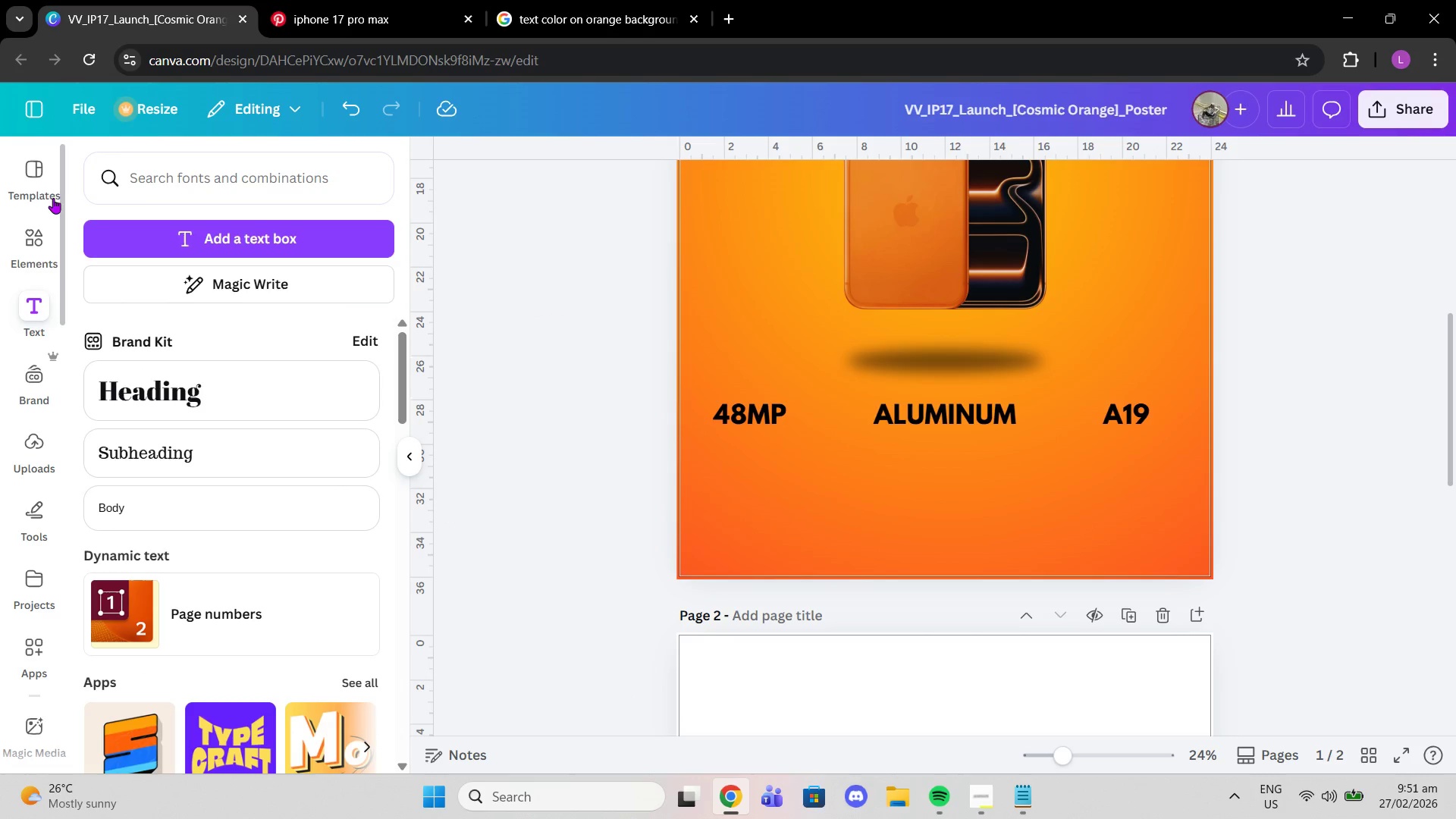 
left_click([530, 0])
 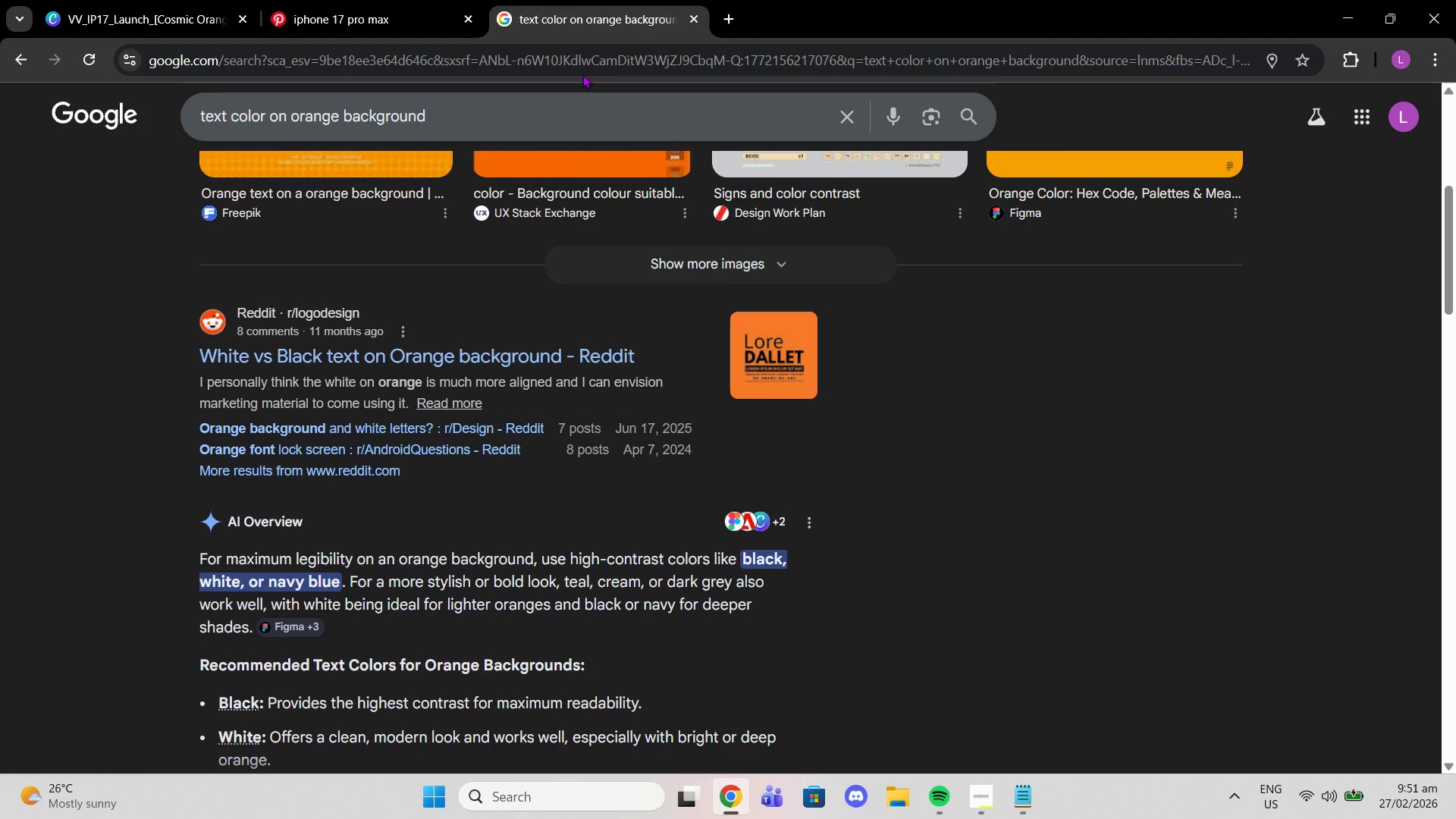 
left_click([582, 74])
 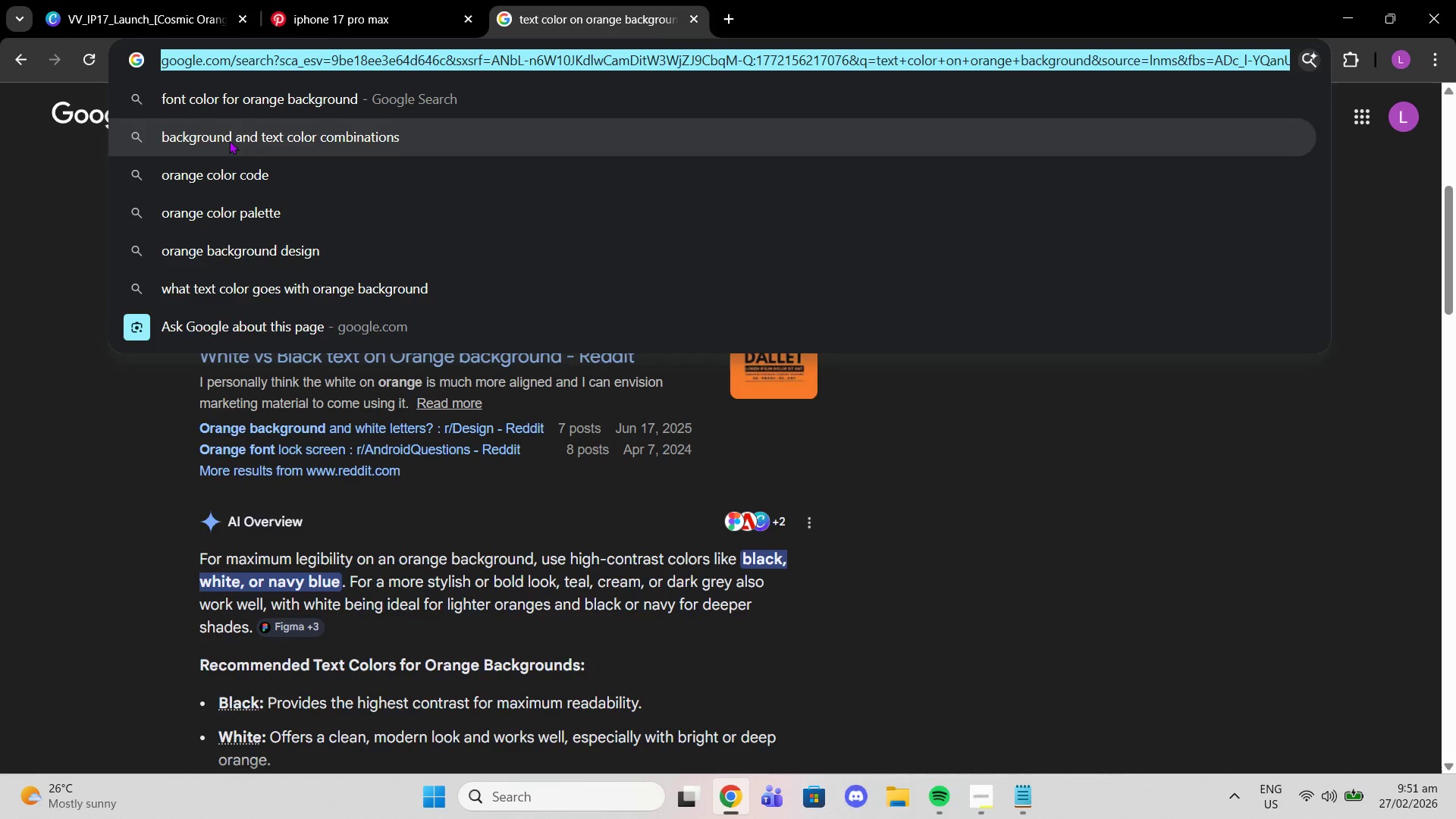 
wait(20.44)
 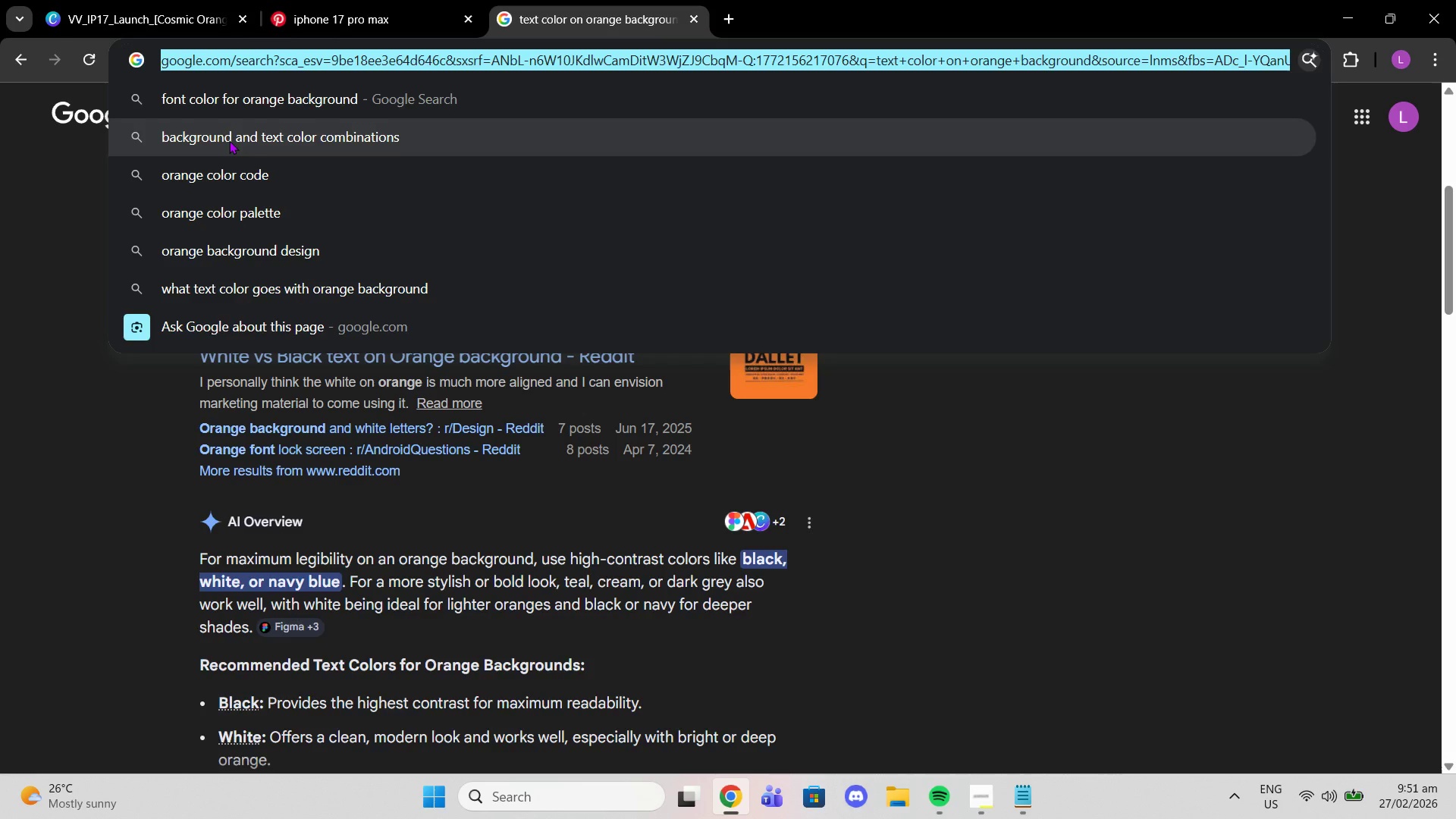 
type(hlo)
key(Backspace)
key(Backspace)
key(Backspace)
key(Backspace)
type(clean san serrif font in canva)
 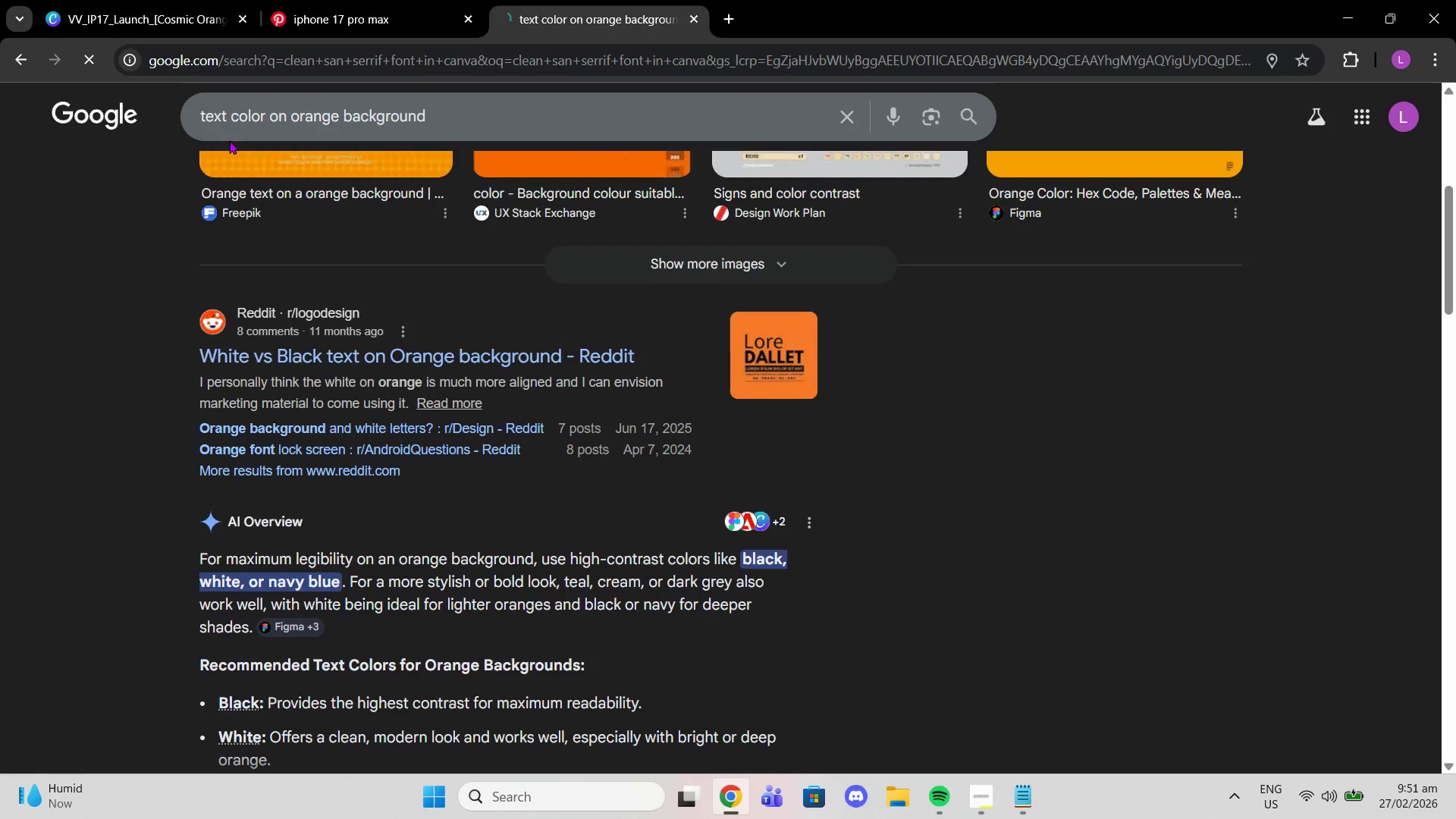 
key(Enter)
 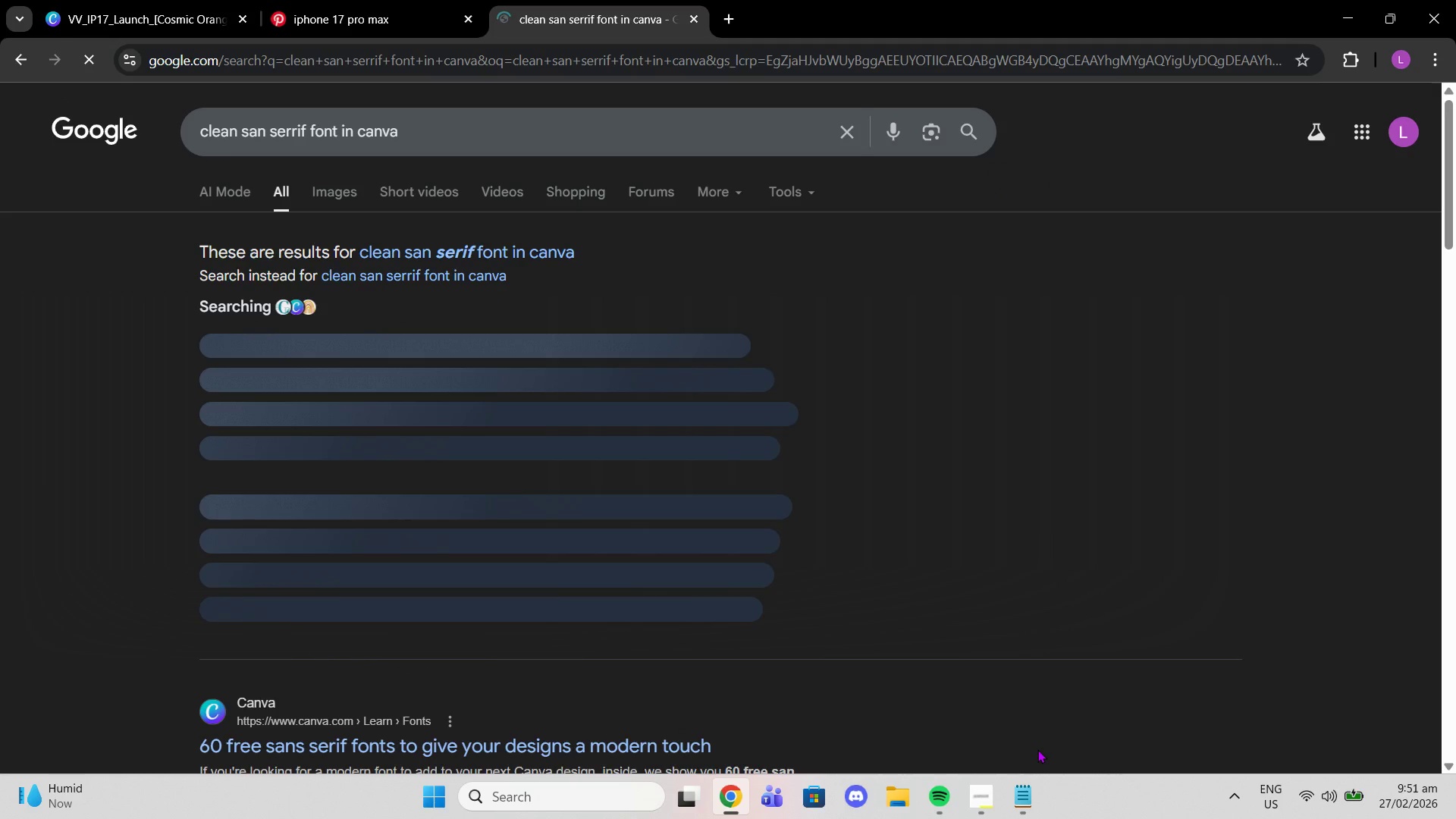 
left_click([1034, 817])
 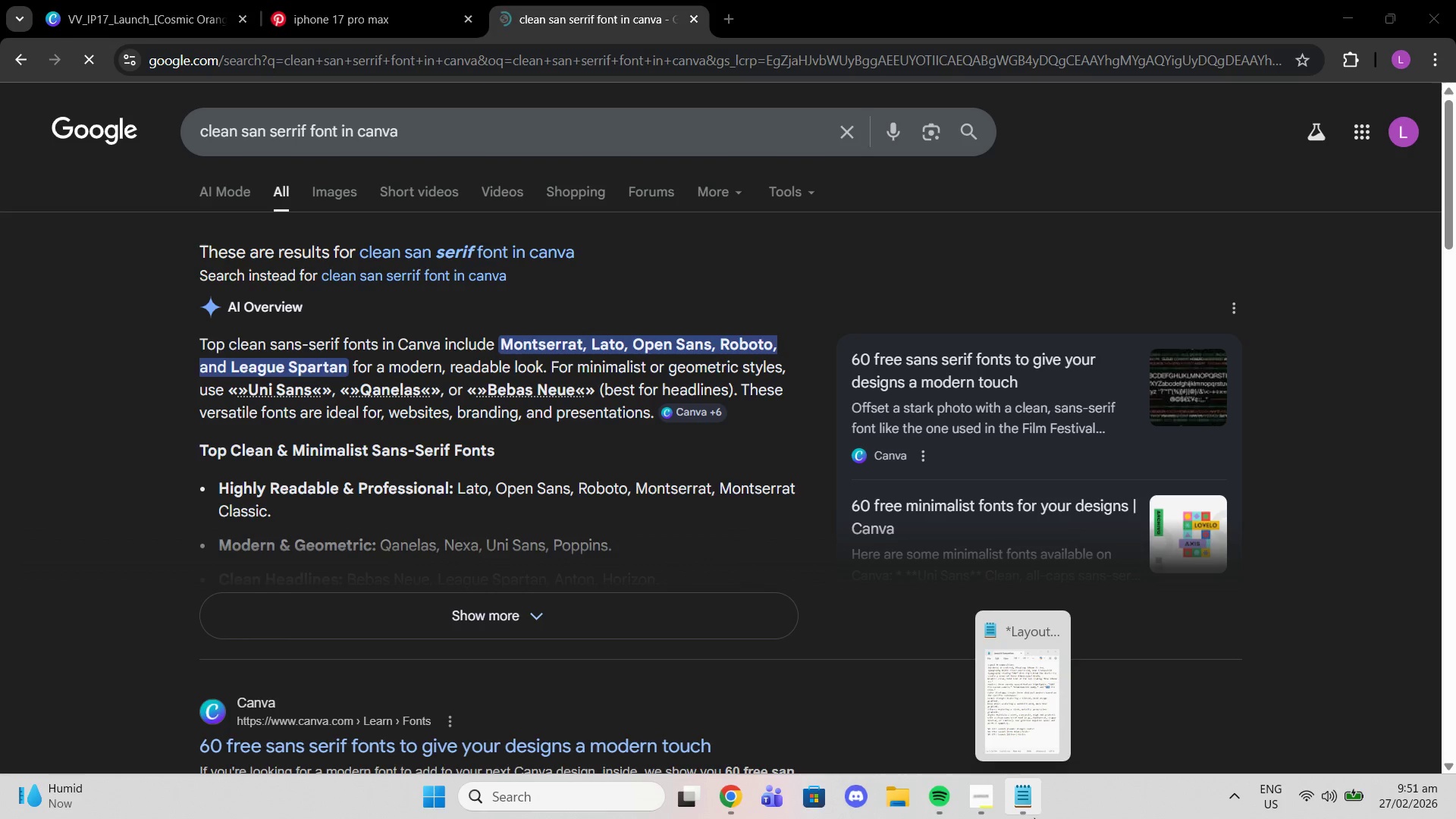 
left_click([1034, 817])
 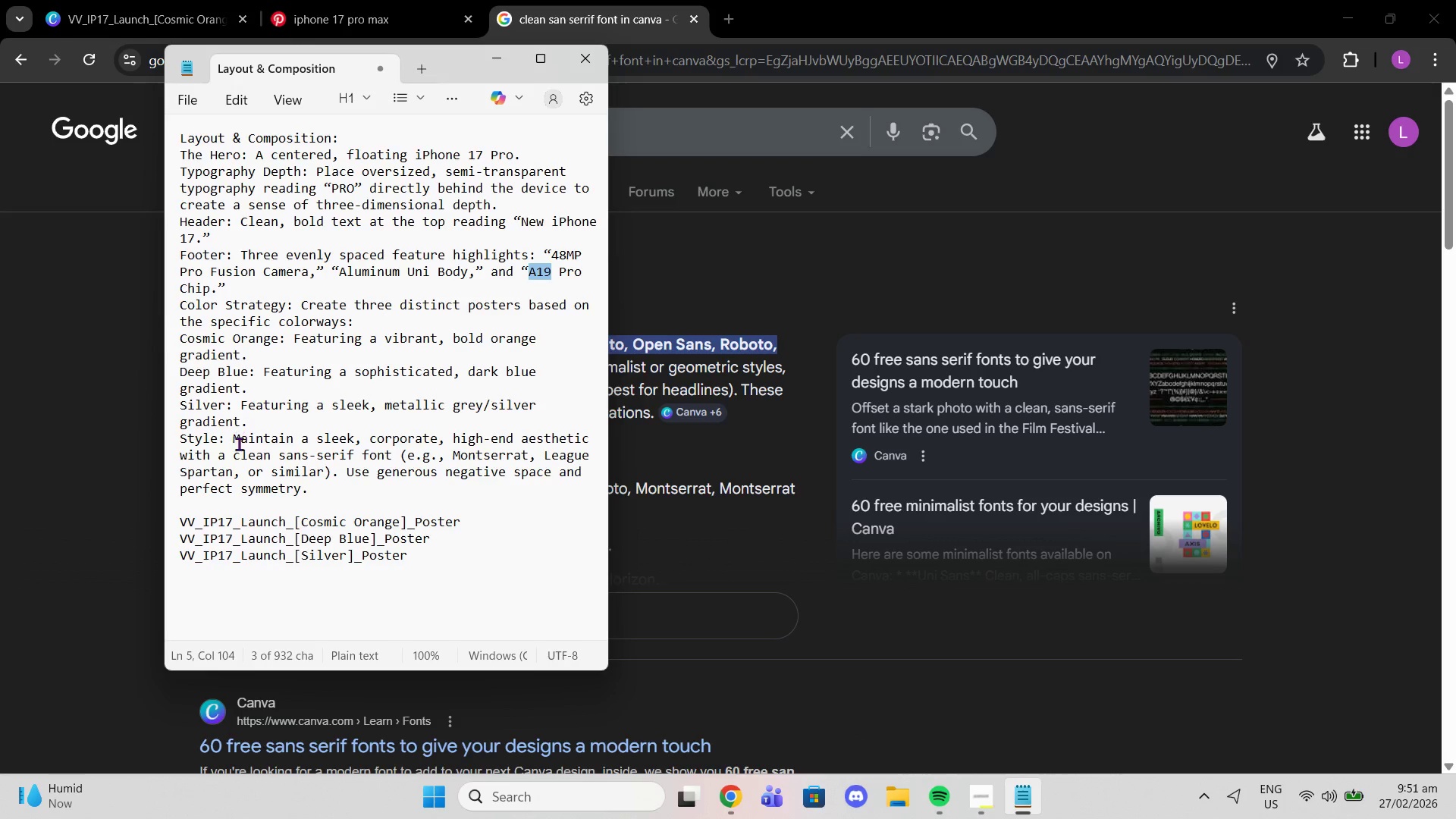 
left_click_drag(start_coordinate=[234, 453], to_coordinate=[391, 461])
 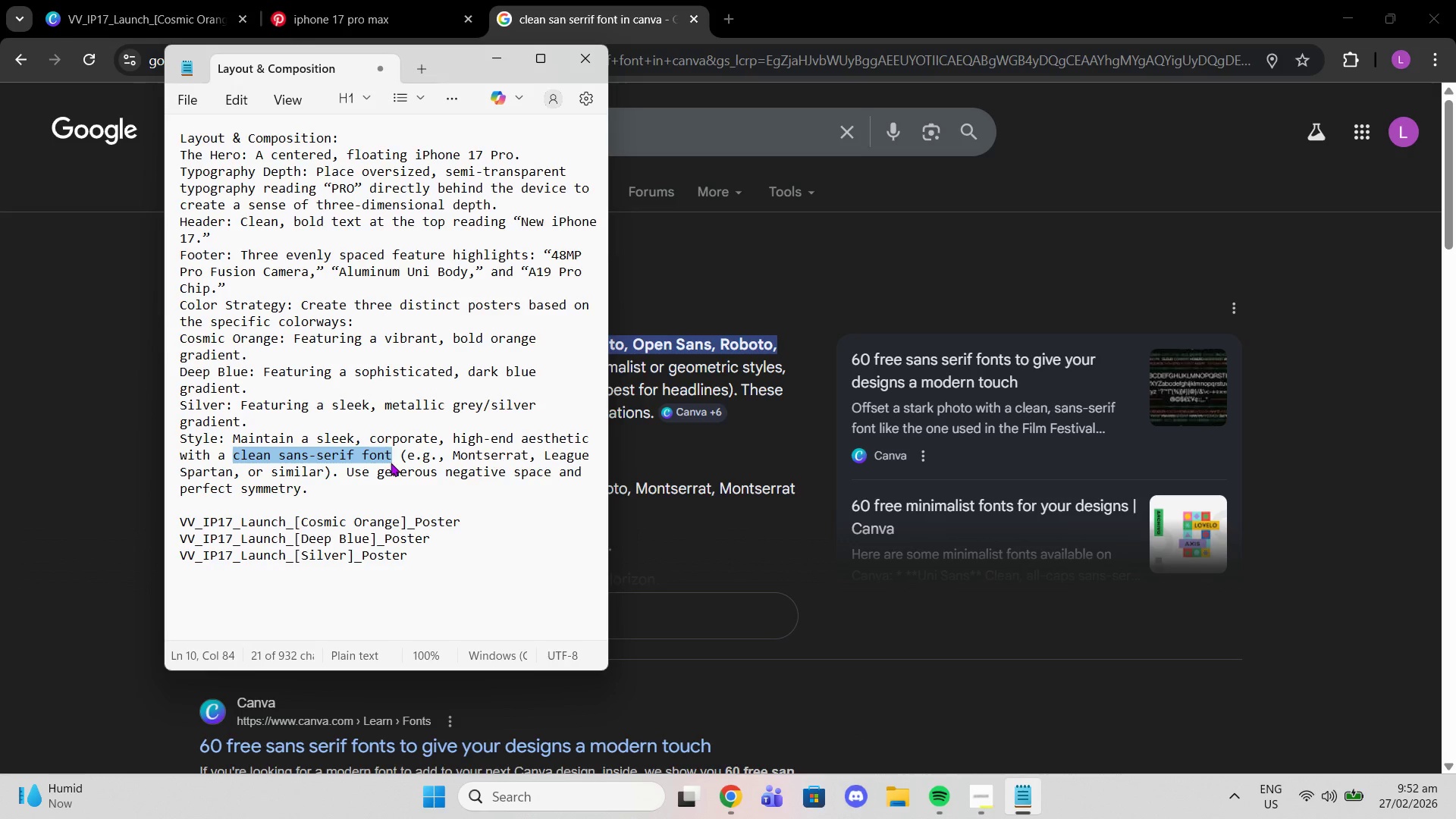 
key(Control+C)
 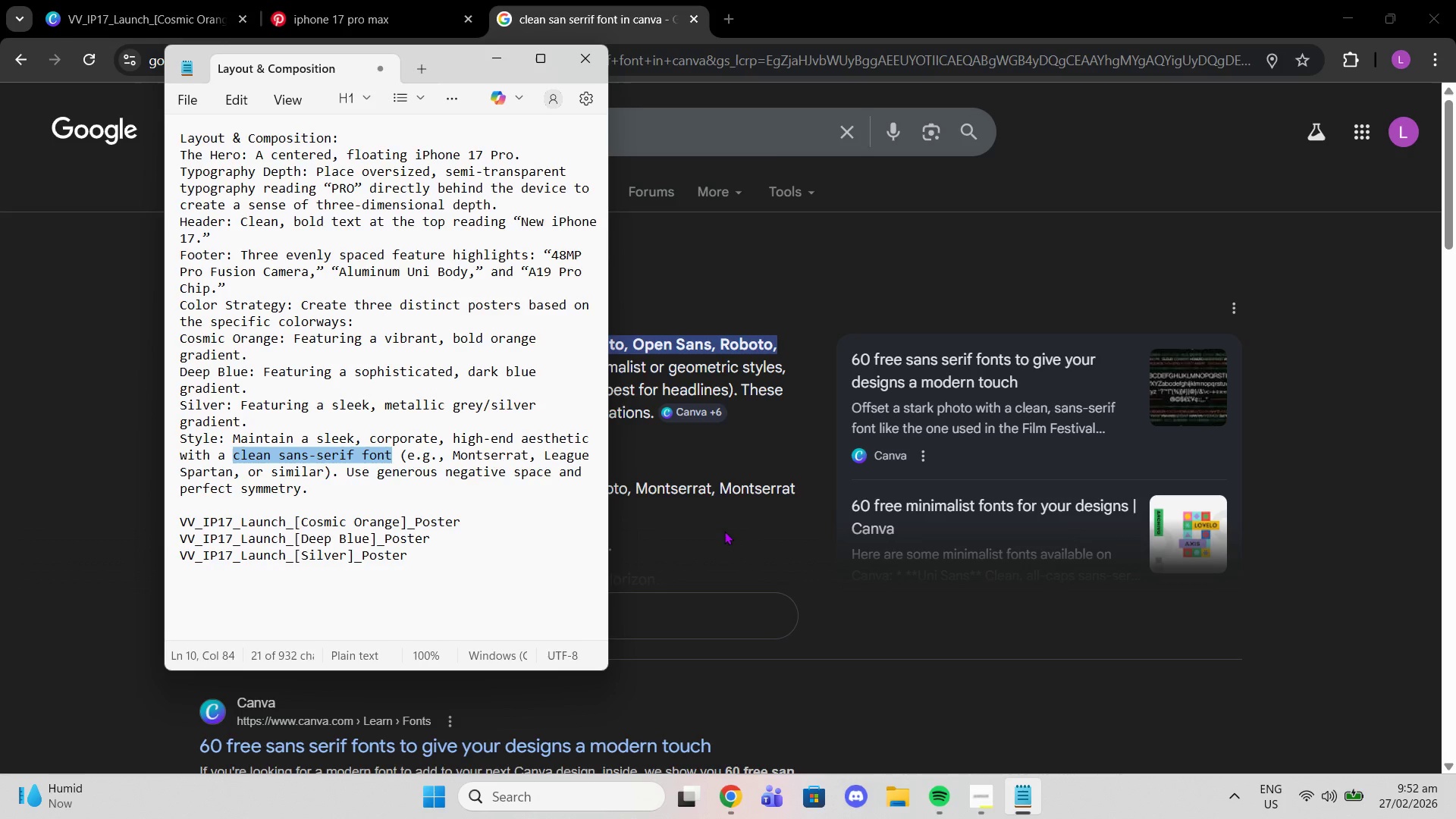 
wait(7.44)
 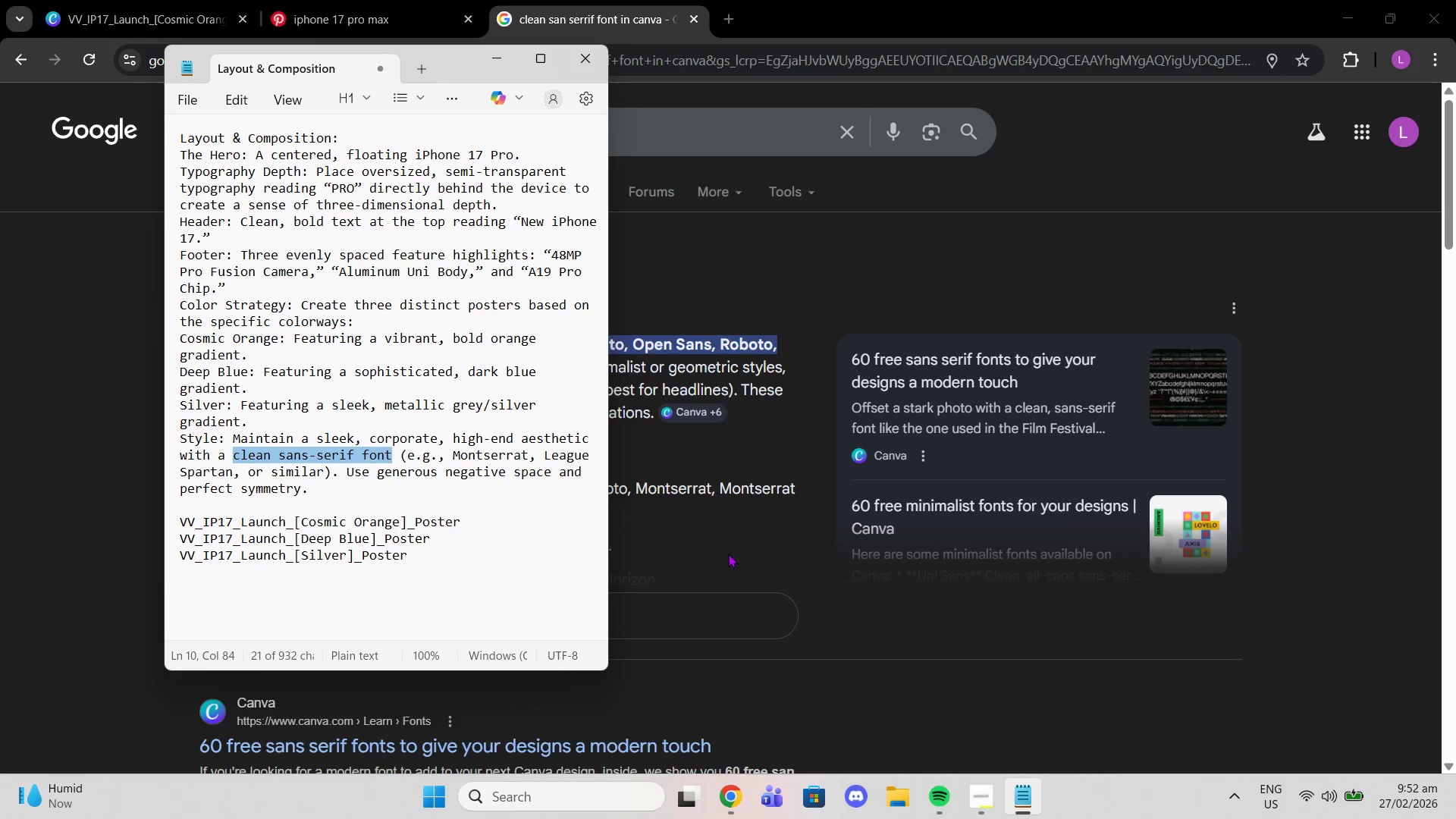 
left_click_drag(start_coordinate=[745, 521], to_coordinate=[739, 522])
 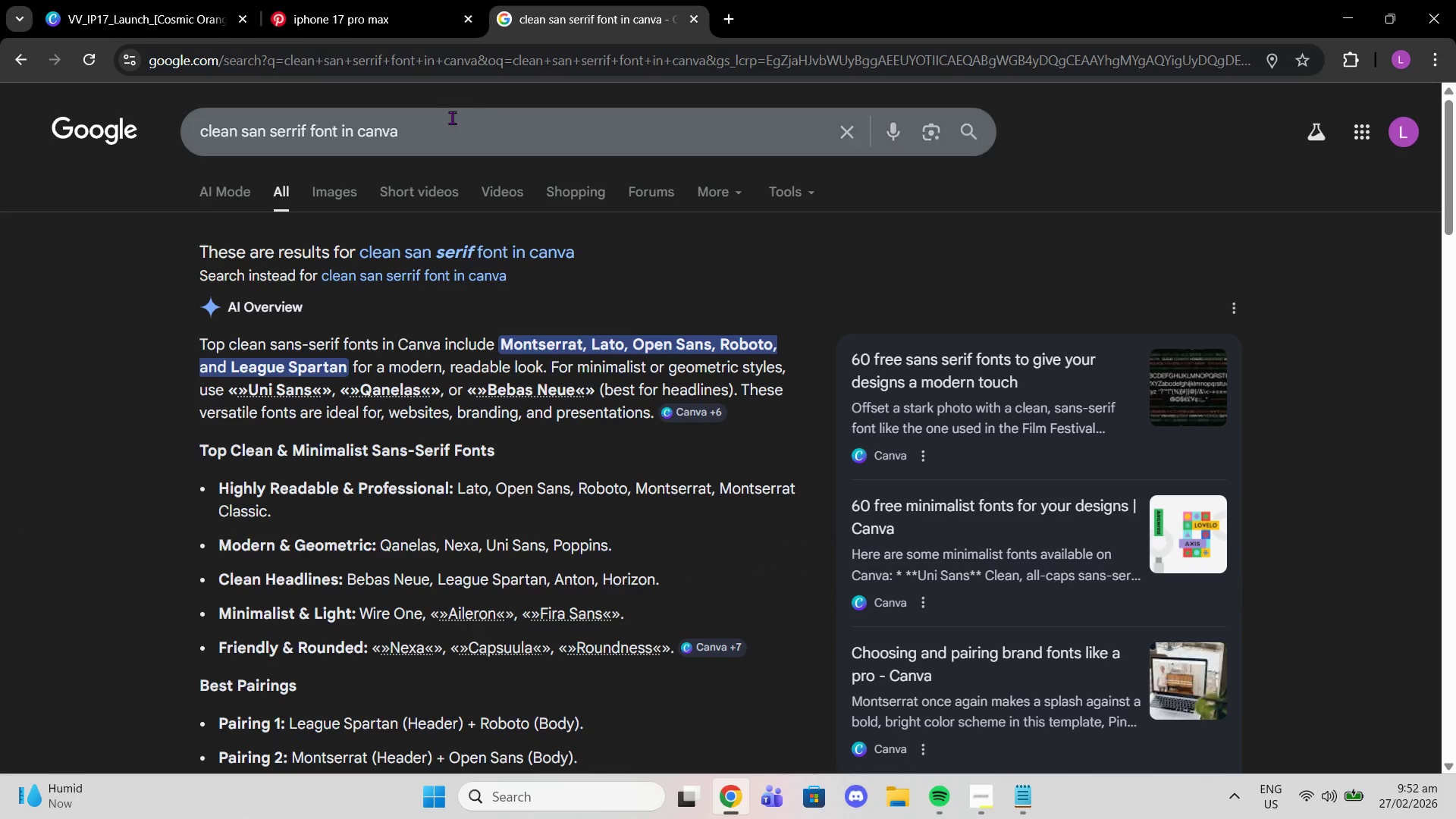 
left_click_drag(start_coordinate=[448, 120], to_coordinate=[187, 122])
 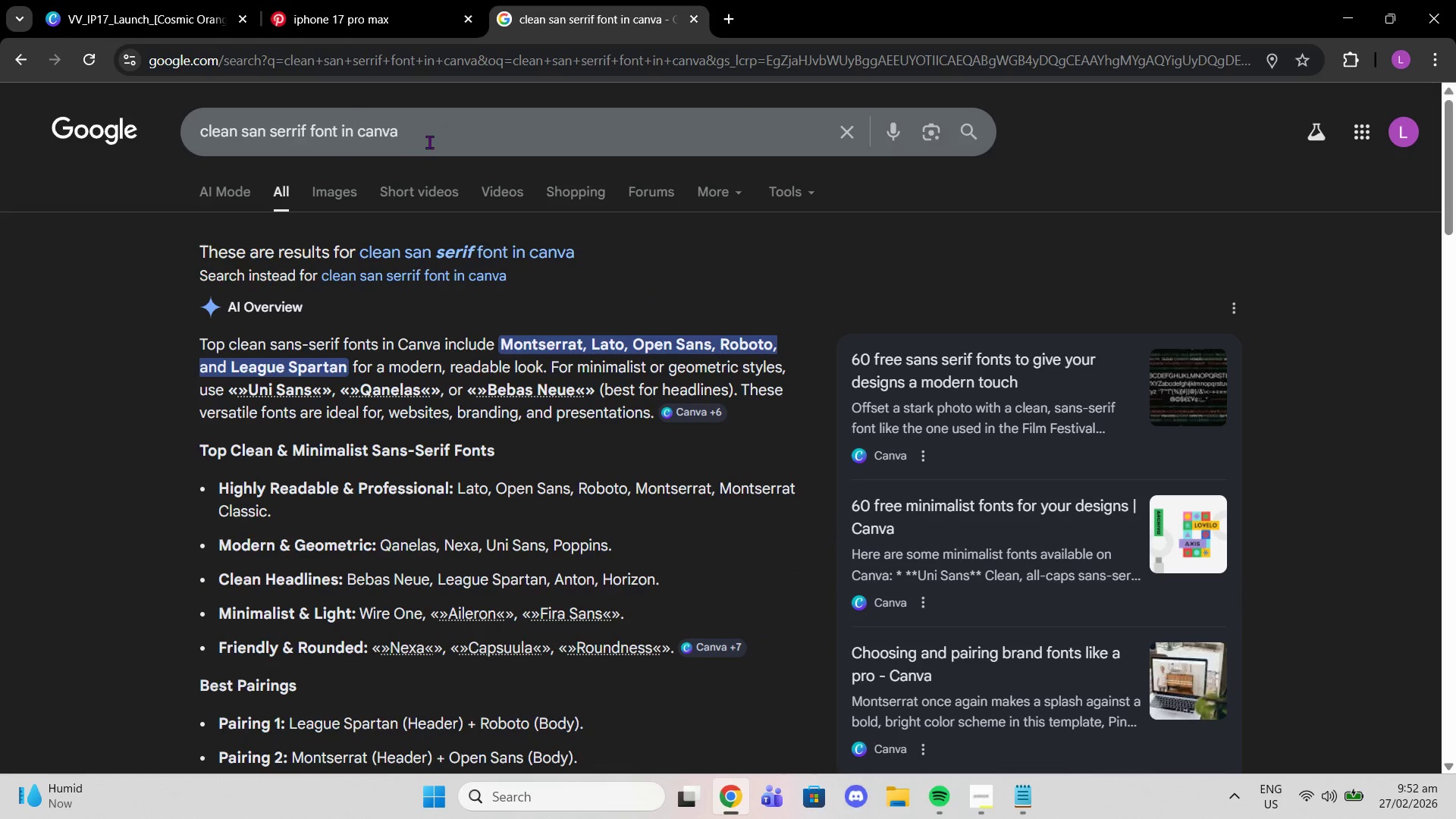 
left_click_drag(start_coordinate=[429, 142], to_coordinate=[158, 141])
 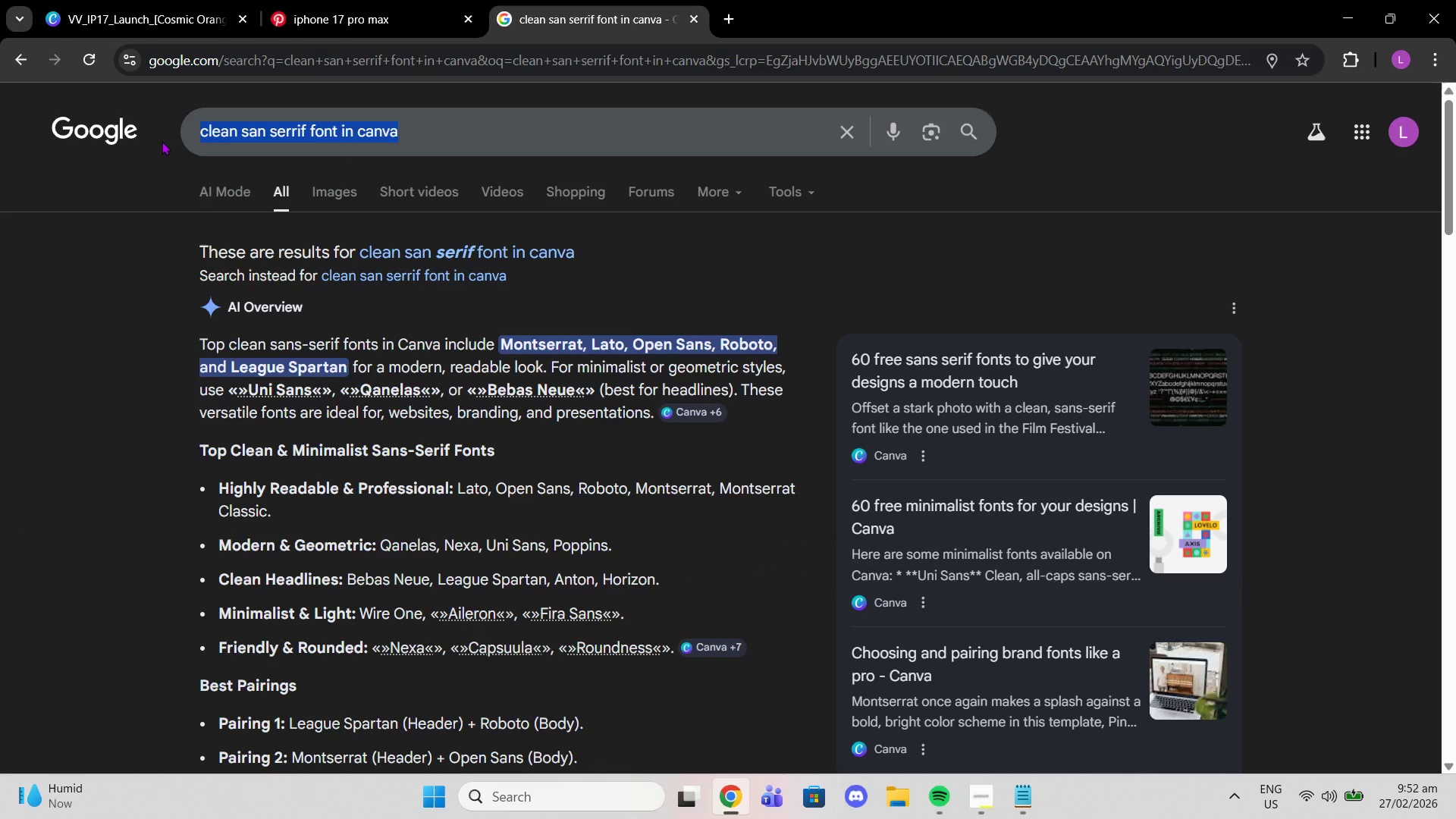 
key(Control+V)
 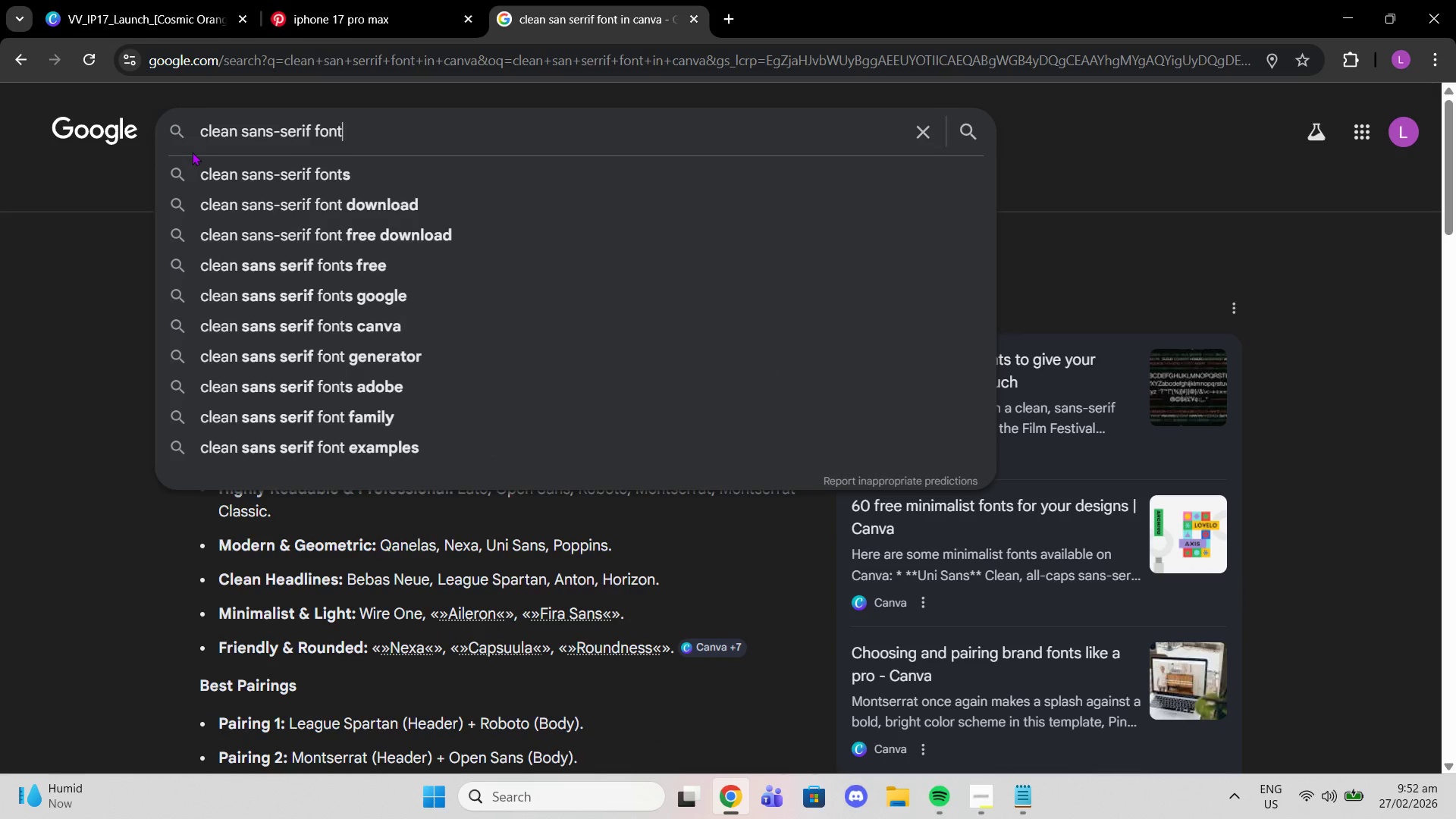 
type( canva)
 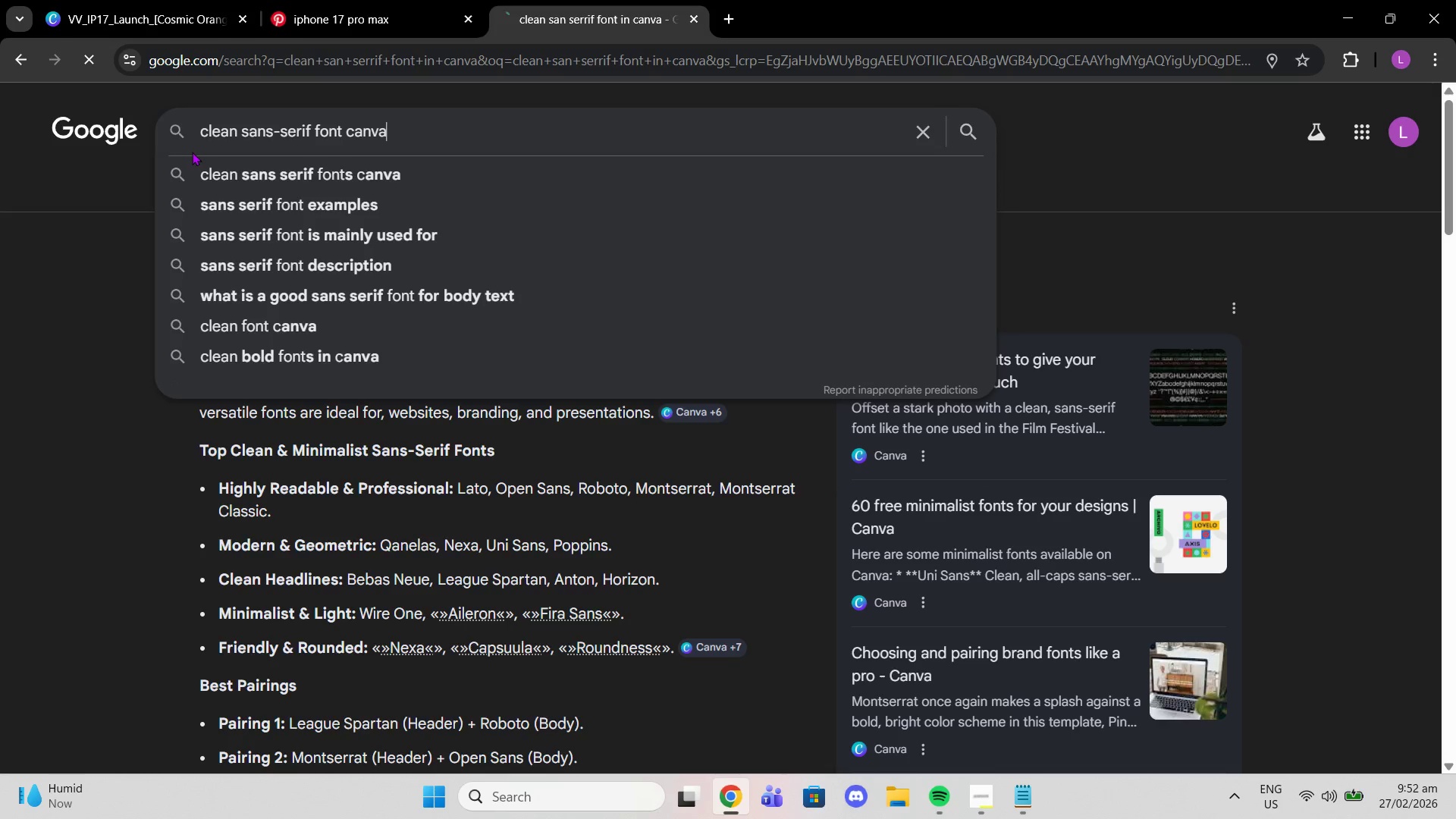 
key(Enter)
 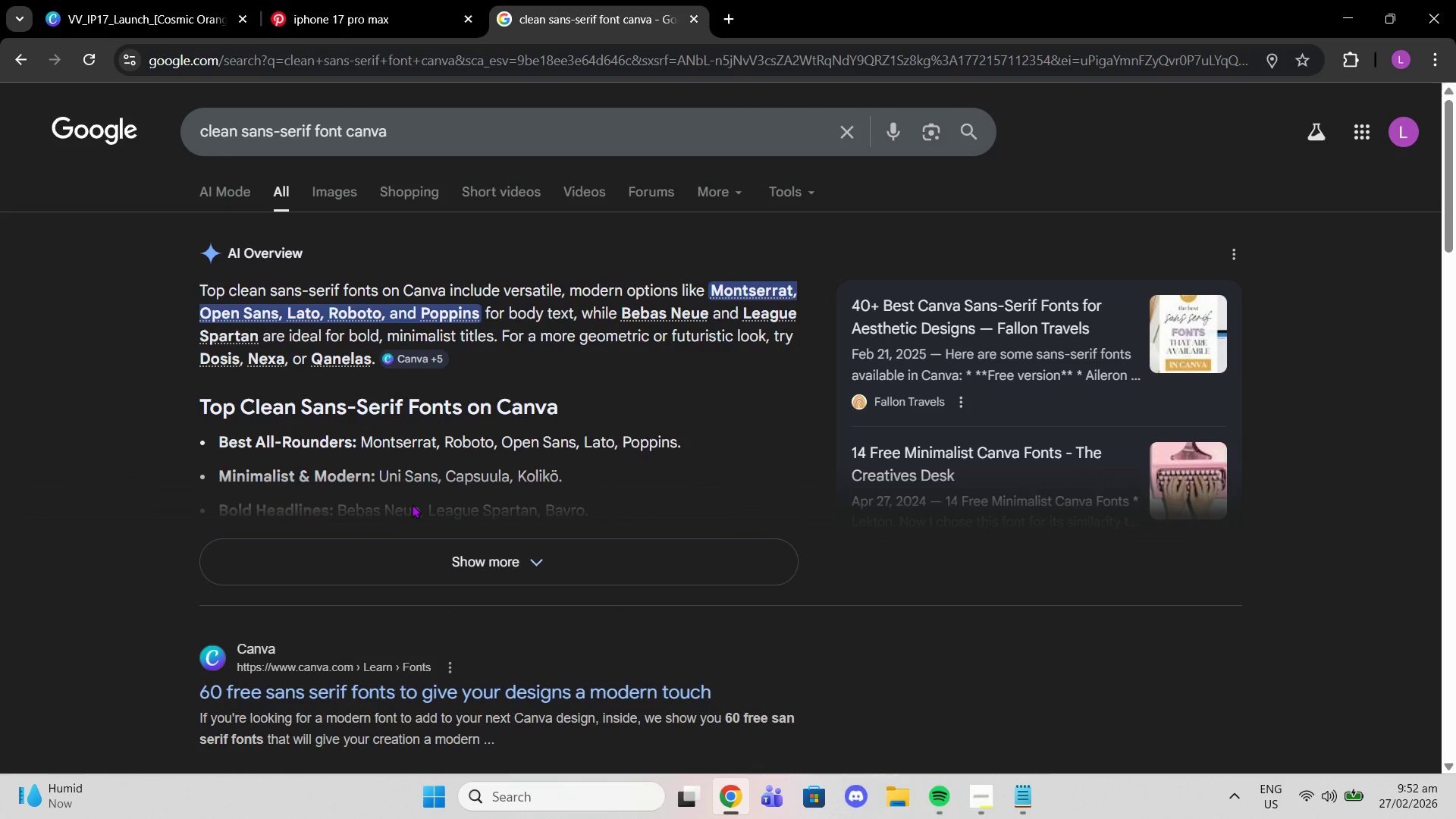 
wait(6.81)
 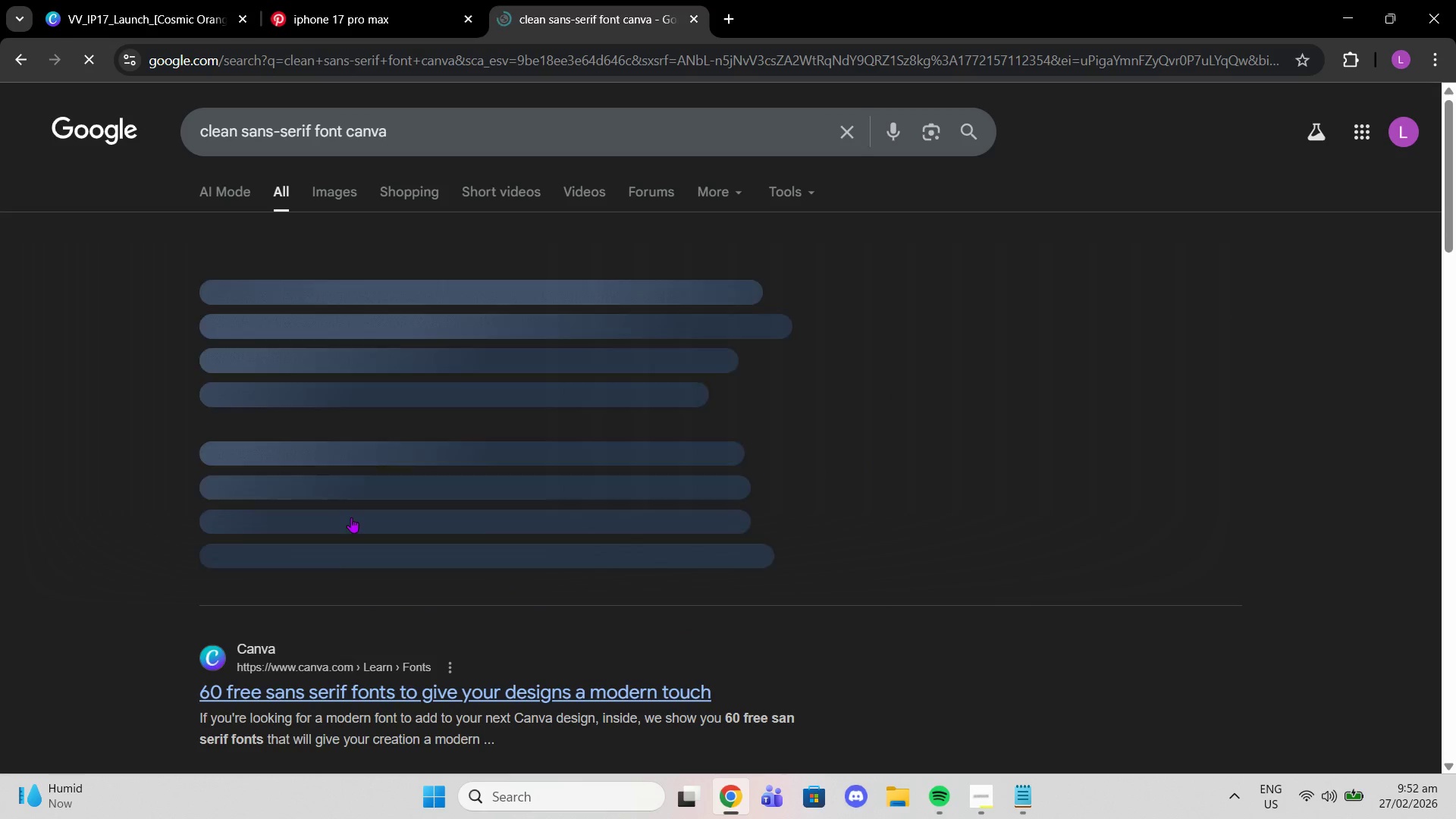 
left_click([160, 12])
 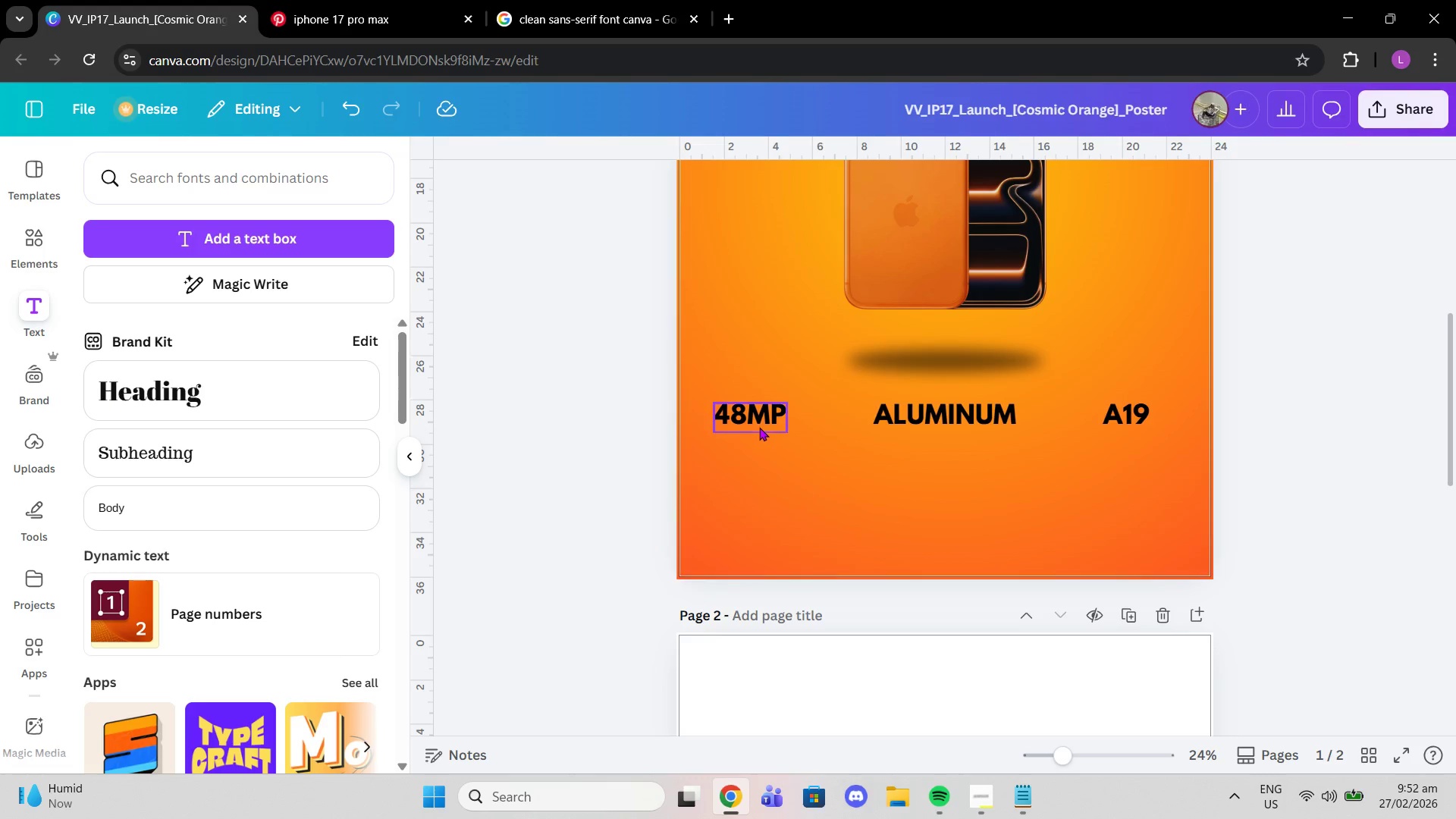 
left_click([759, 427])
 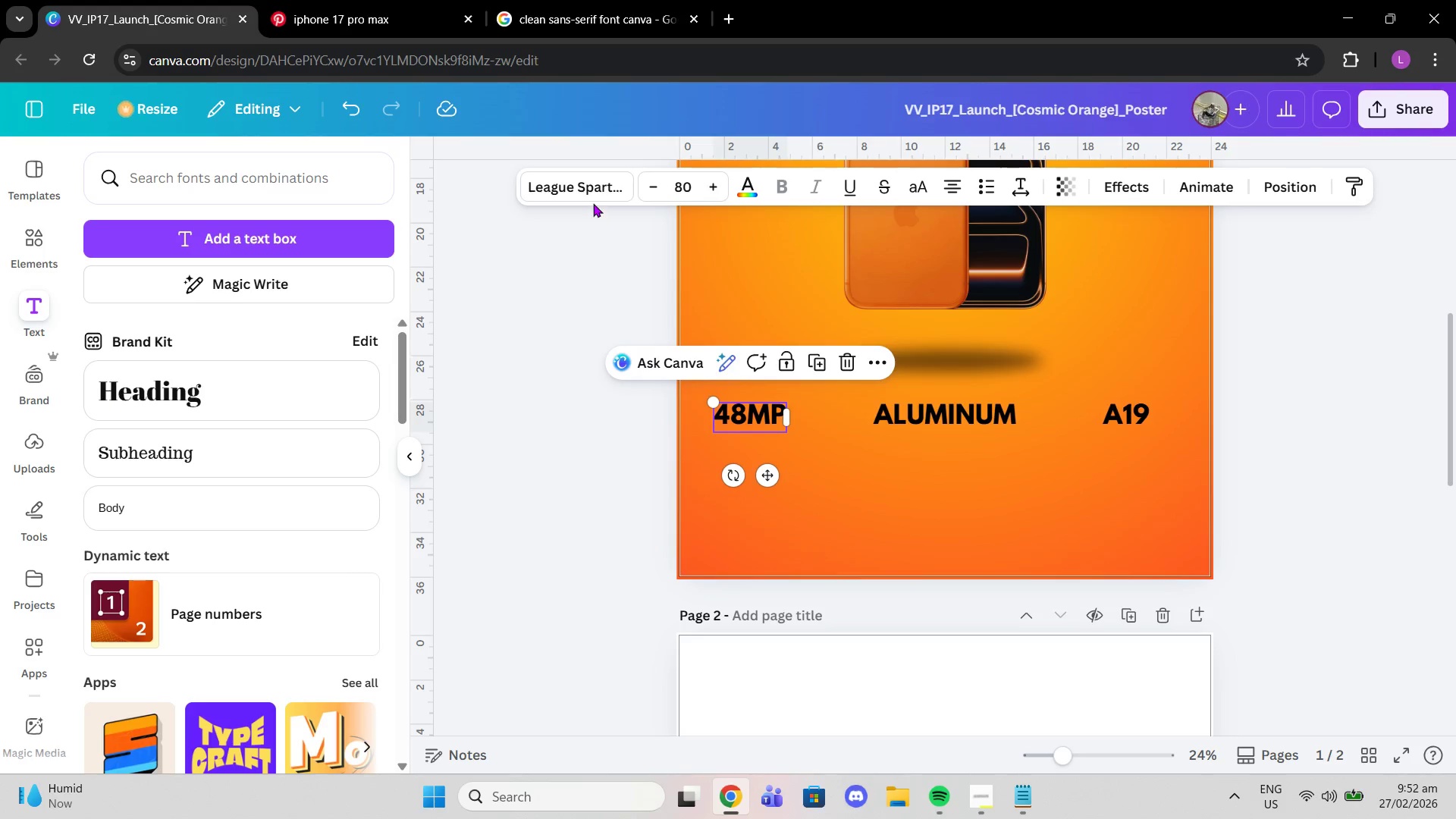 
left_click([586, 196])
 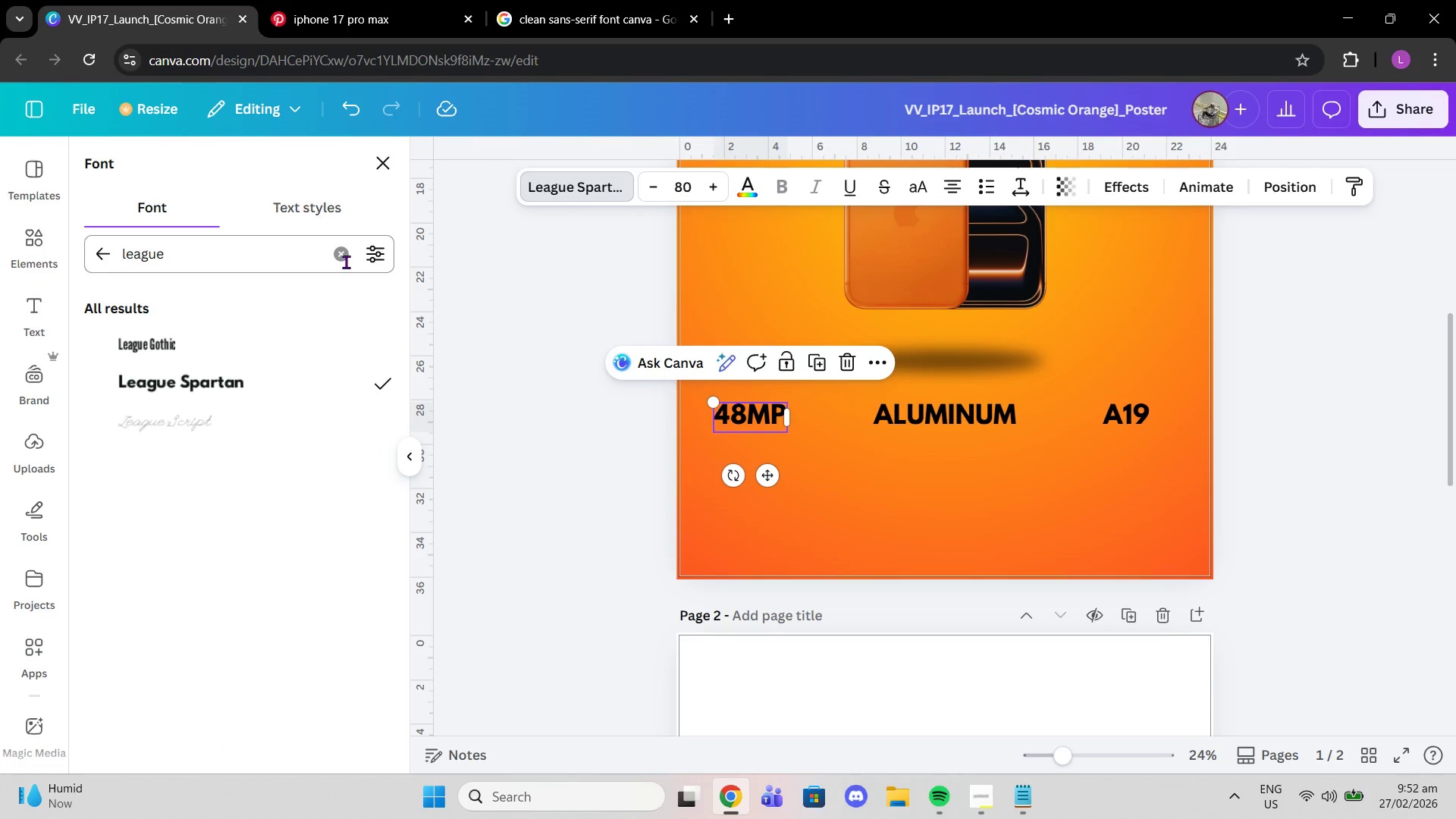 
left_click([337, 256])
 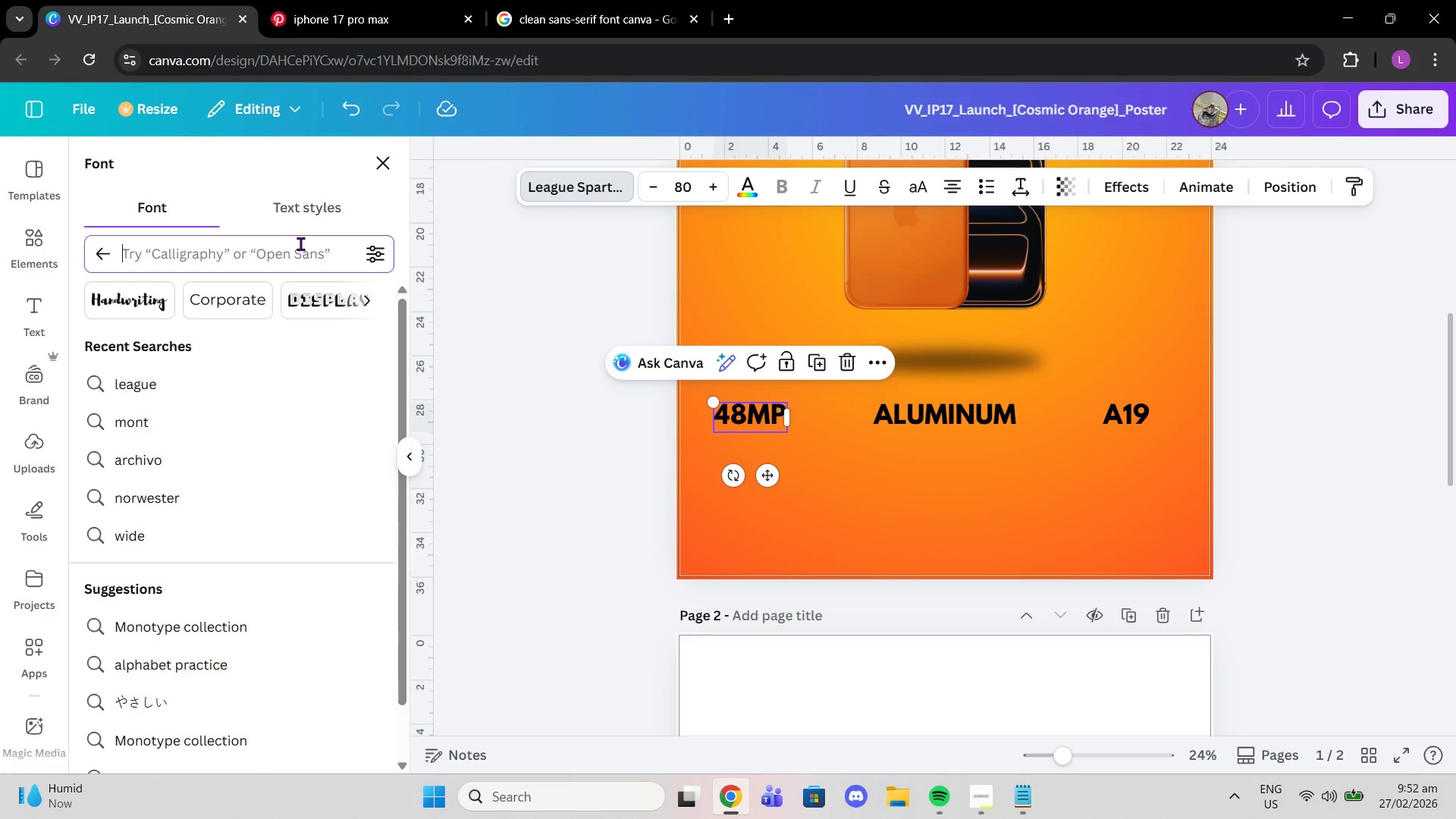 
type(popp)
 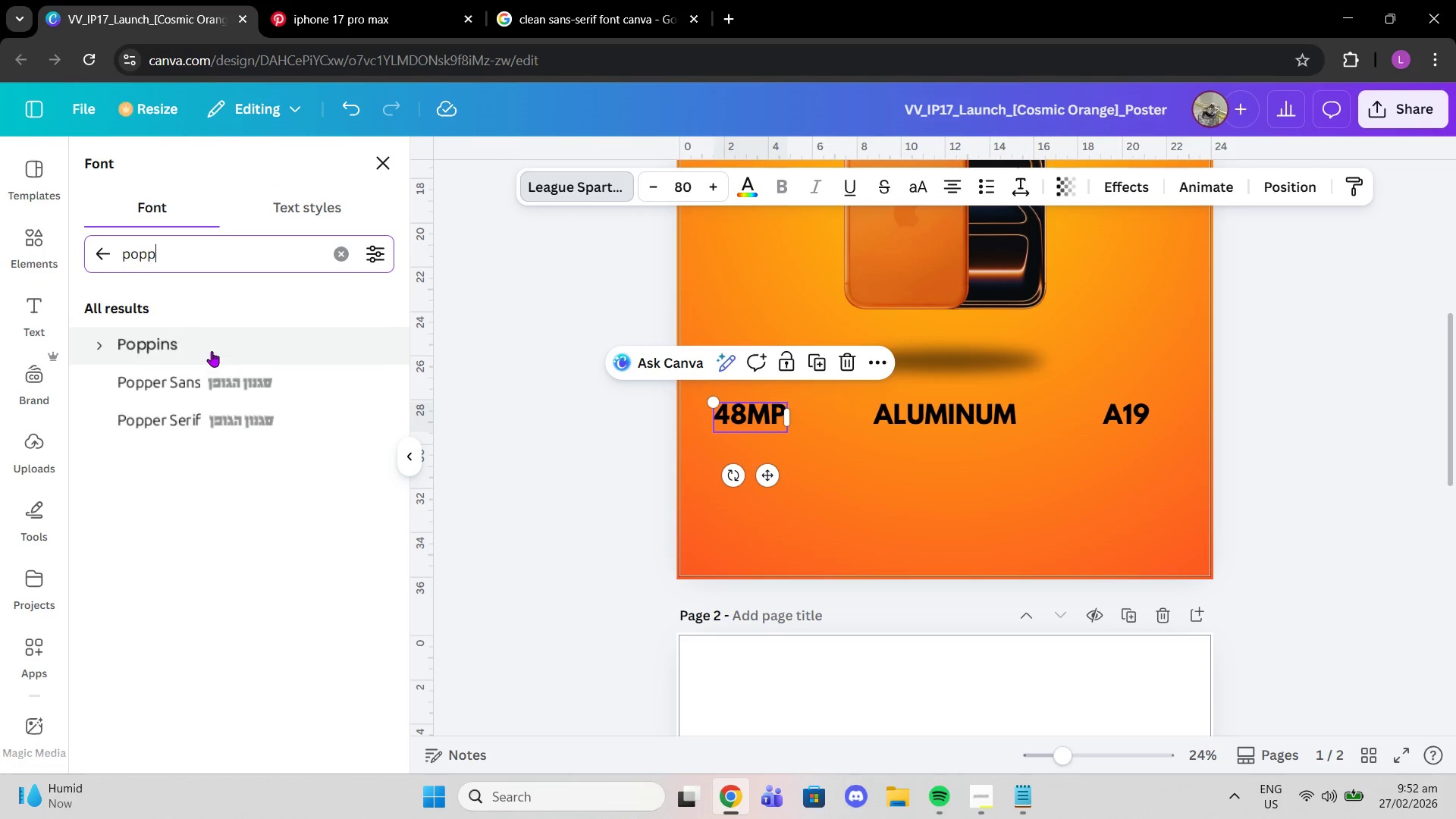 
left_click([212, 351])
 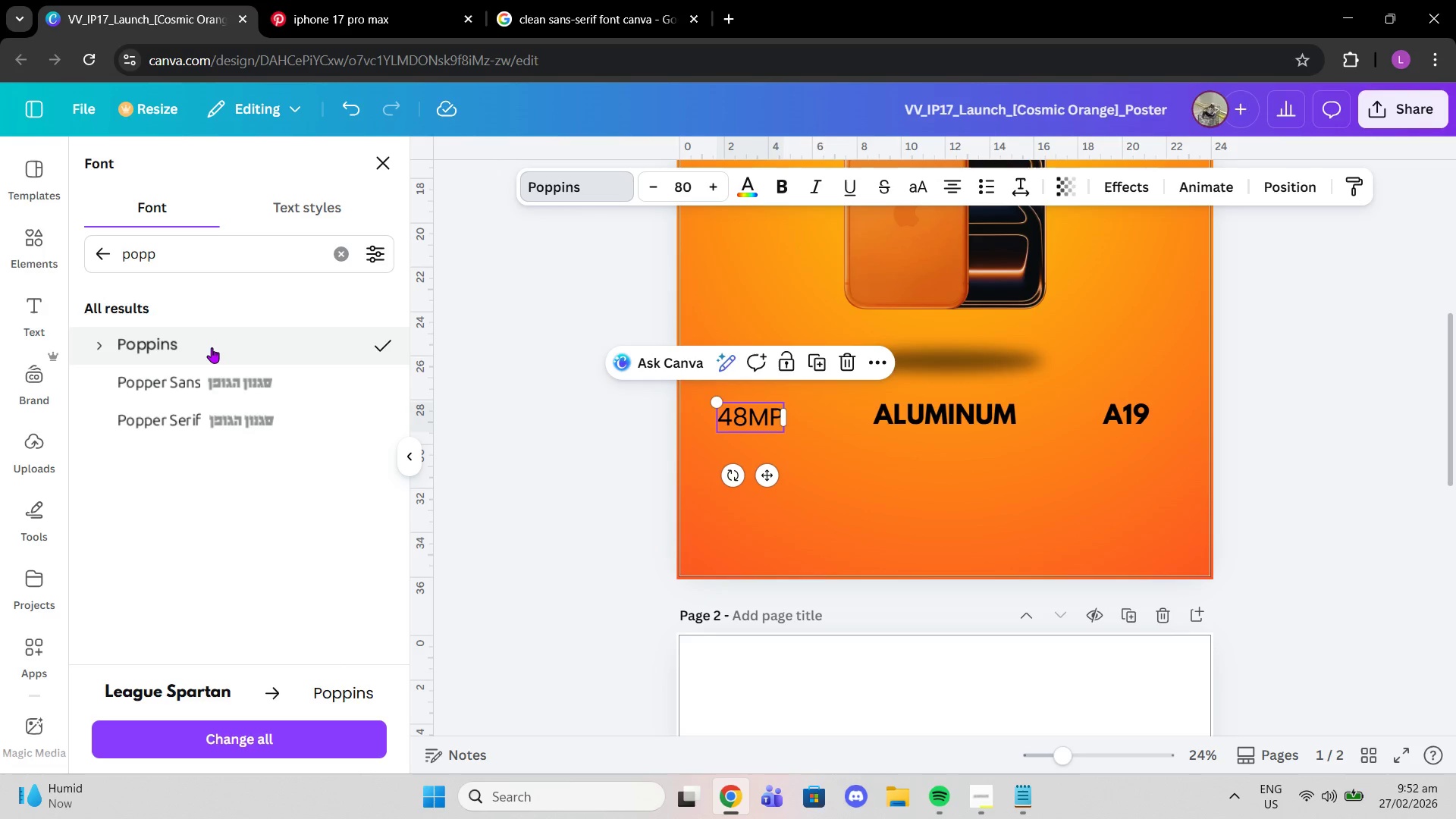 
wait(6.39)
 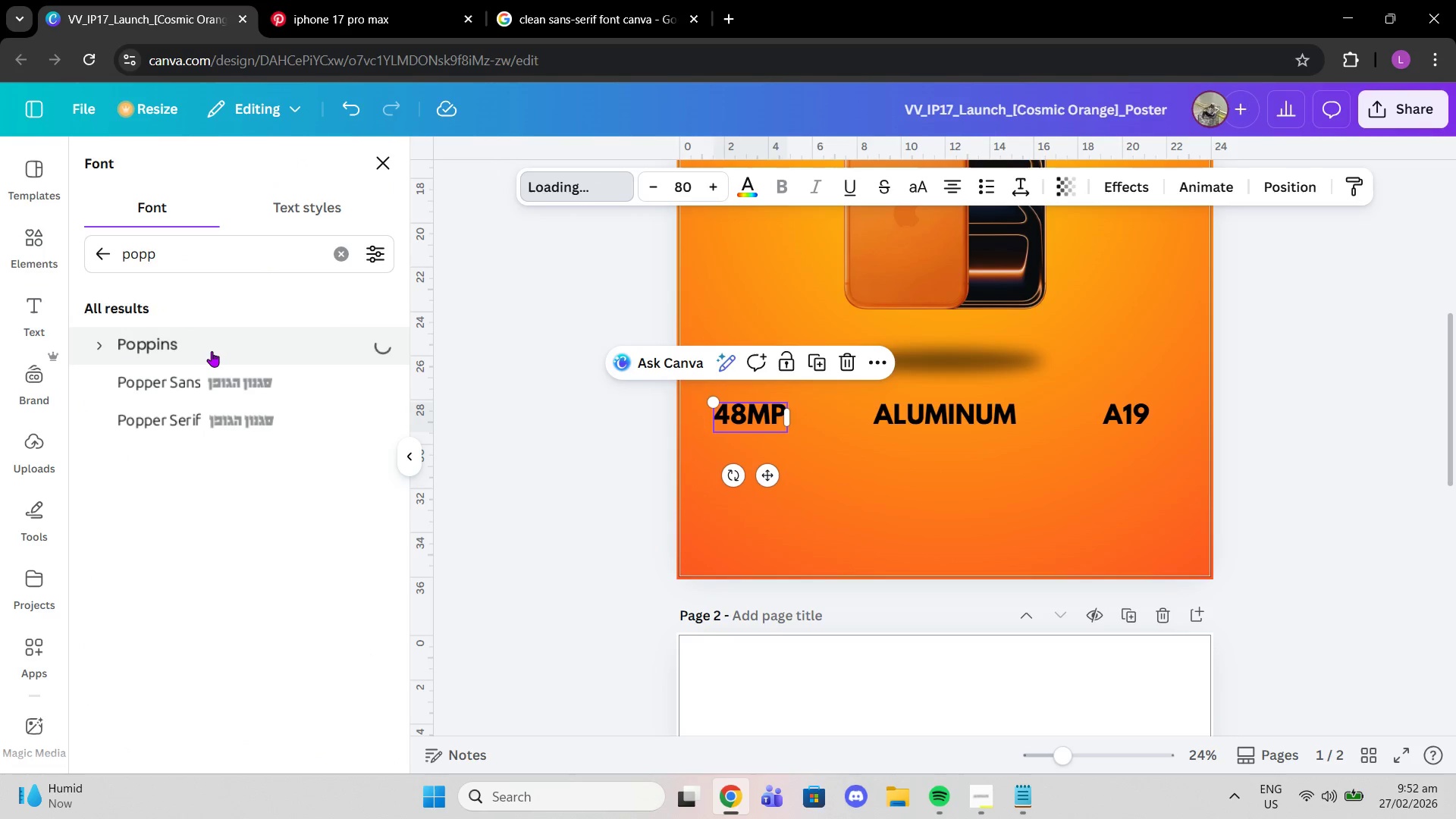 
left_click([218, 755])
 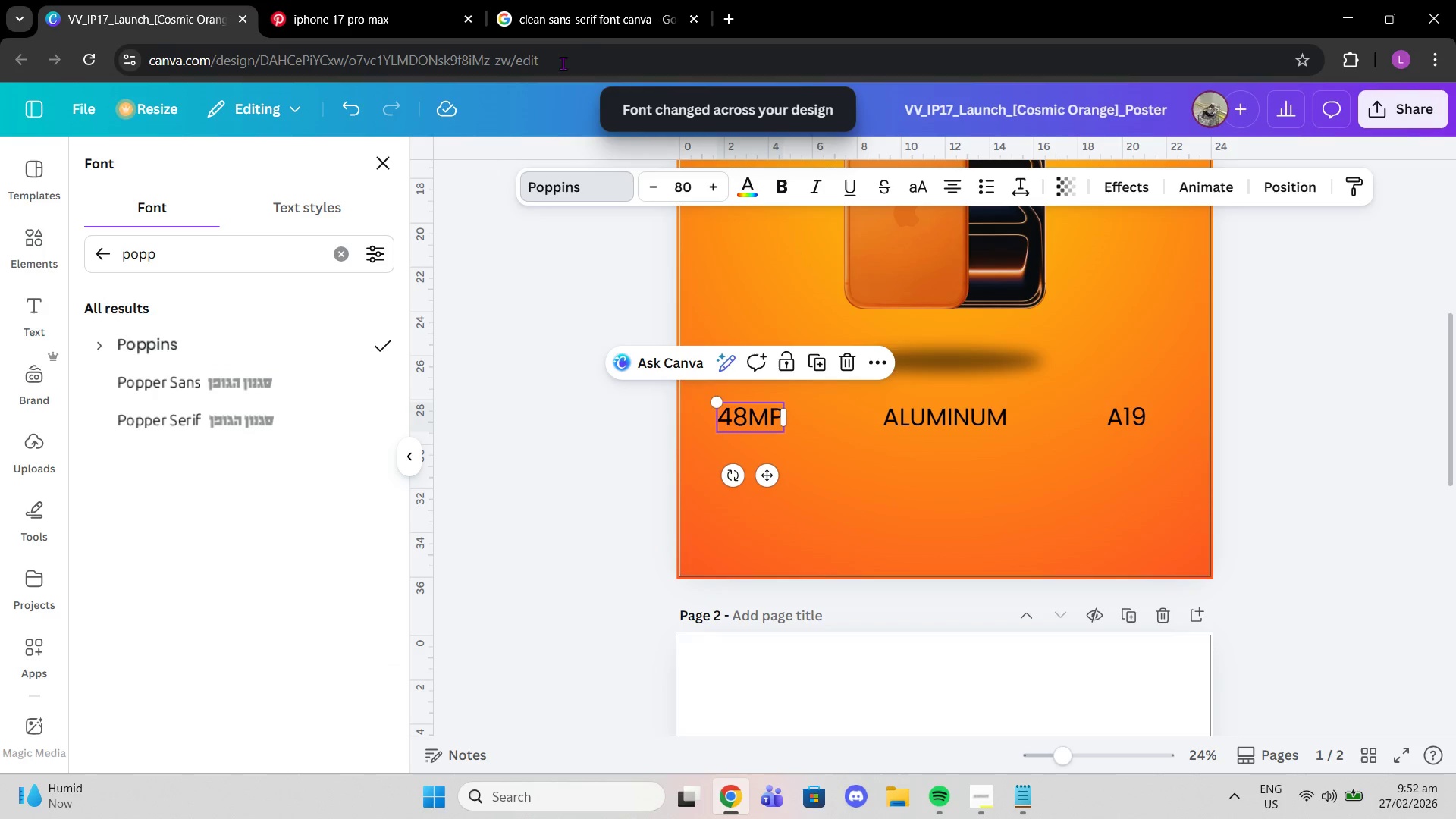 
left_click([590, 6])
 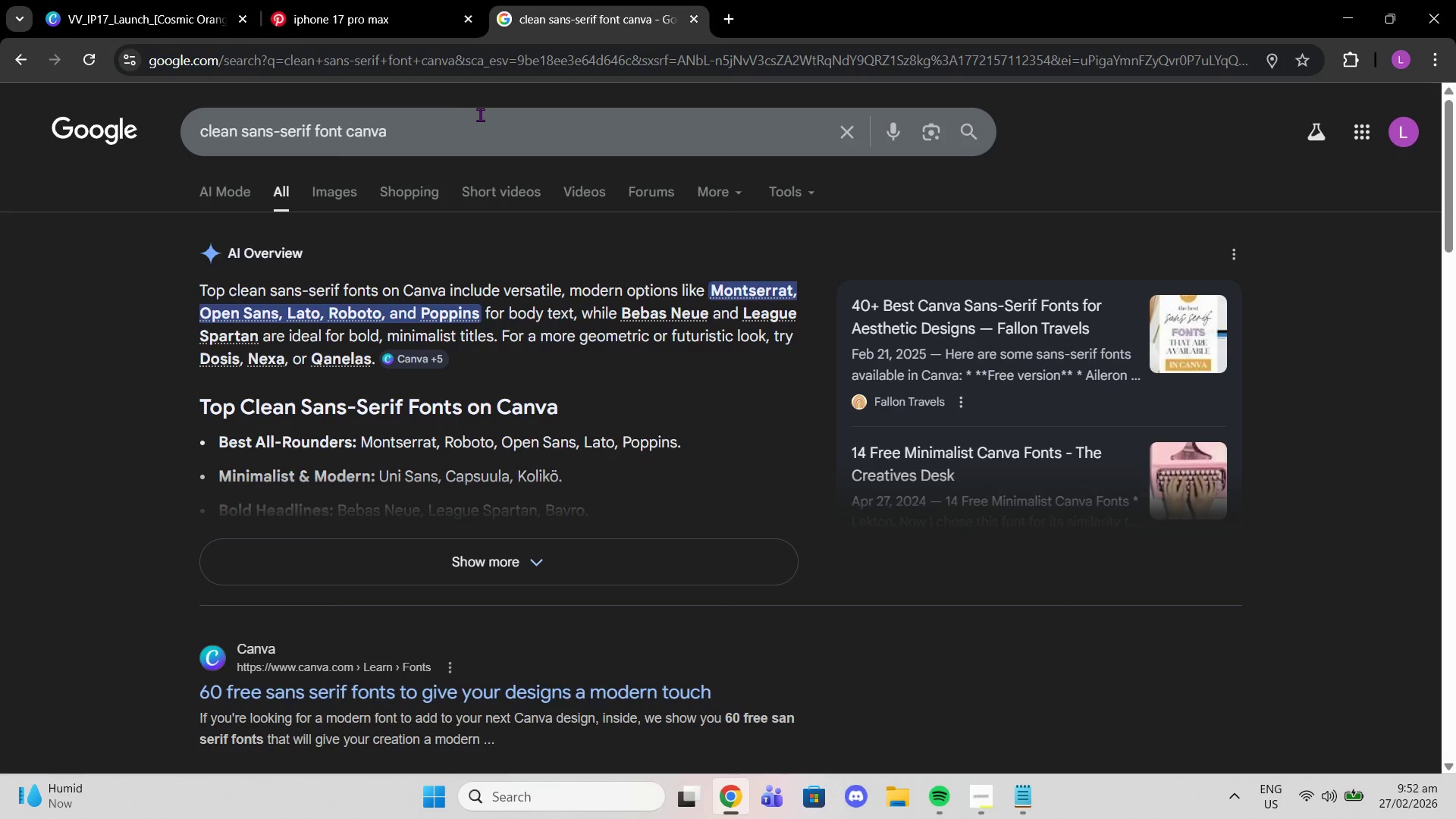 
wait(10.75)
 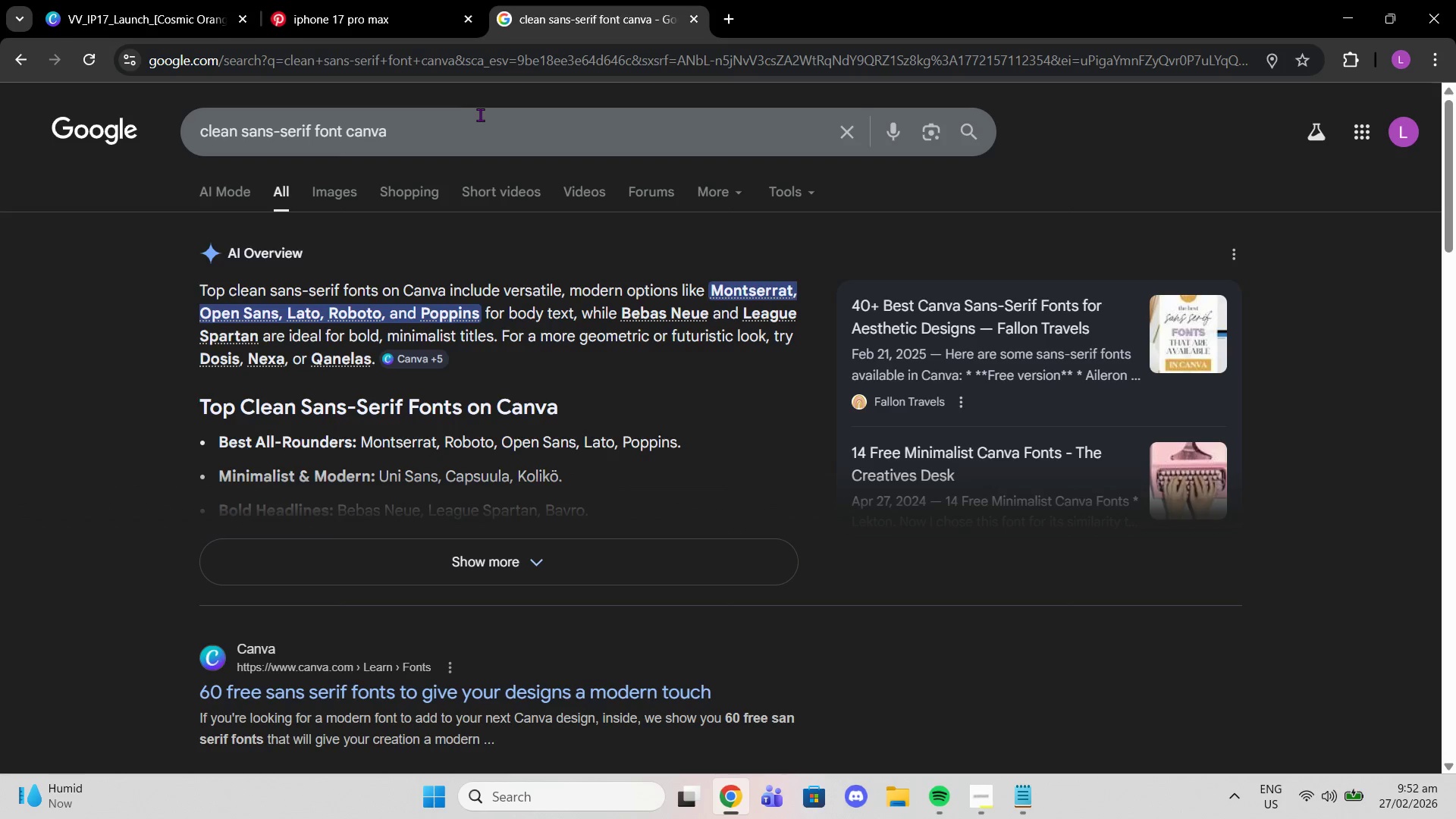 
left_click([118, 0])
 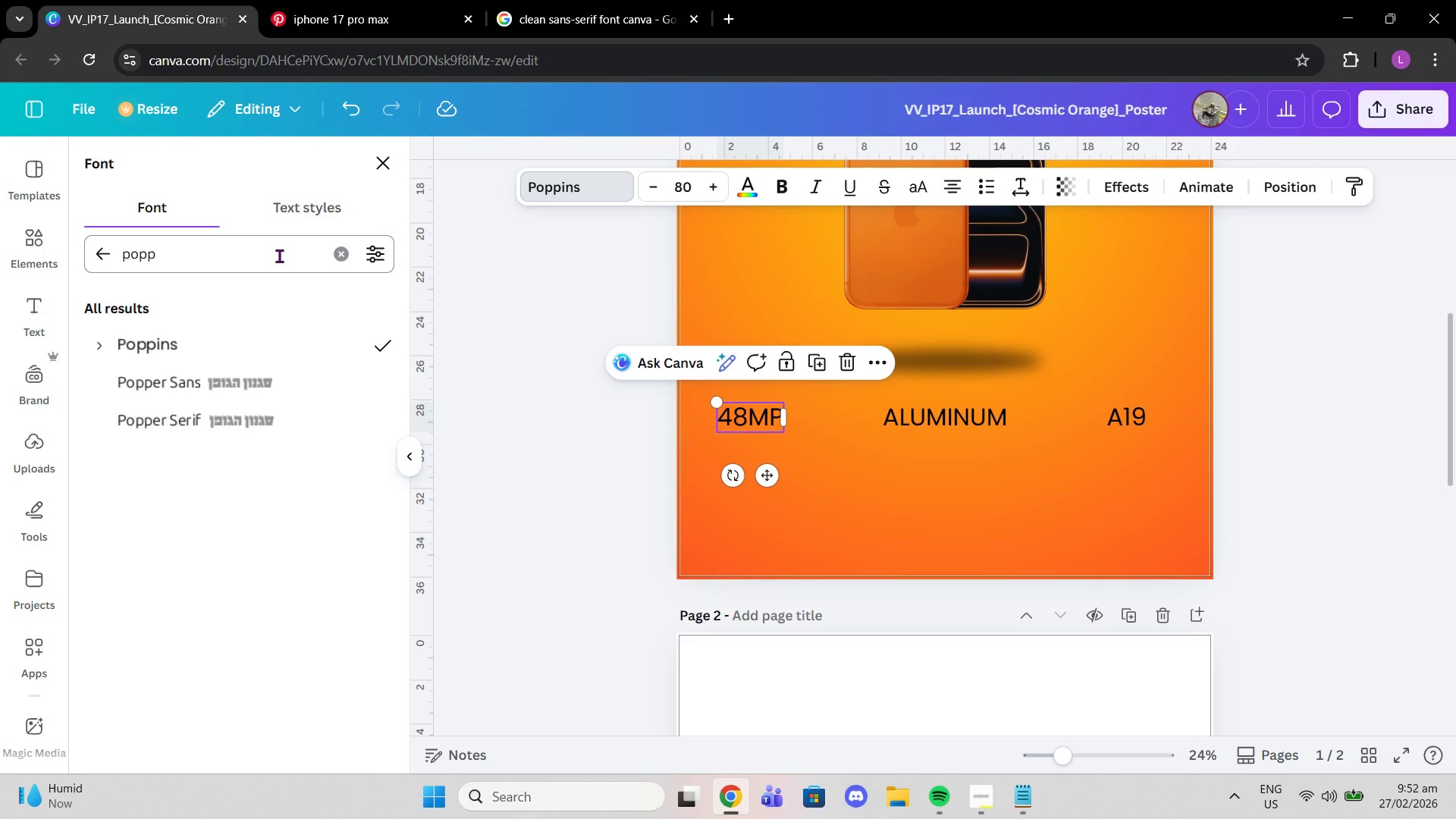 
left_click([356, 256])
 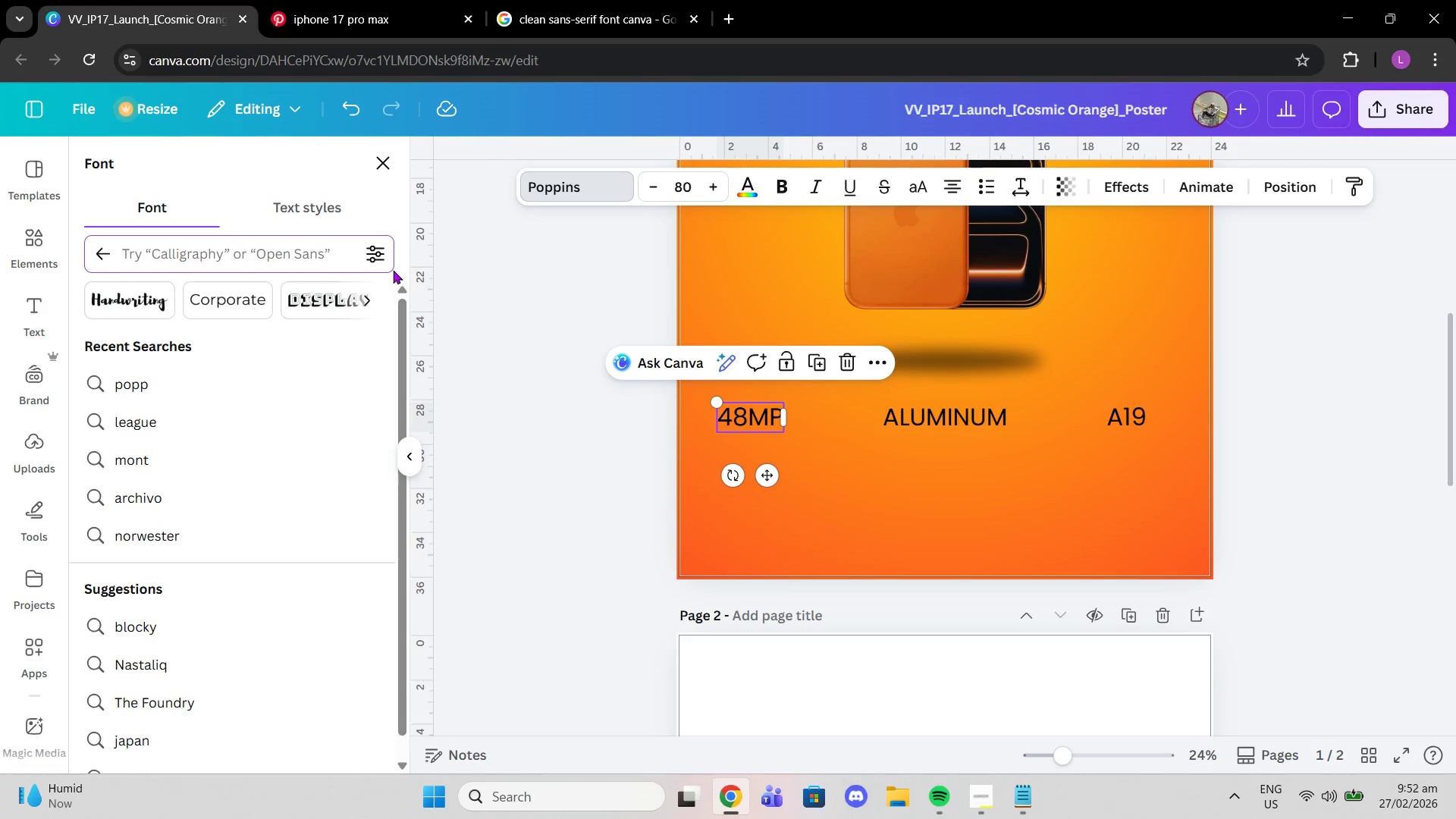 
type(lato)
 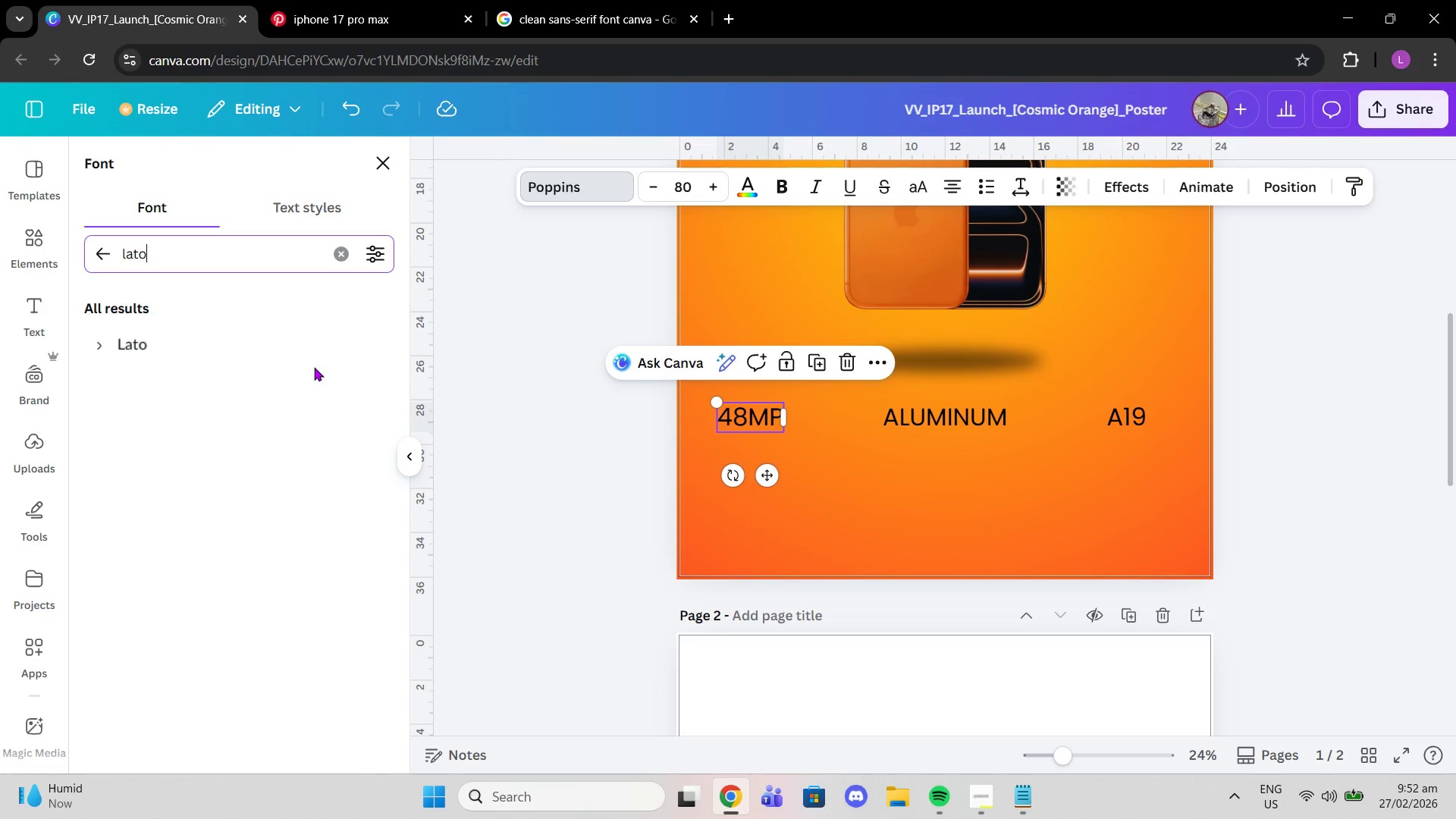 
left_click([296, 350])
 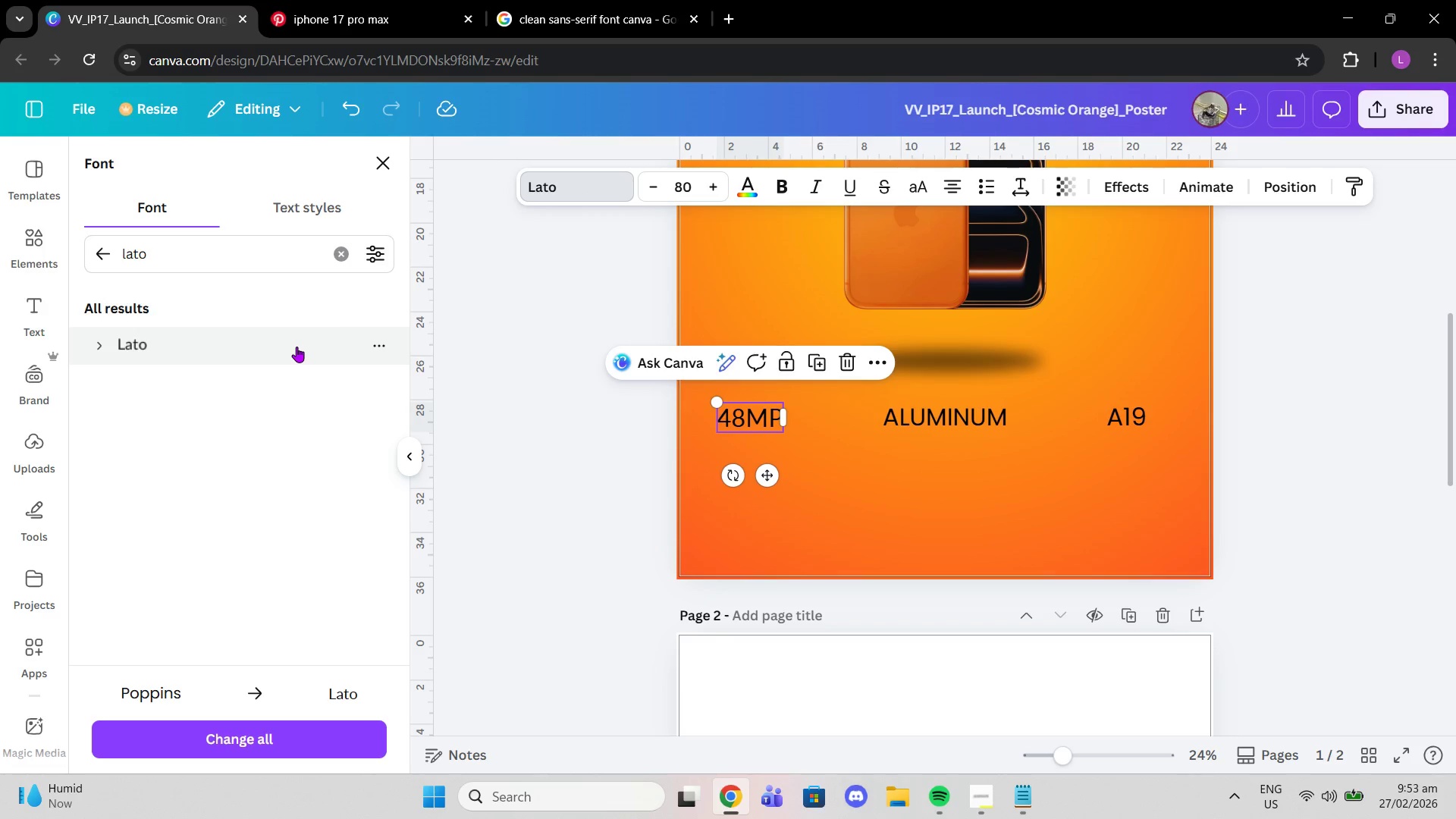 
key(Control+Z)
 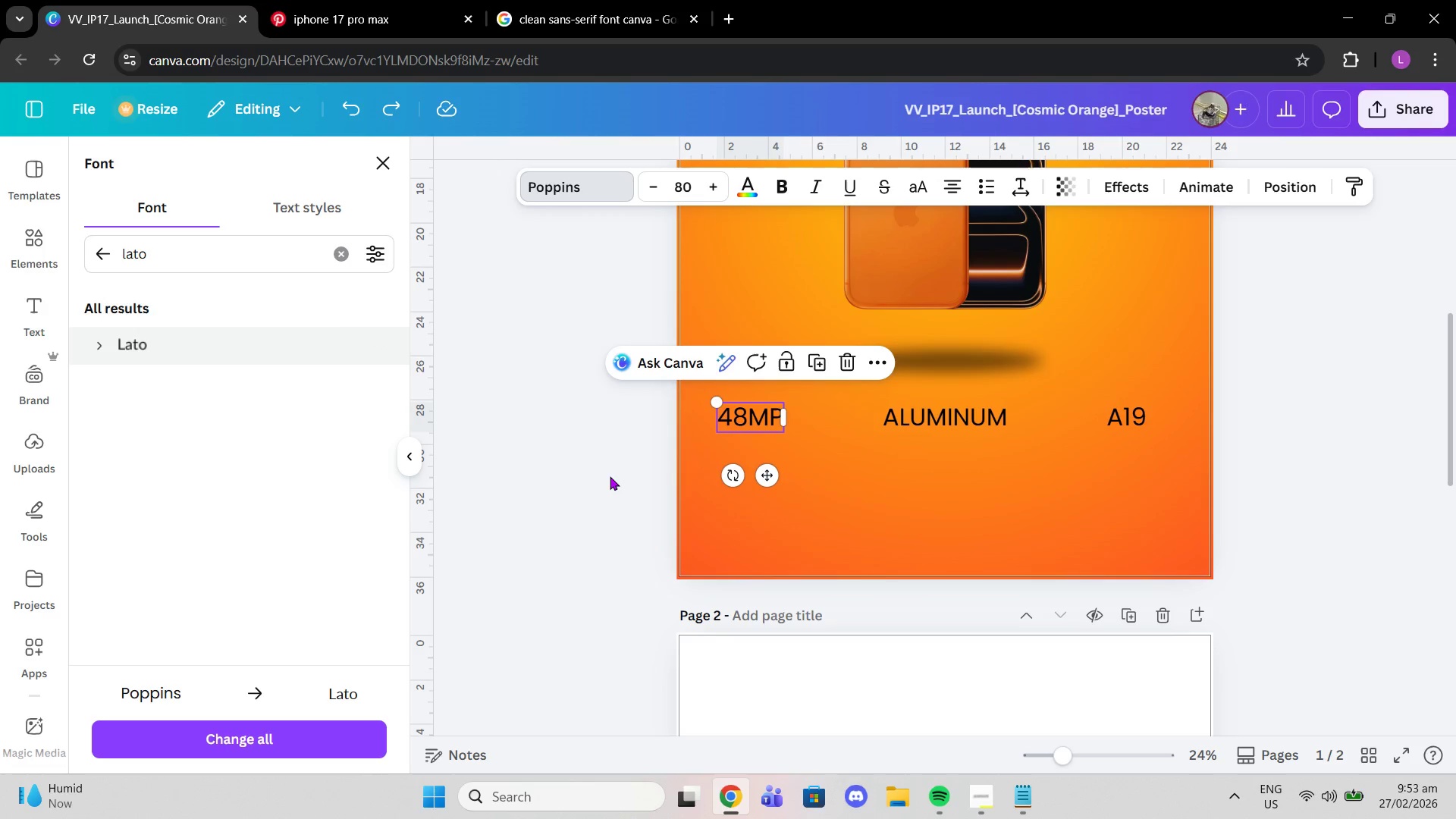 
double_click([613, 475])
 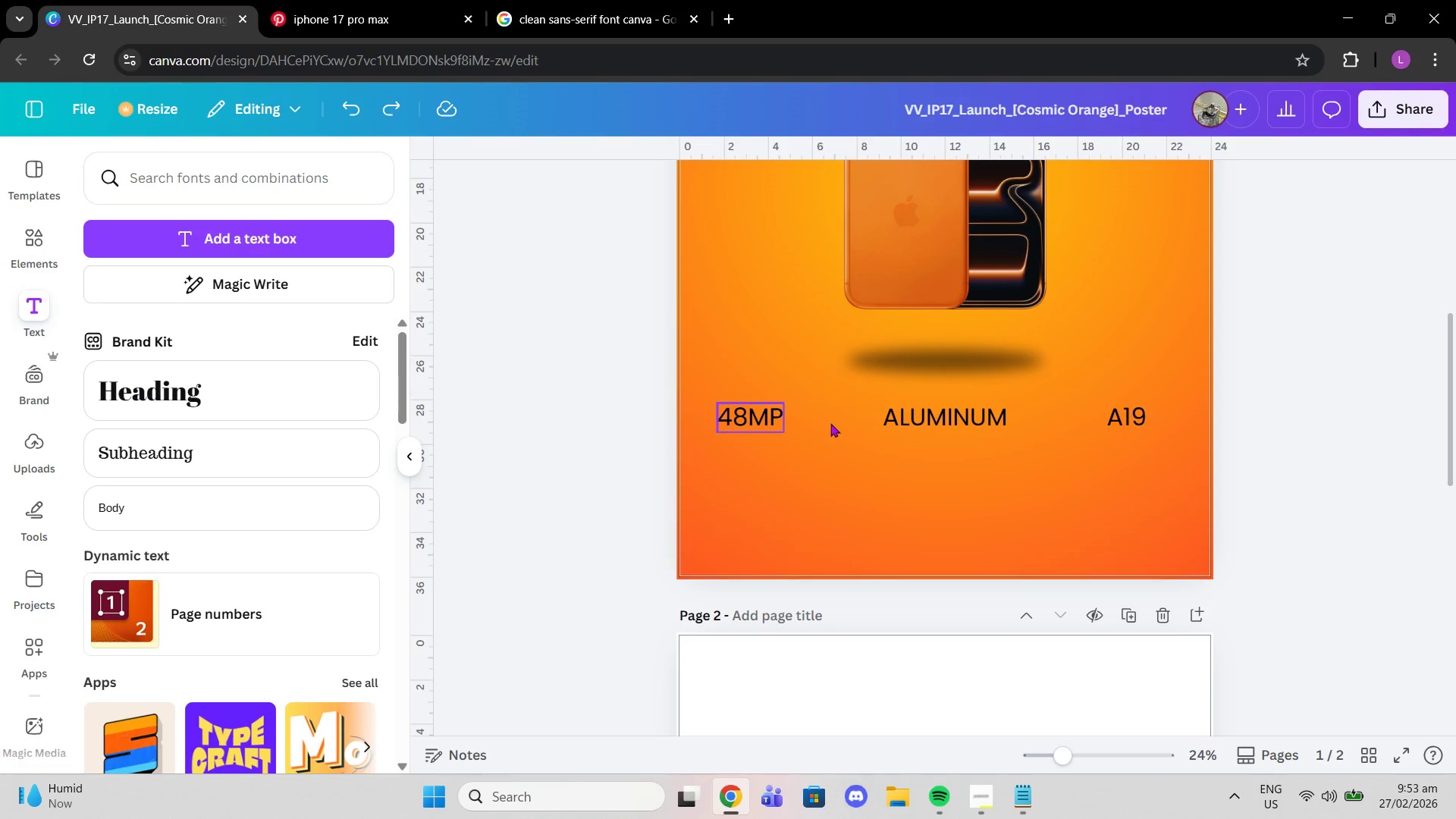 
scroll: coordinate [830, 473], scroll_direction: up, amount: 5.0
 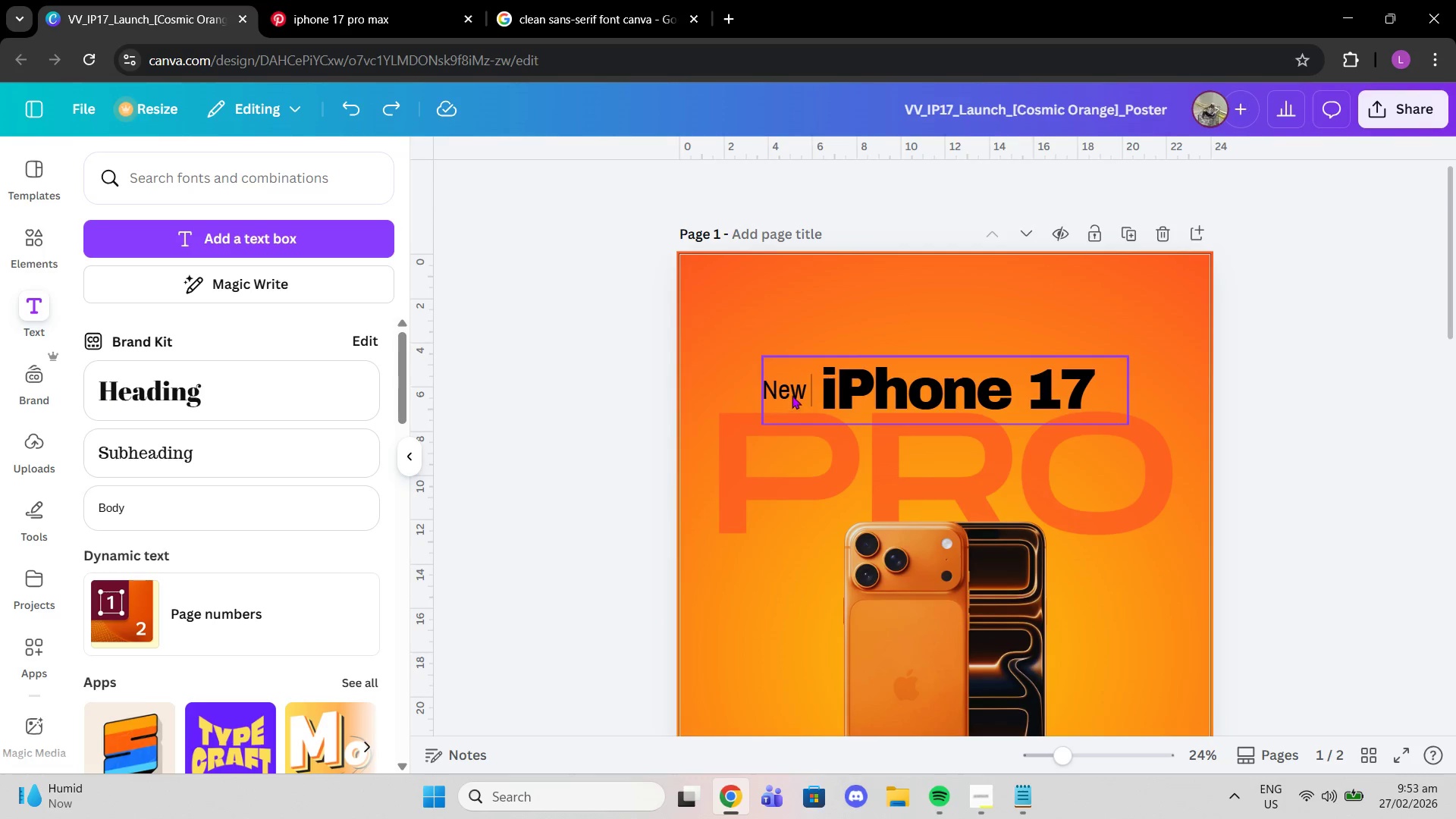 
scroll: coordinate [790, 417], scroll_direction: down, amount: 5.0
 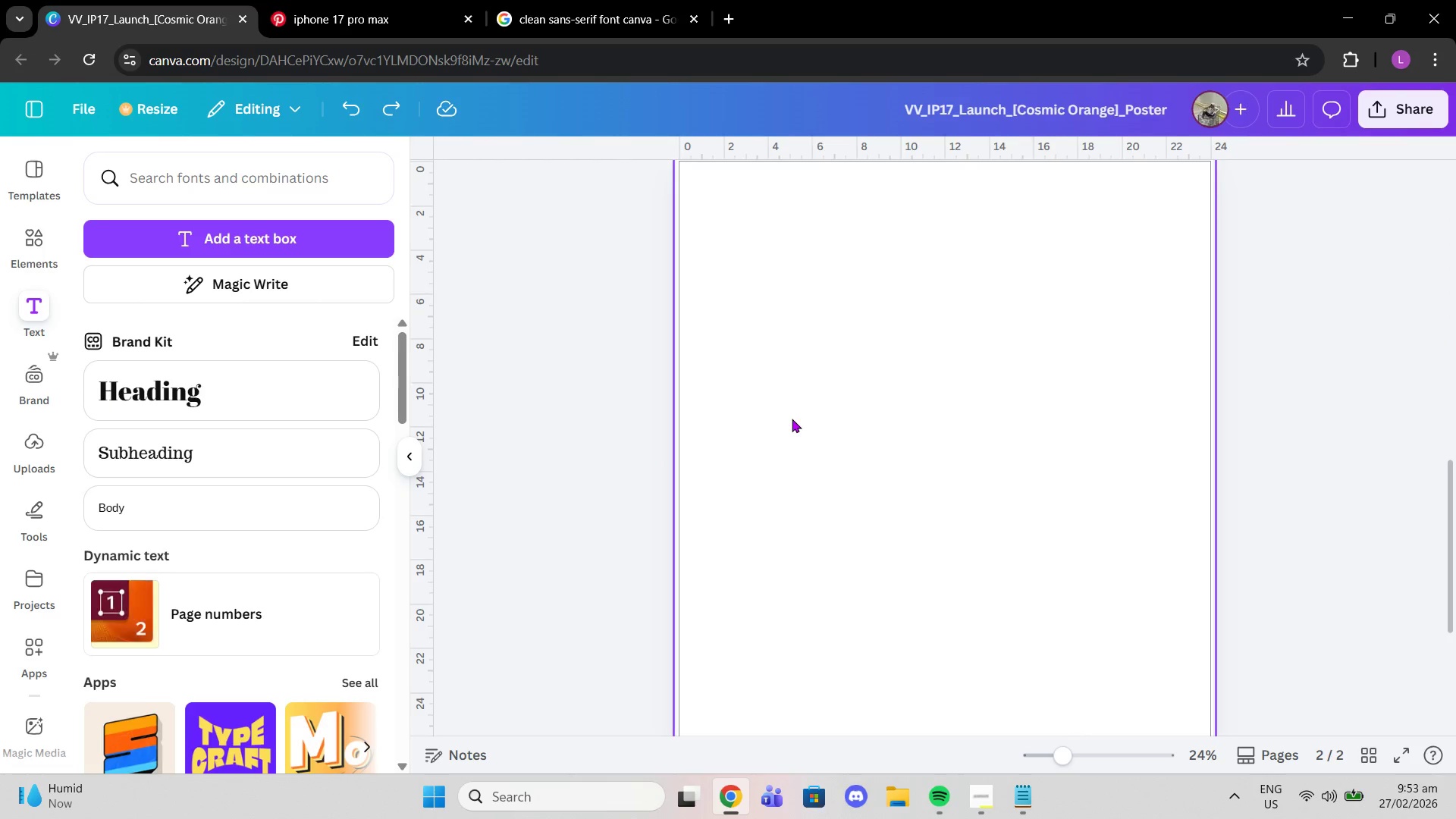 
scroll: coordinate [802, 425], scroll_direction: up, amount: 5.0
 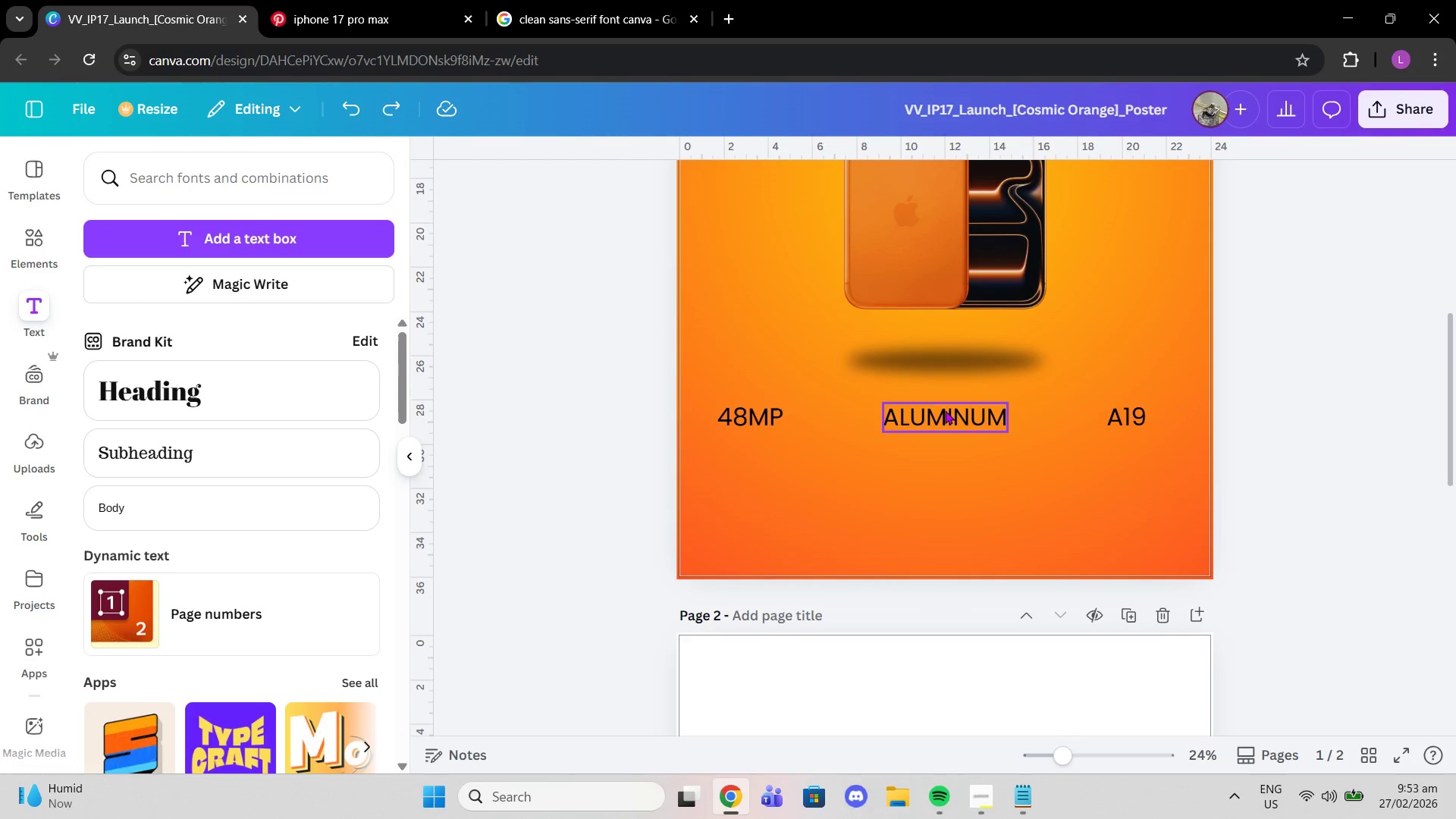 
left_click([945, 410])
 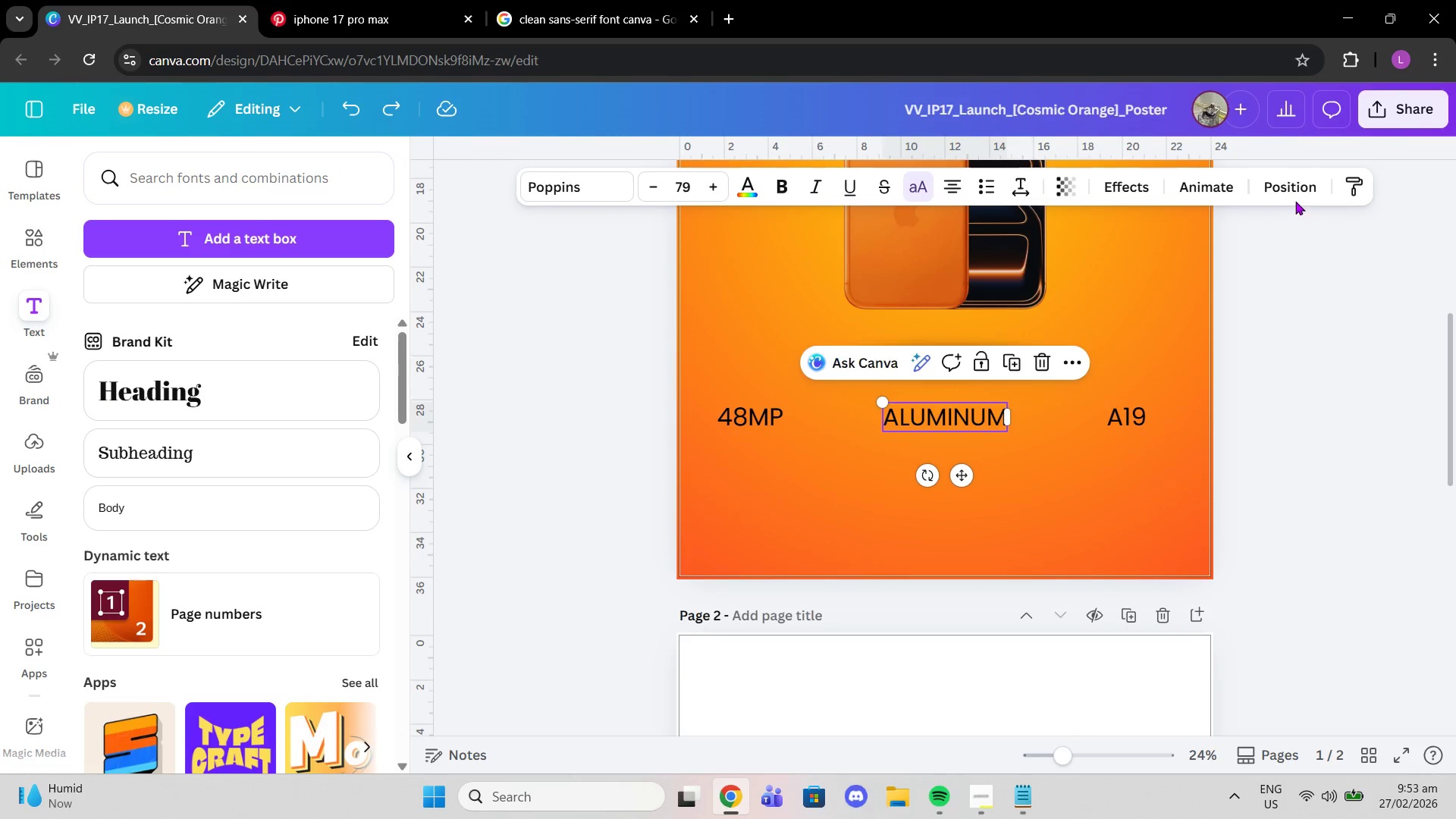 
double_click([1295, 189])
 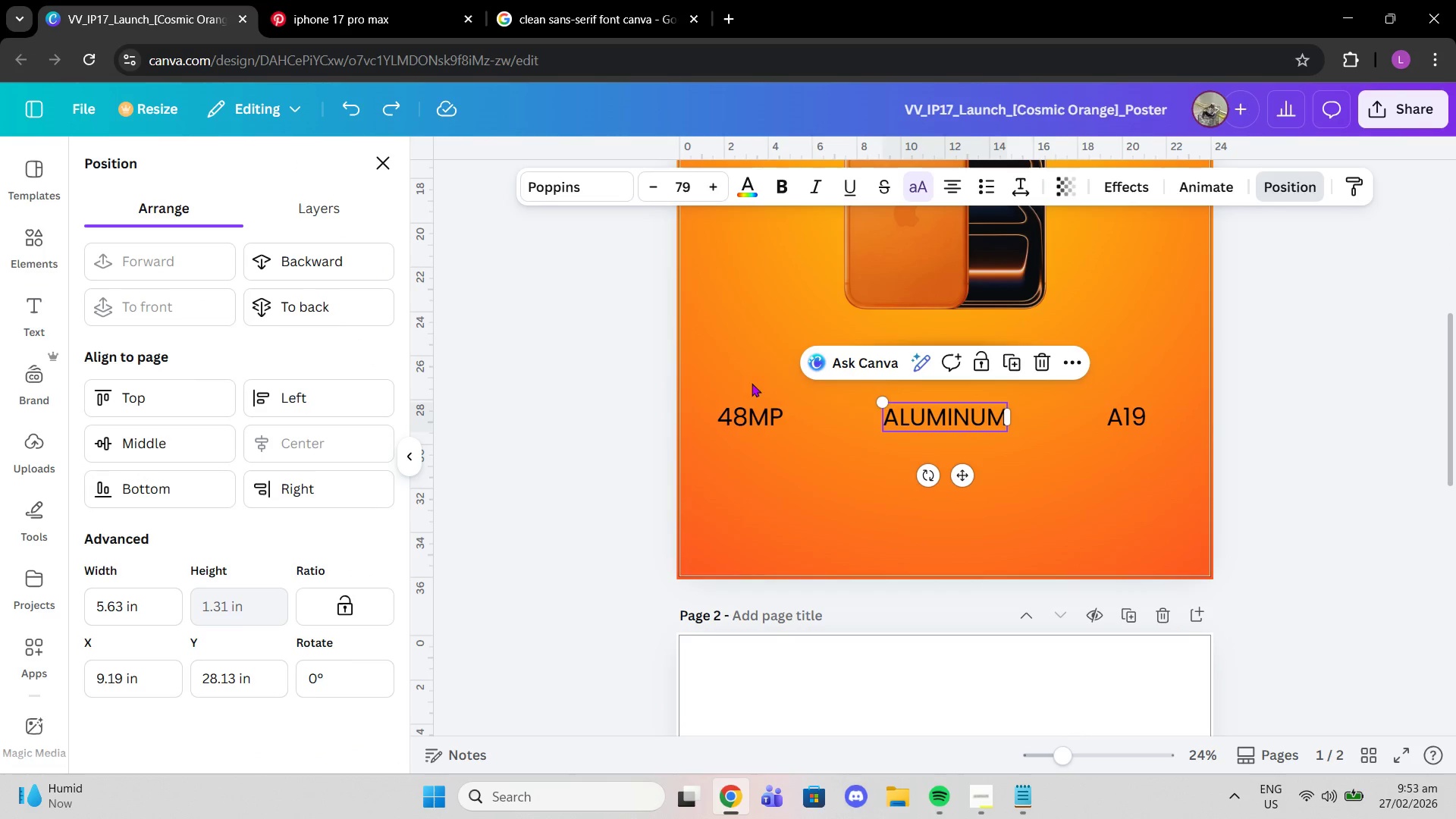 
left_click([746, 419])
 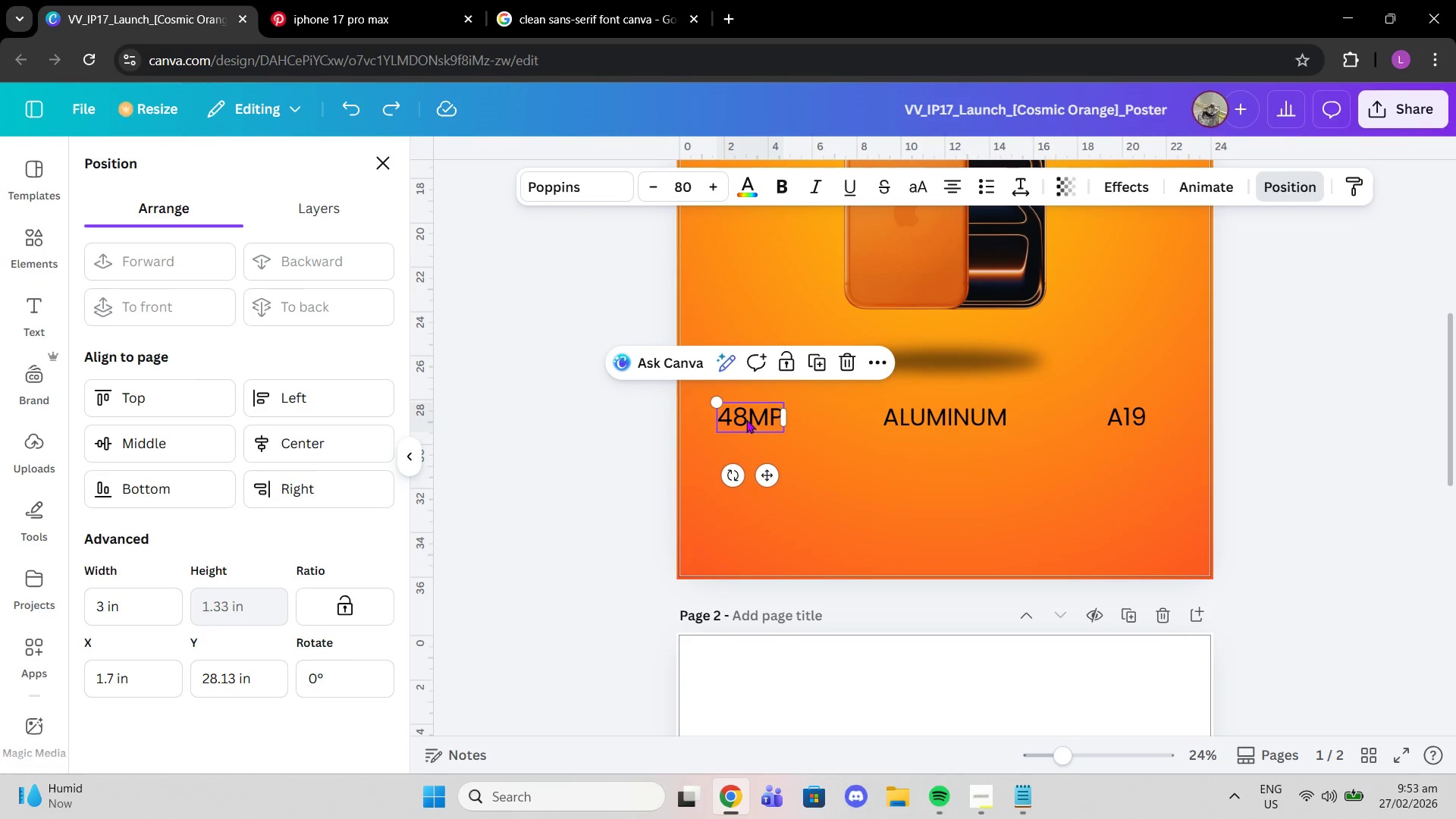 
left_click_drag(start_coordinate=[746, 419], to_coordinate=[751, 419])
 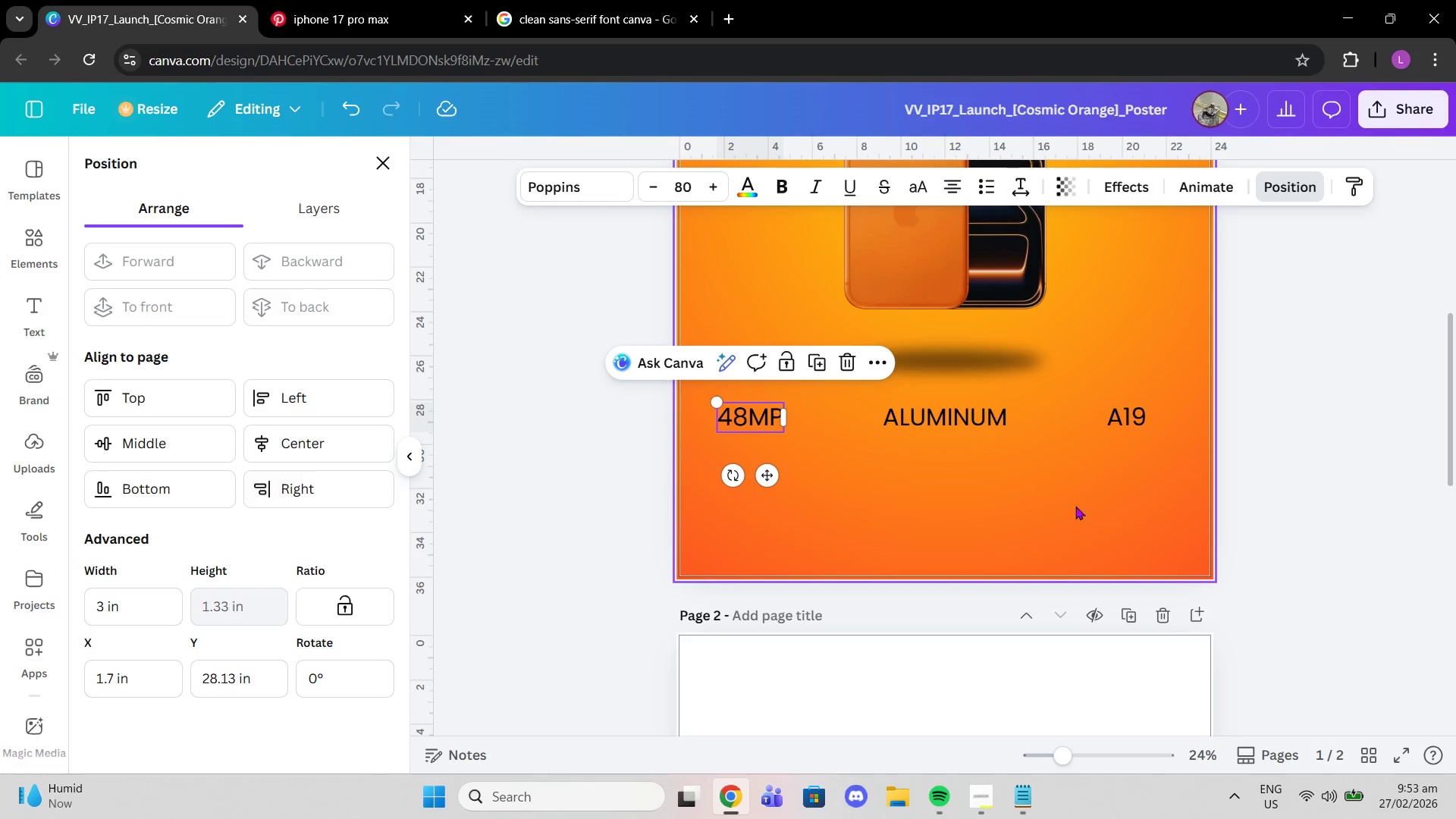 
left_click([1075, 506])
 